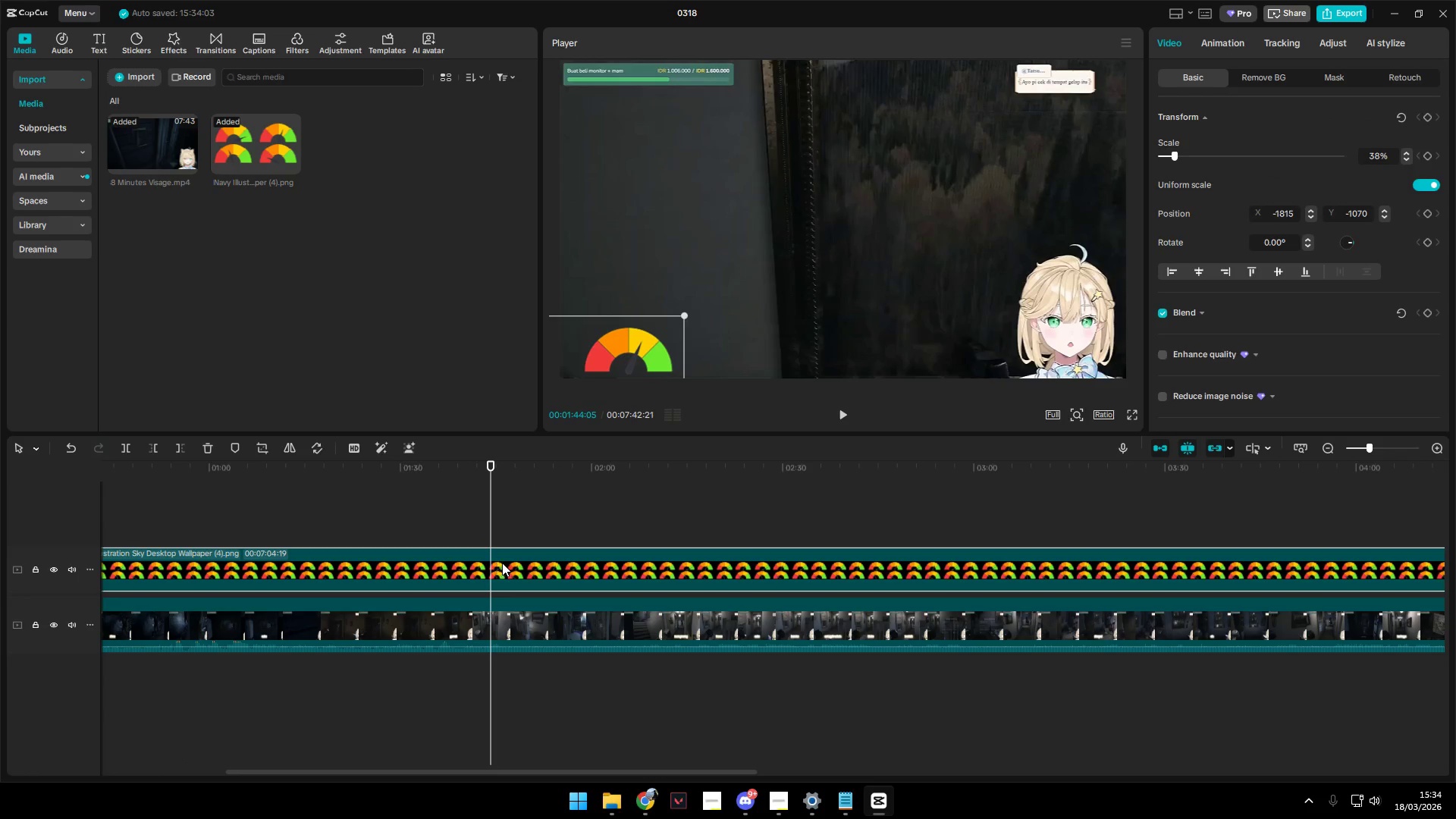 
hold_key(key=ShiftLeft, duration=1.5)
 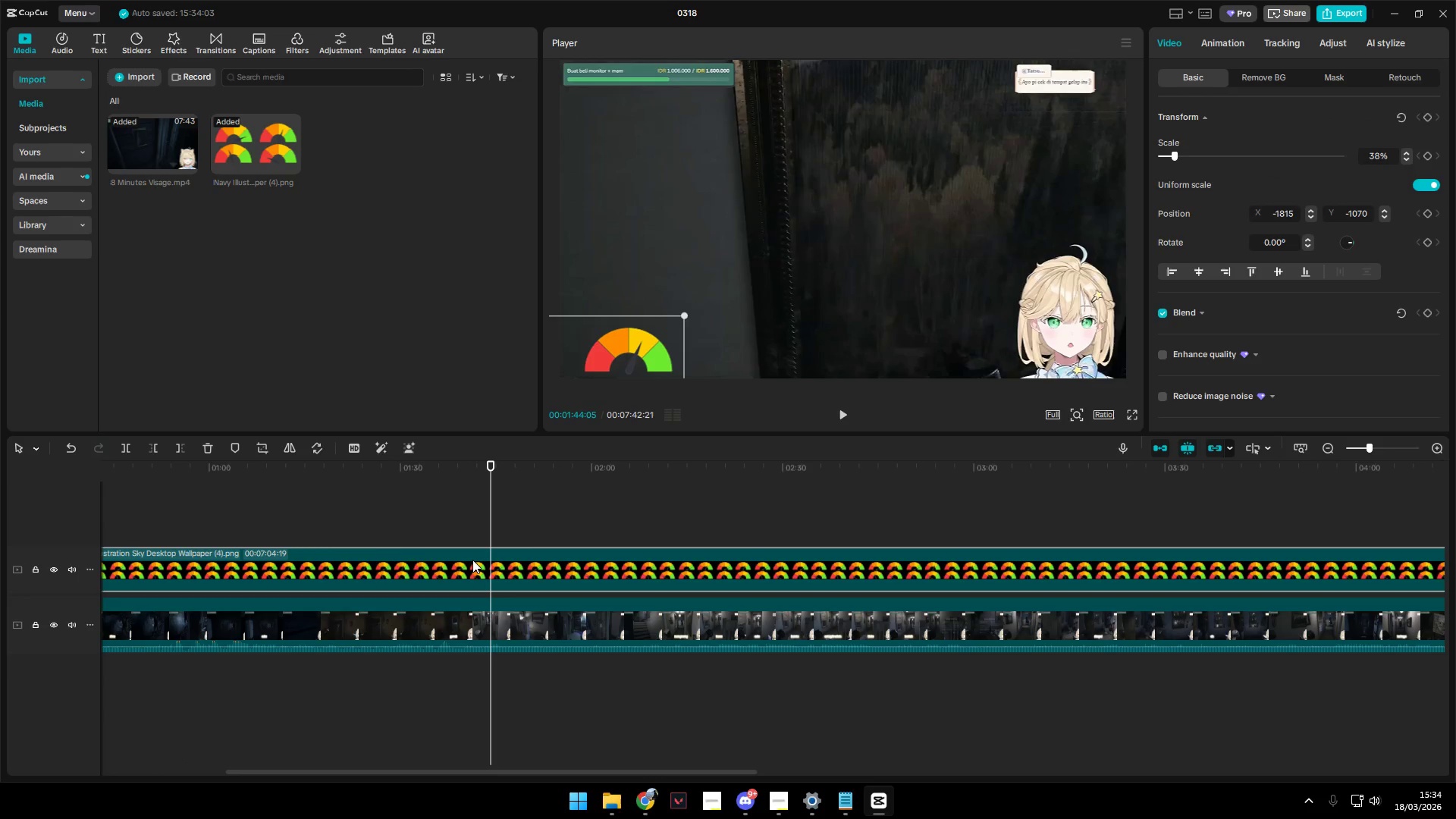 
key(Shift+ShiftLeft)
 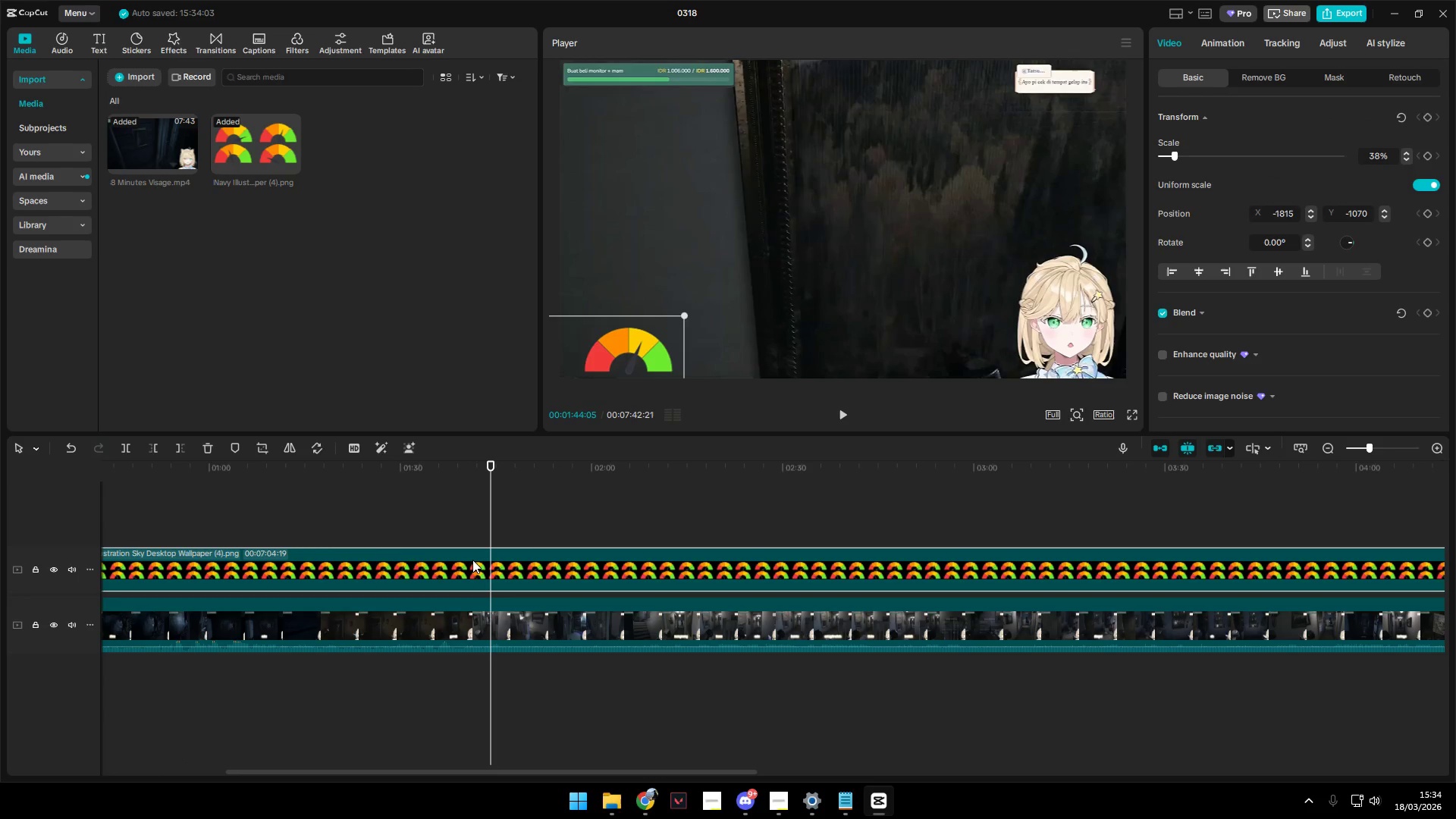 
hold_key(key=ShiftLeft, duration=10.45)
left_click([369, 540])
 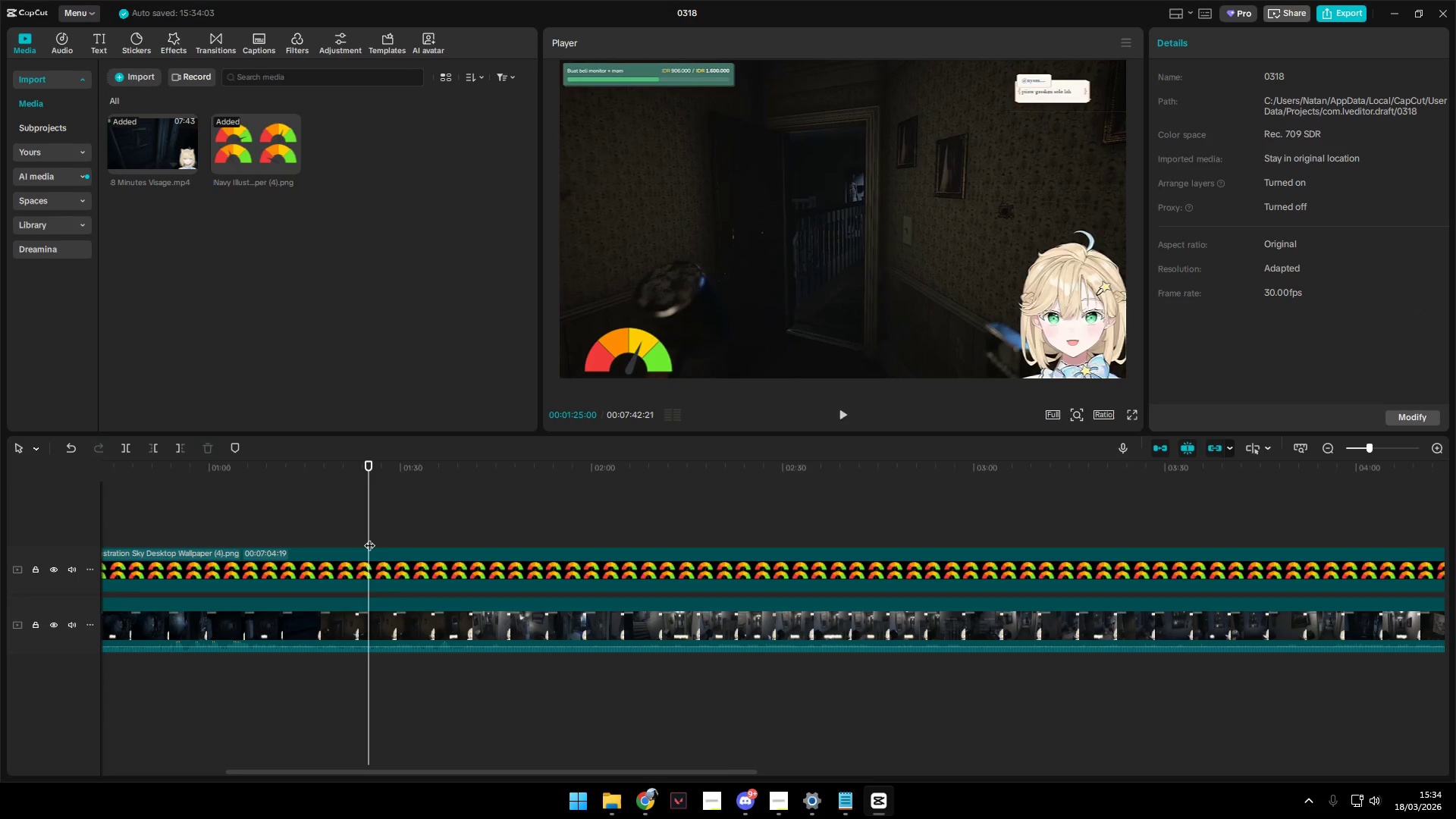 
key(Space)
 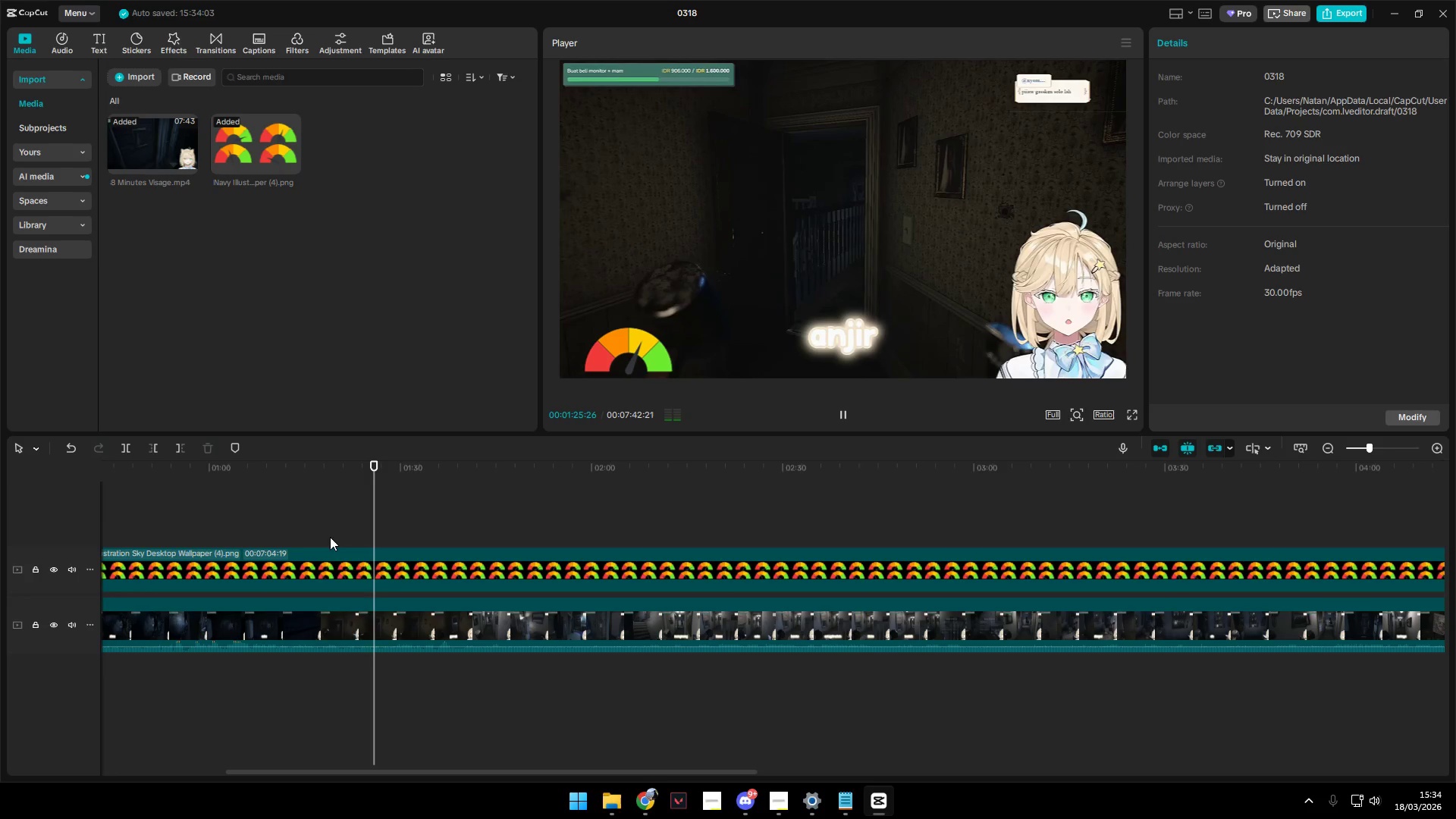 
double_click([267, 532])
 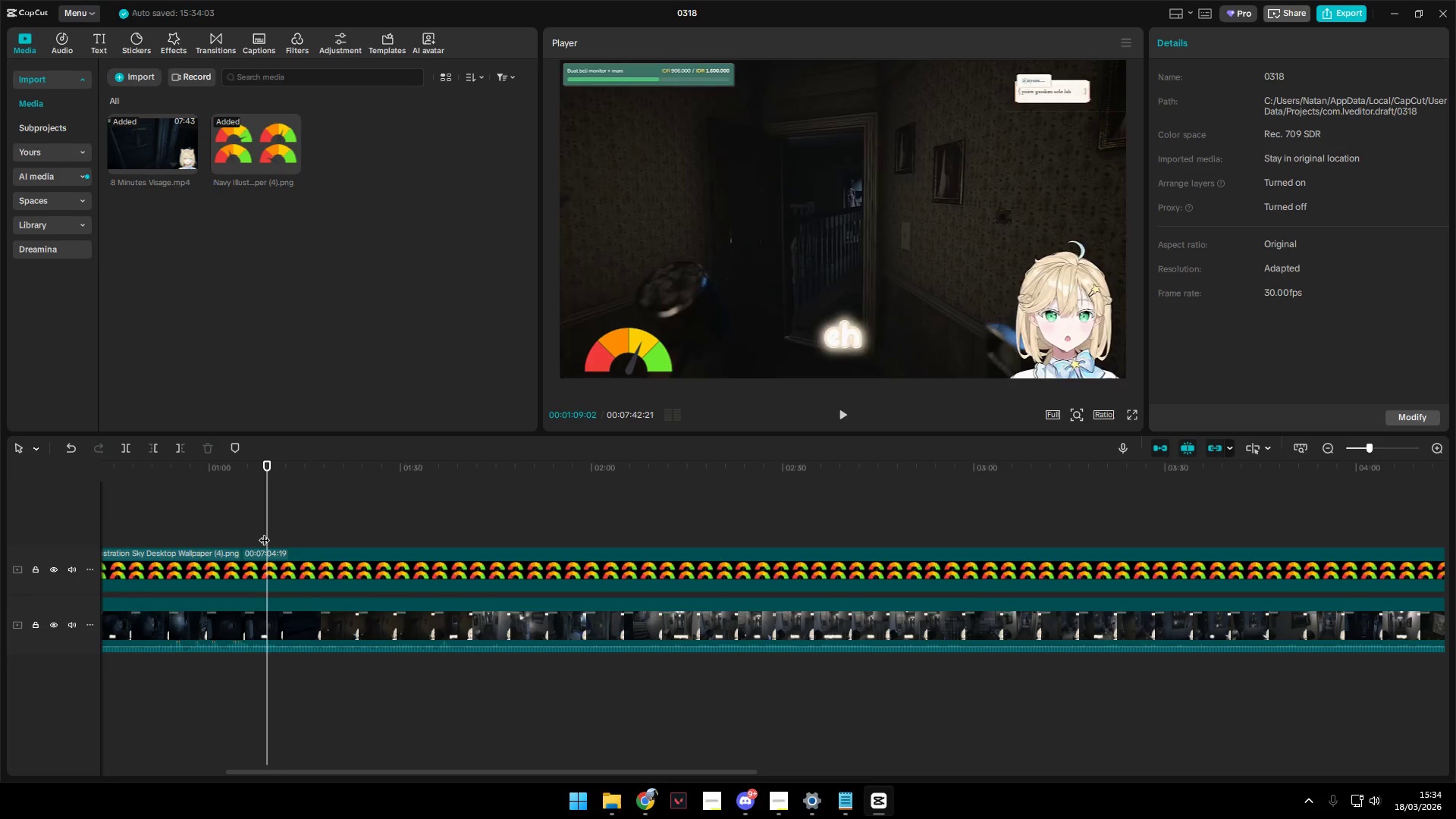 
key(Space)
 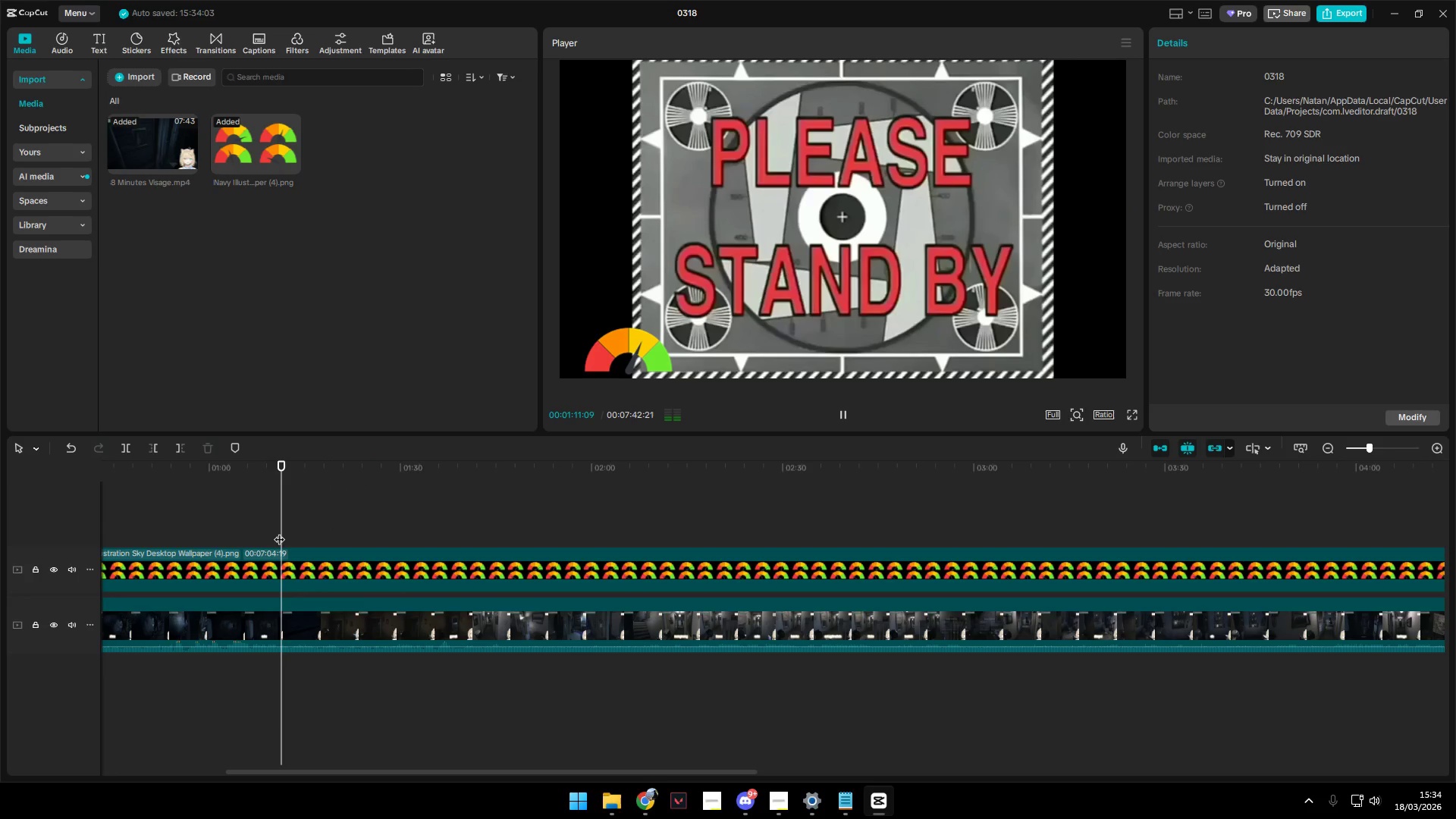 
key(Space)
 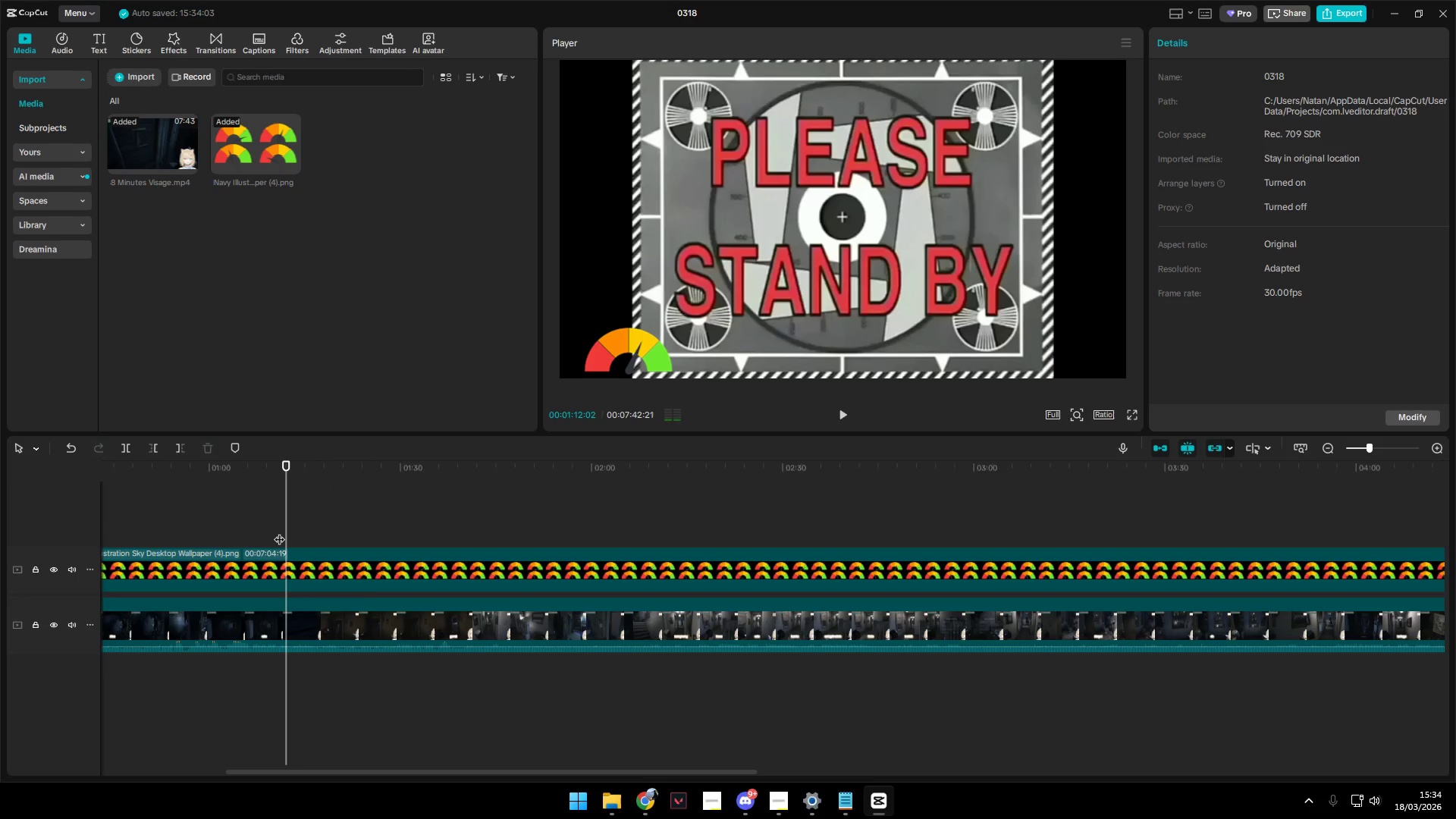 
left_click([279, 532])
 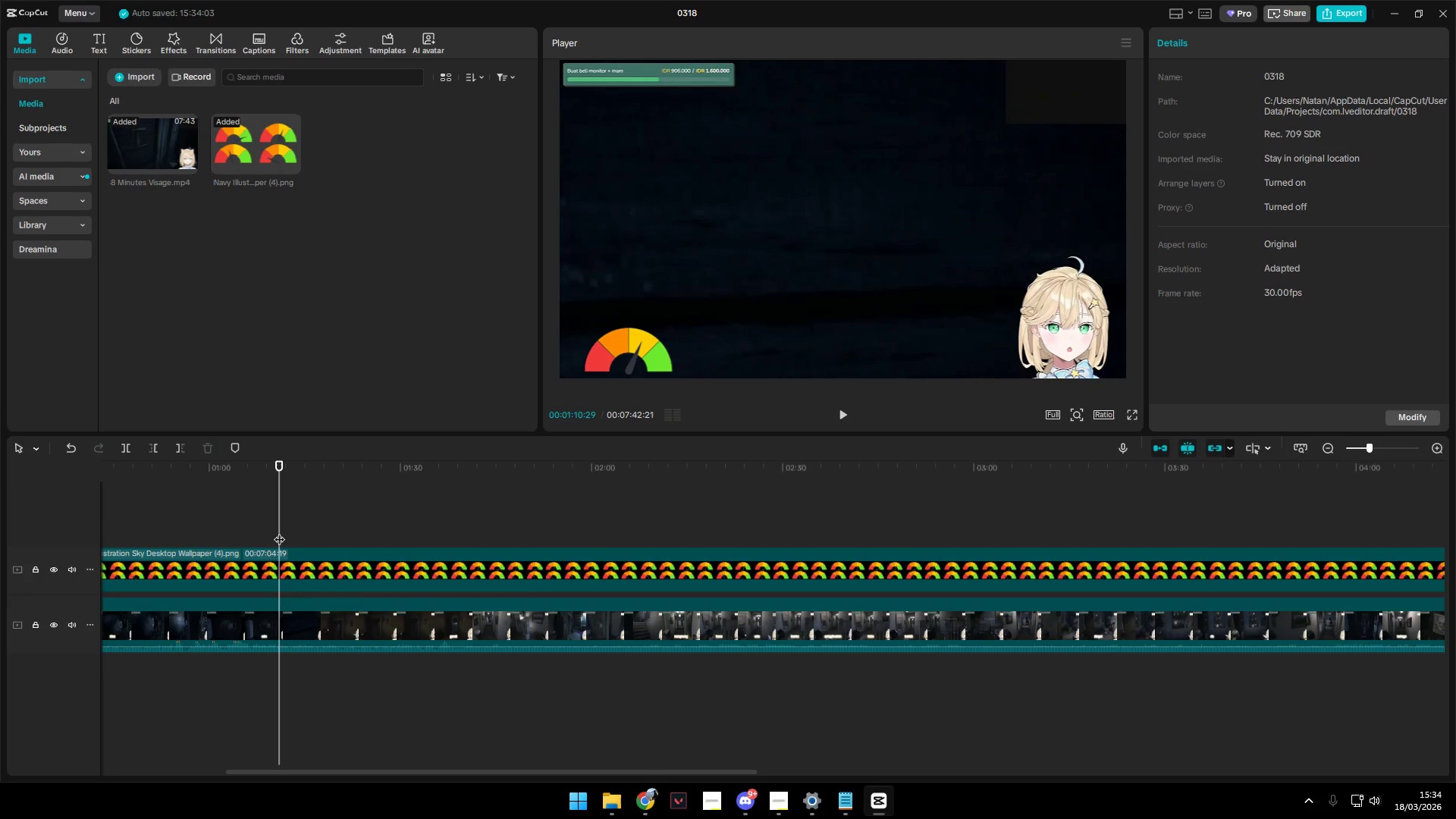 
key(Space)
 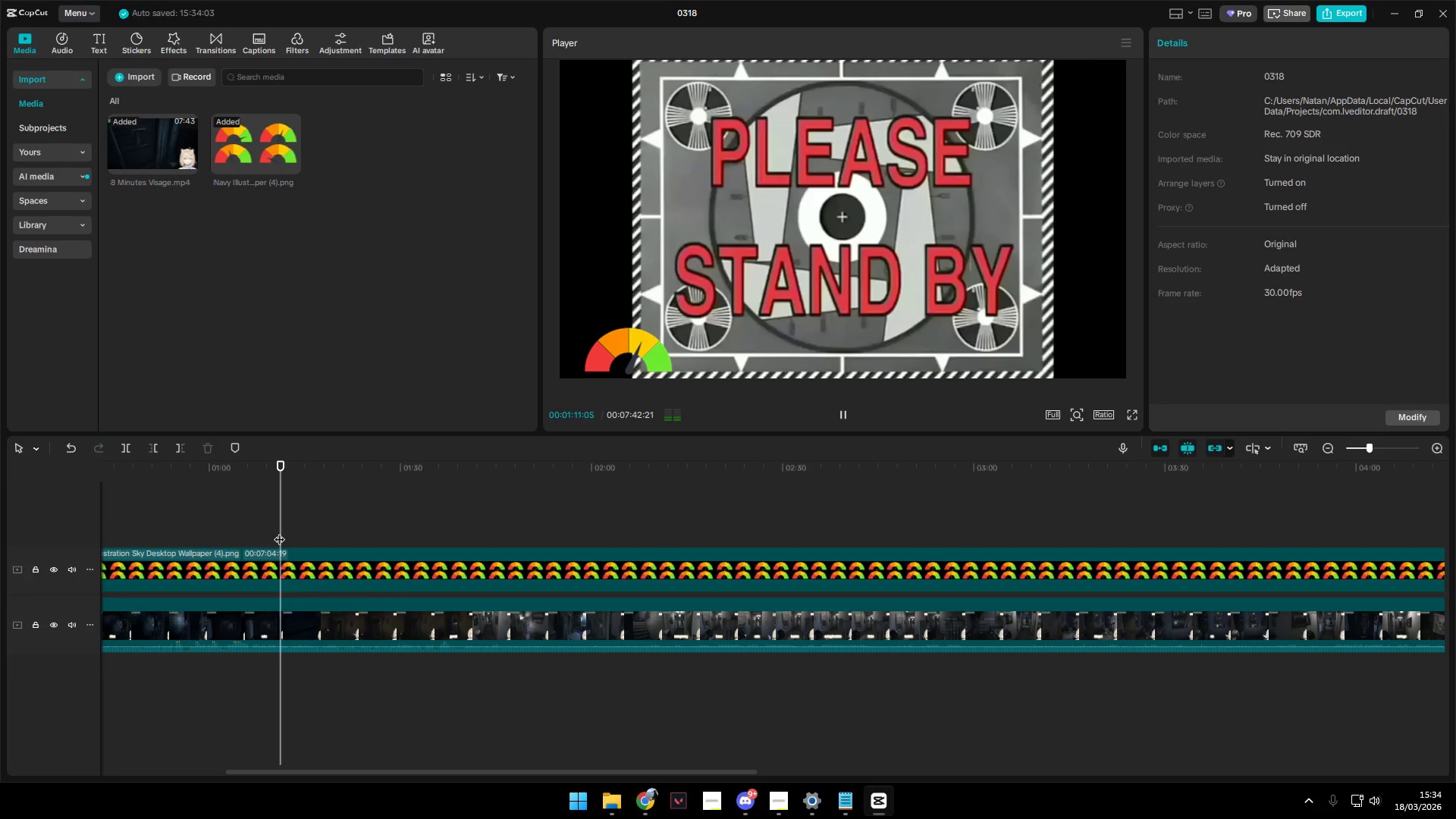 
key(Space)
 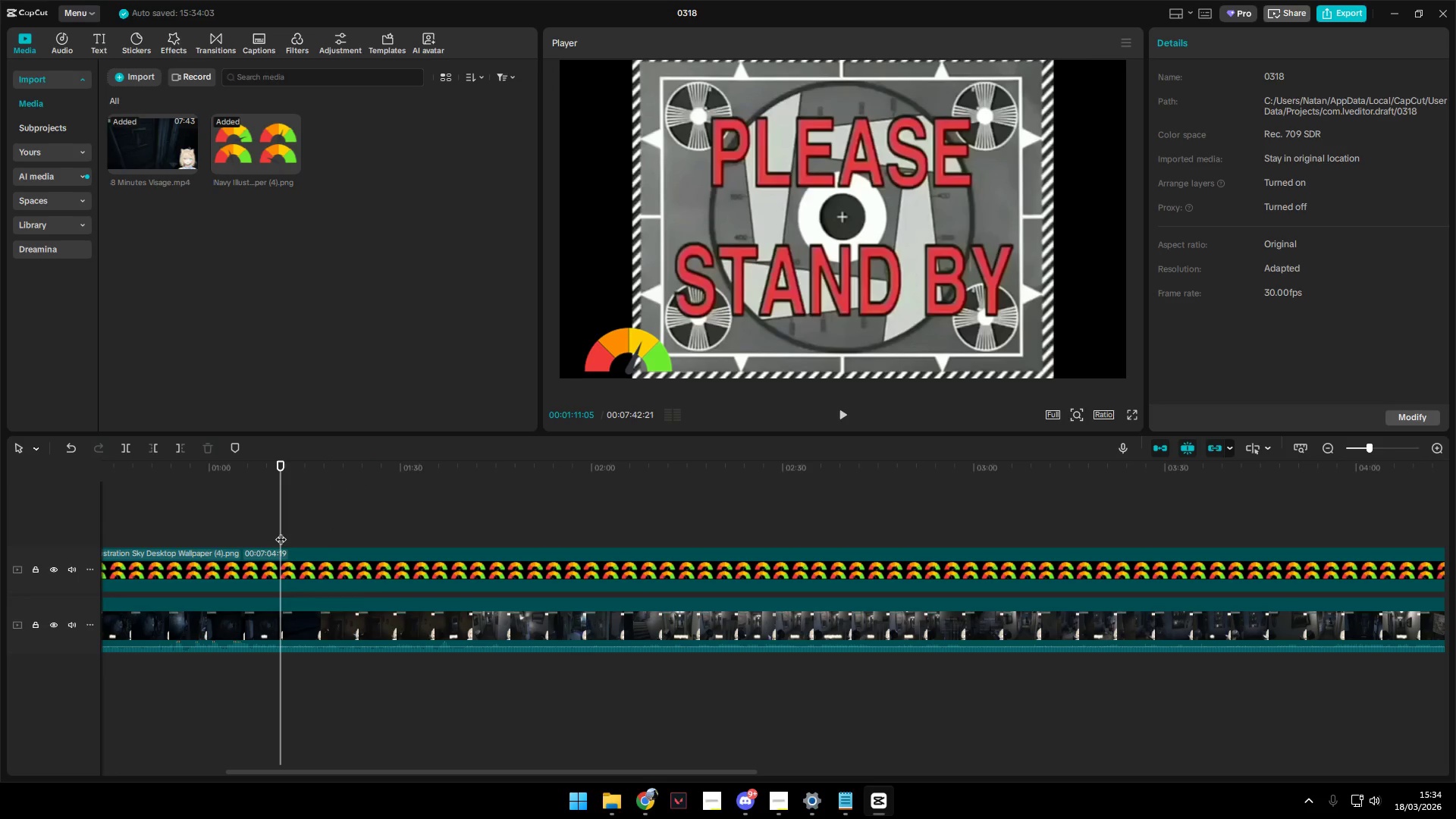 
key(ArrowLeft)
 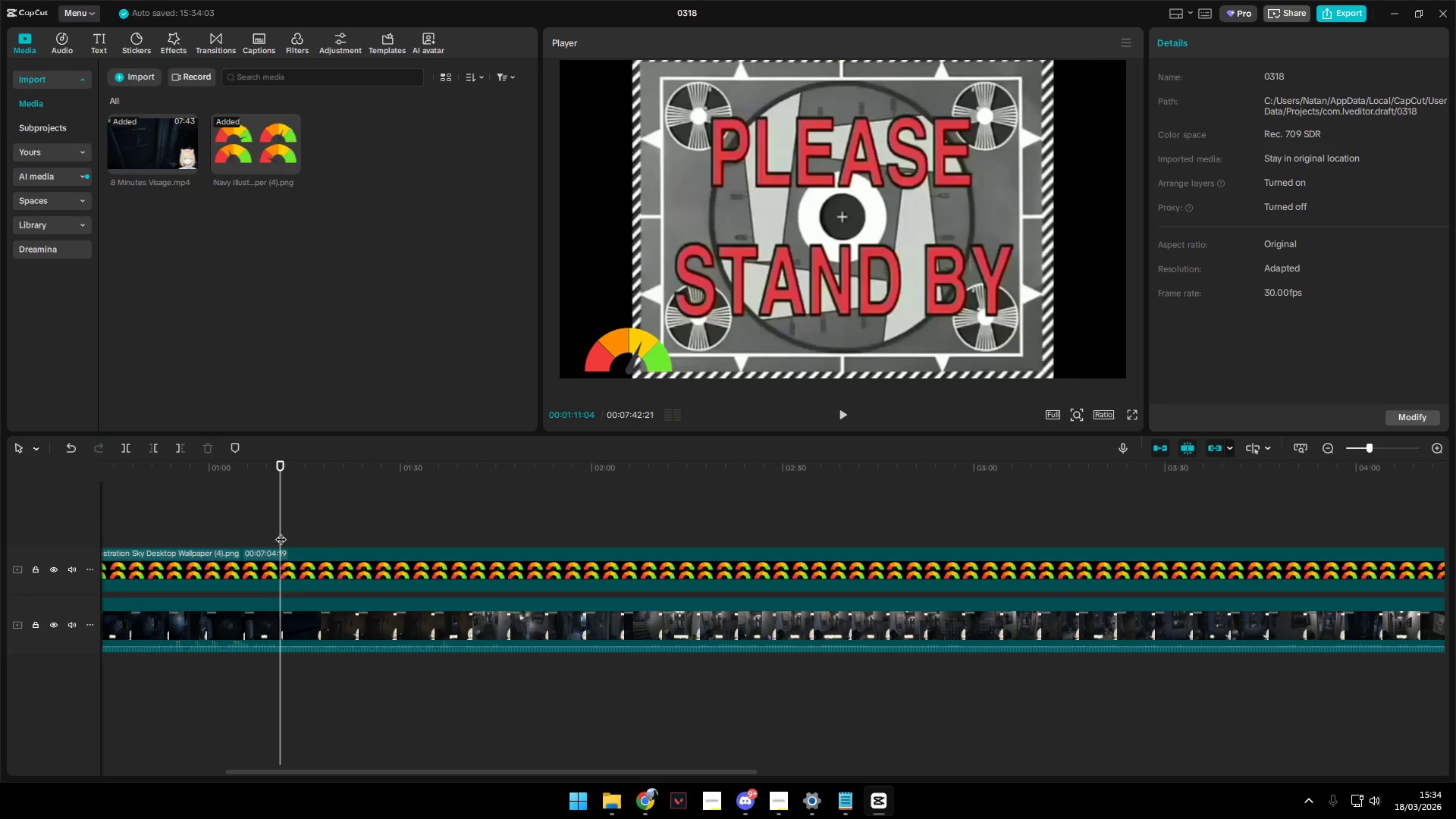 
key(ArrowLeft)
 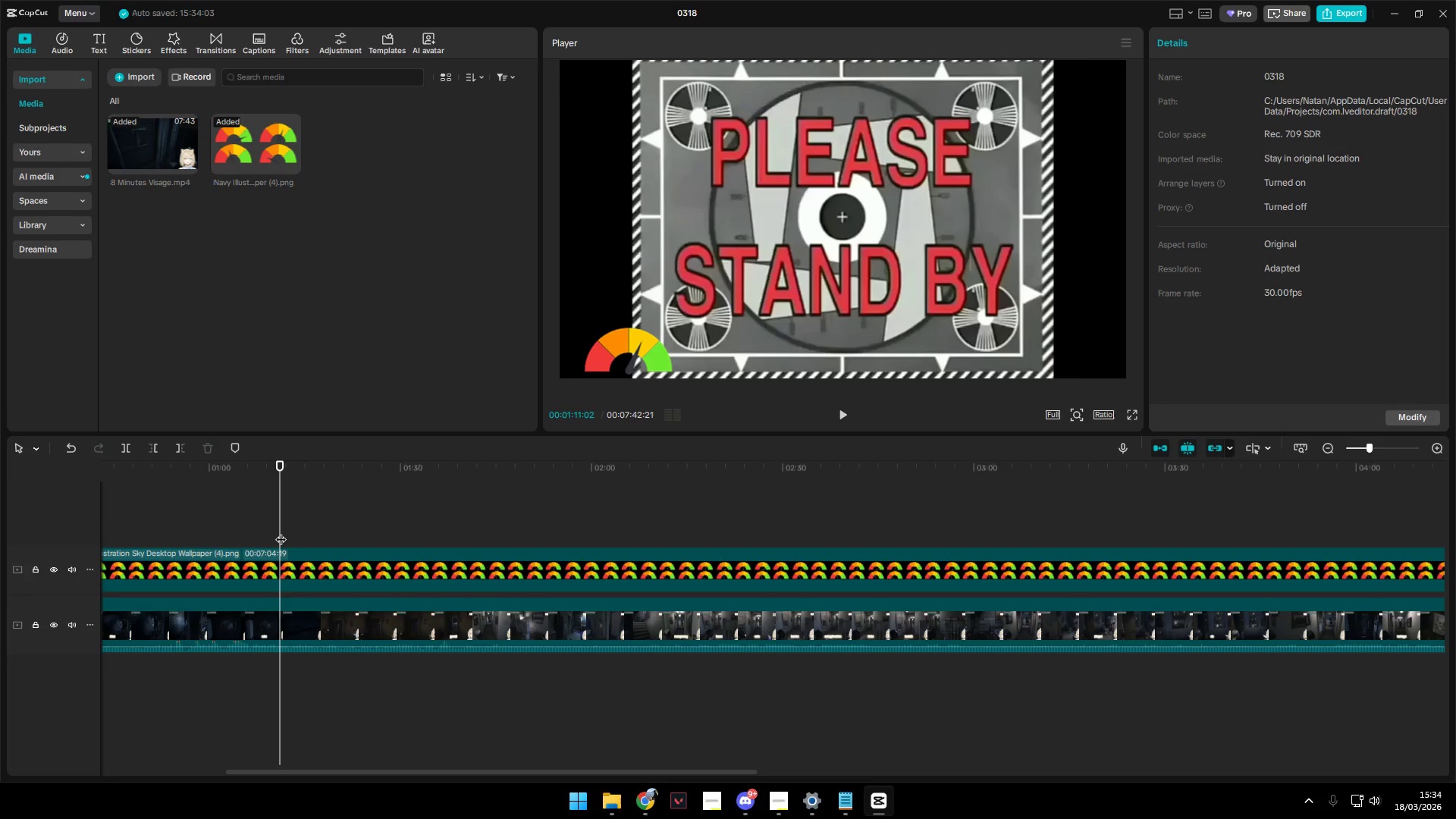 
key(ArrowLeft)
 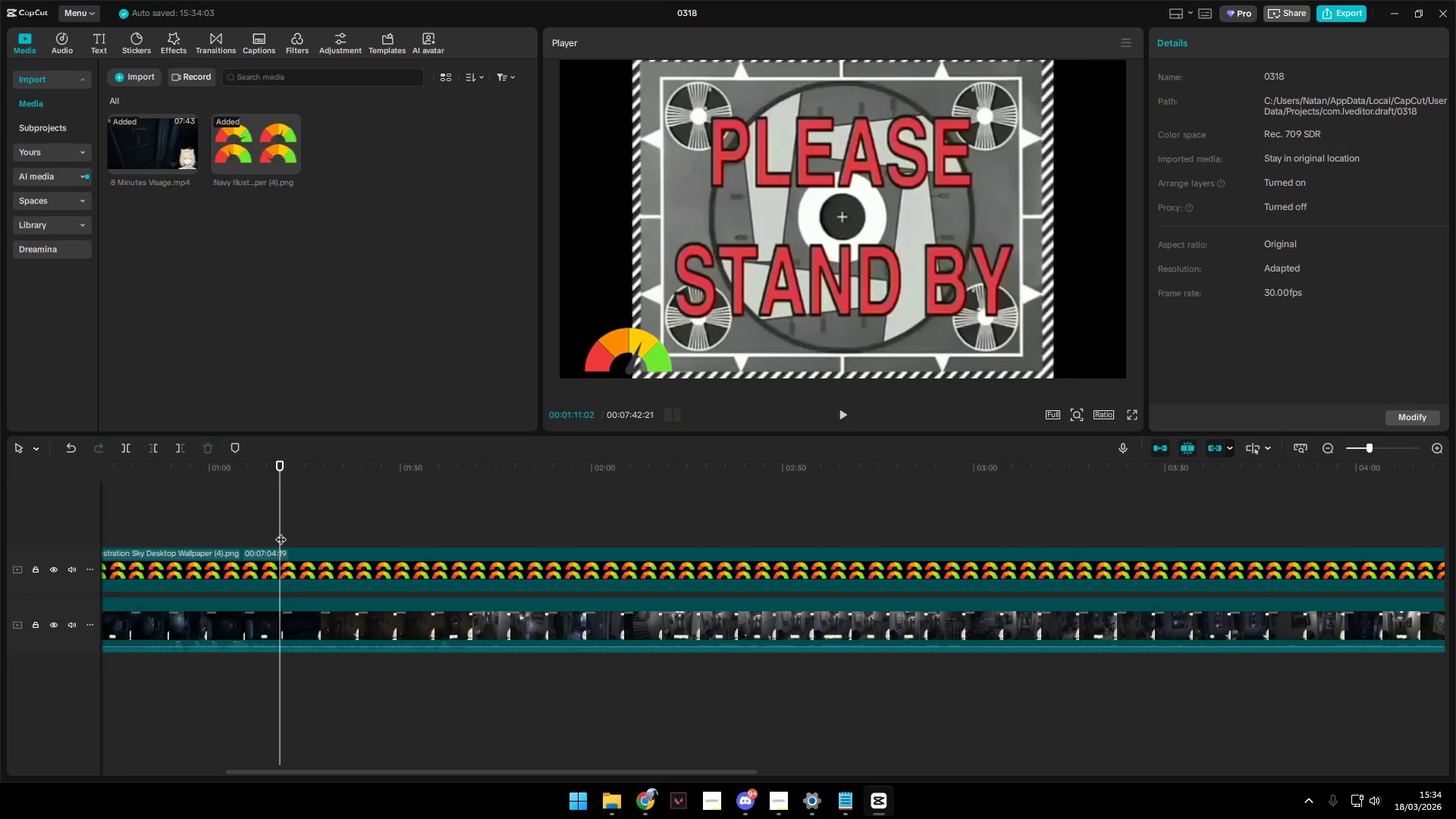 
key(ArrowLeft)
 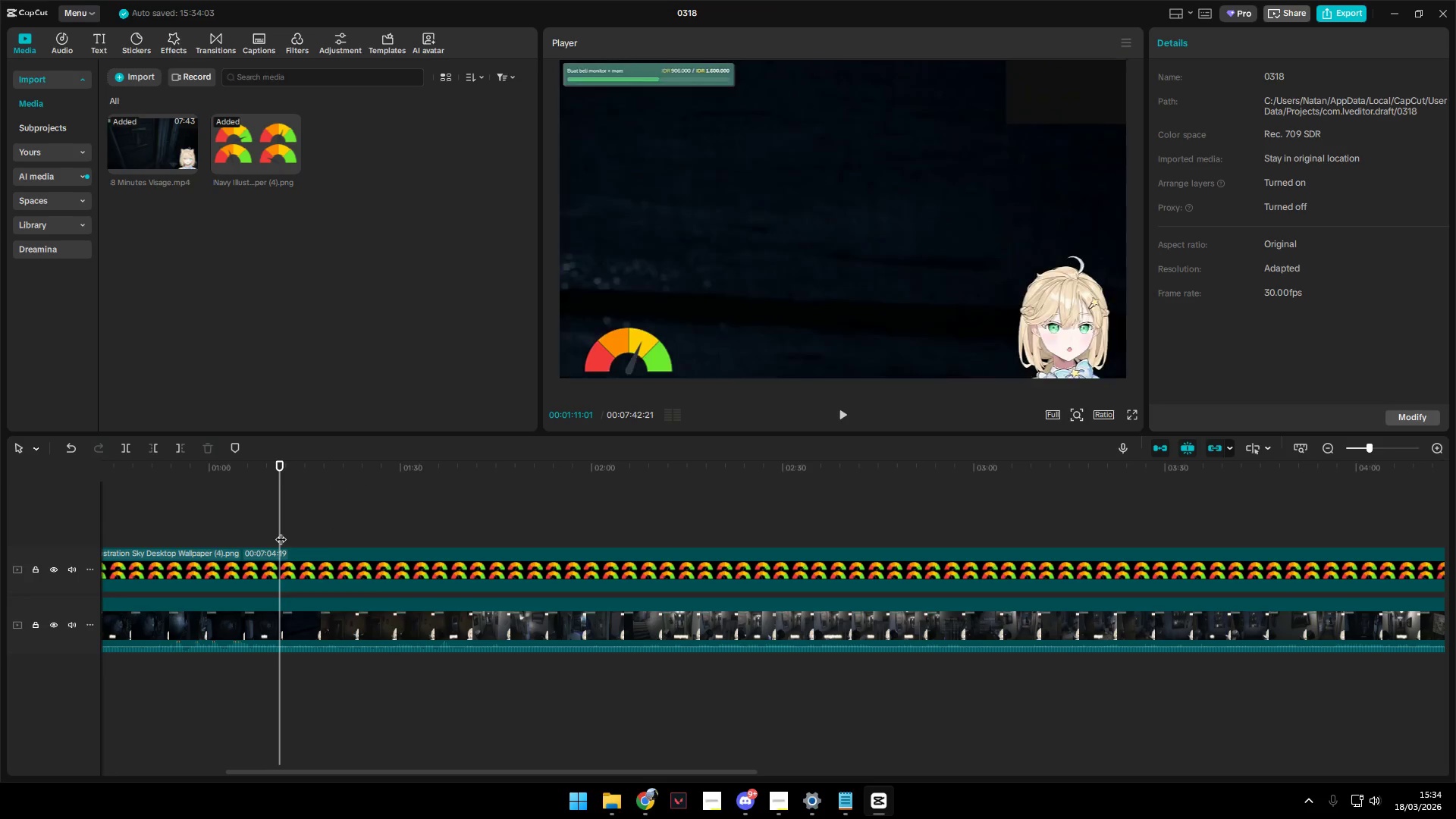 
key(ArrowLeft)
 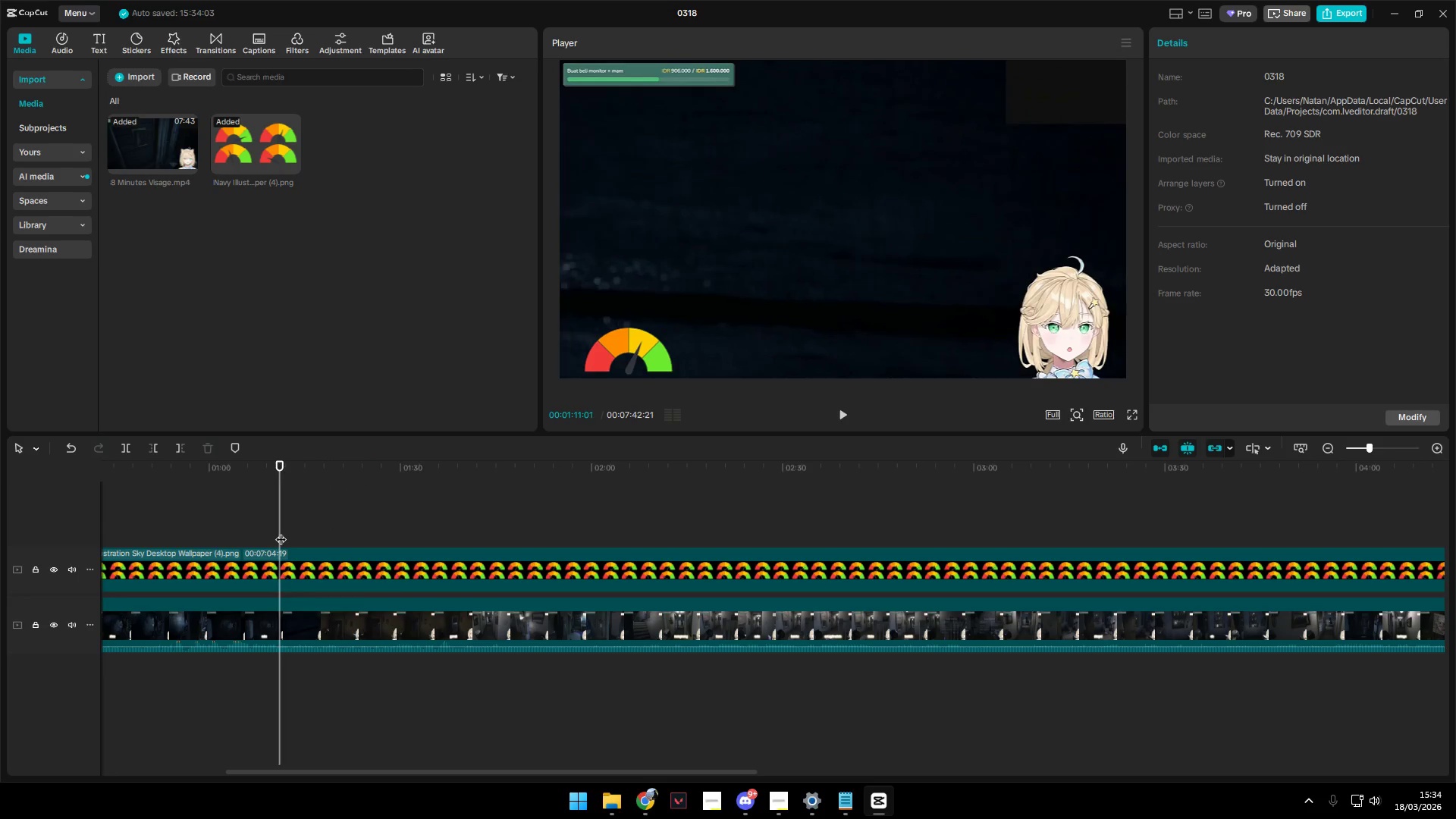 
key(ArrowRight)
 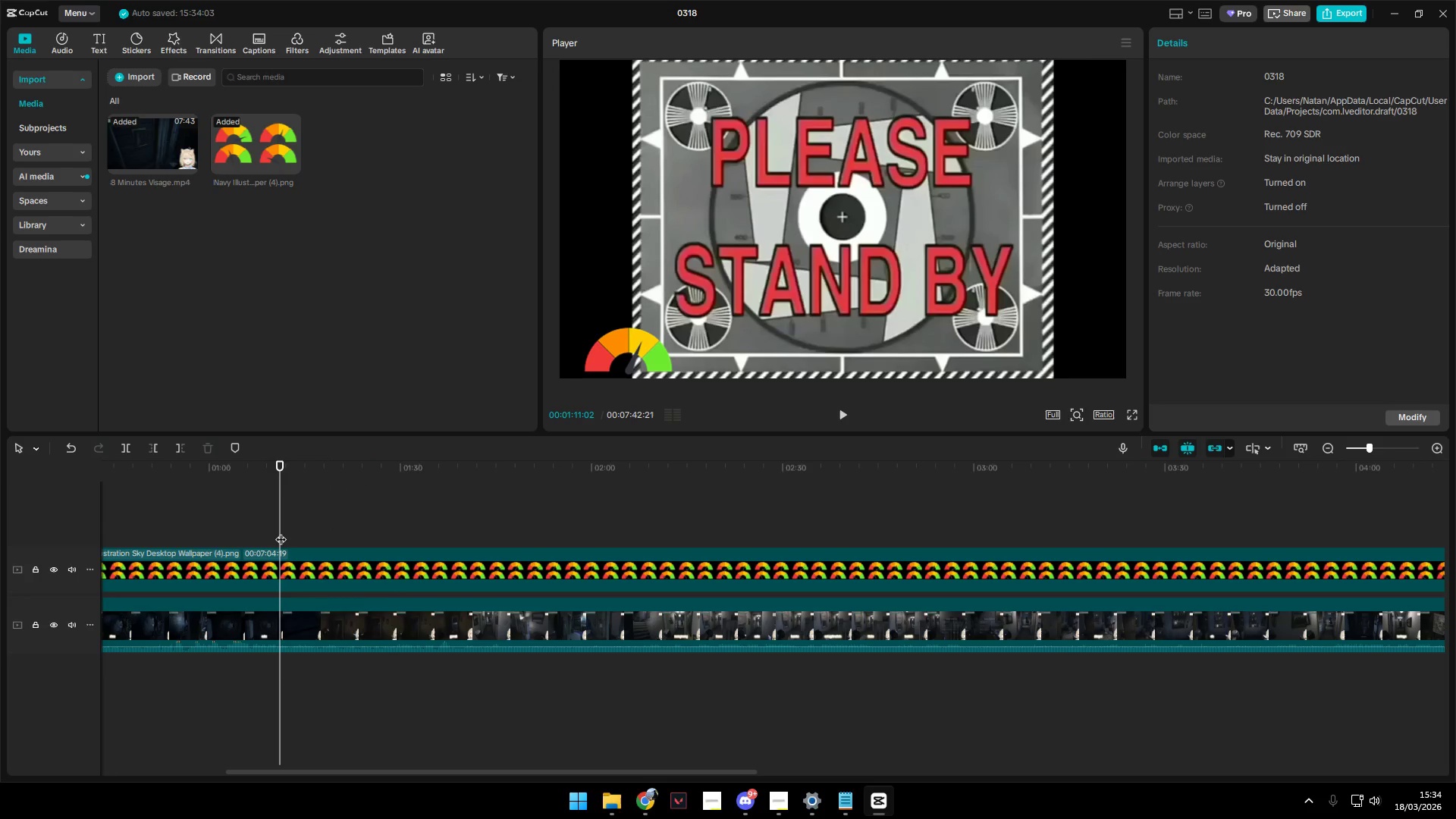 
key(ArrowRight)
 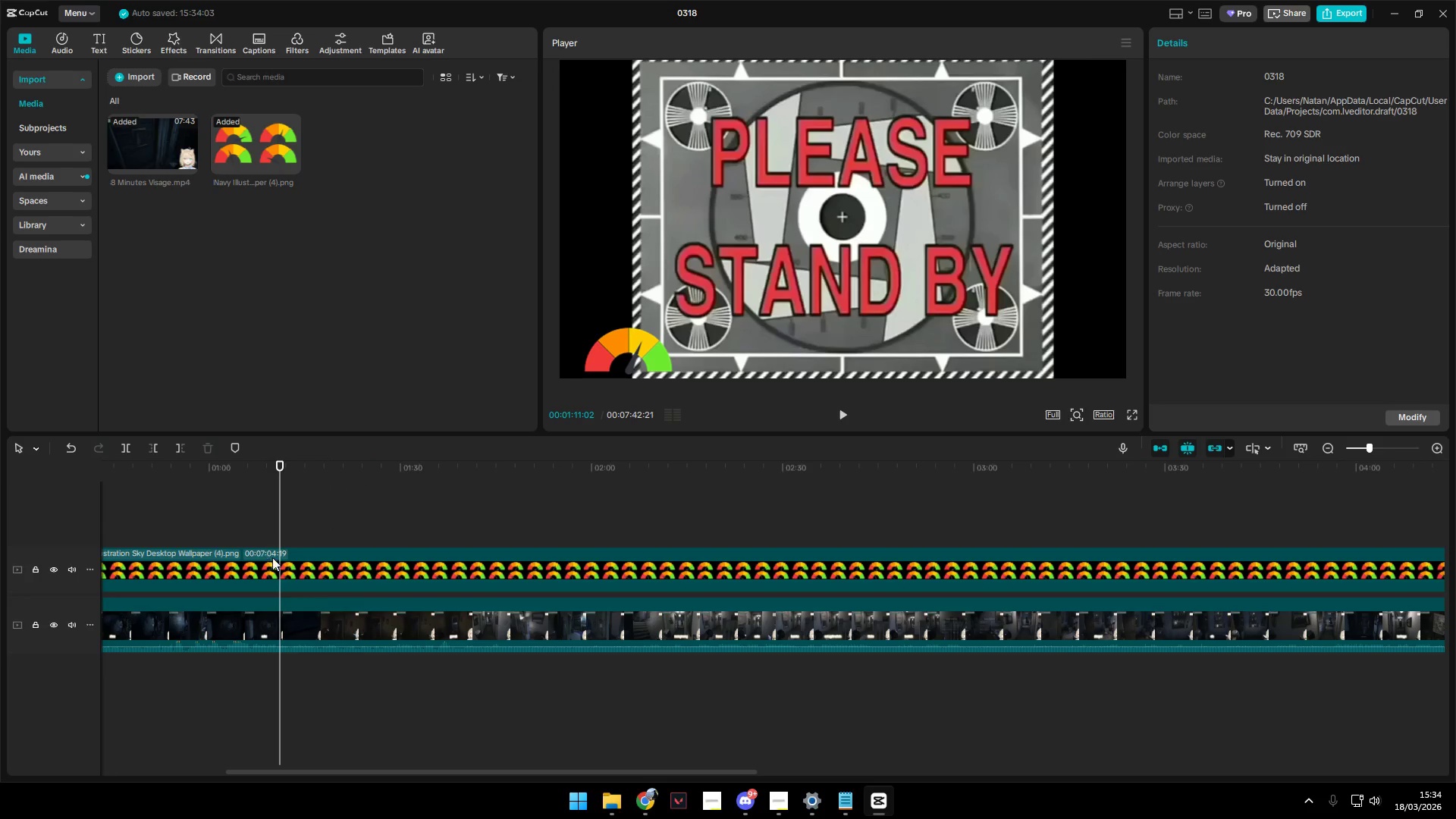 
left_click([302, 553])
 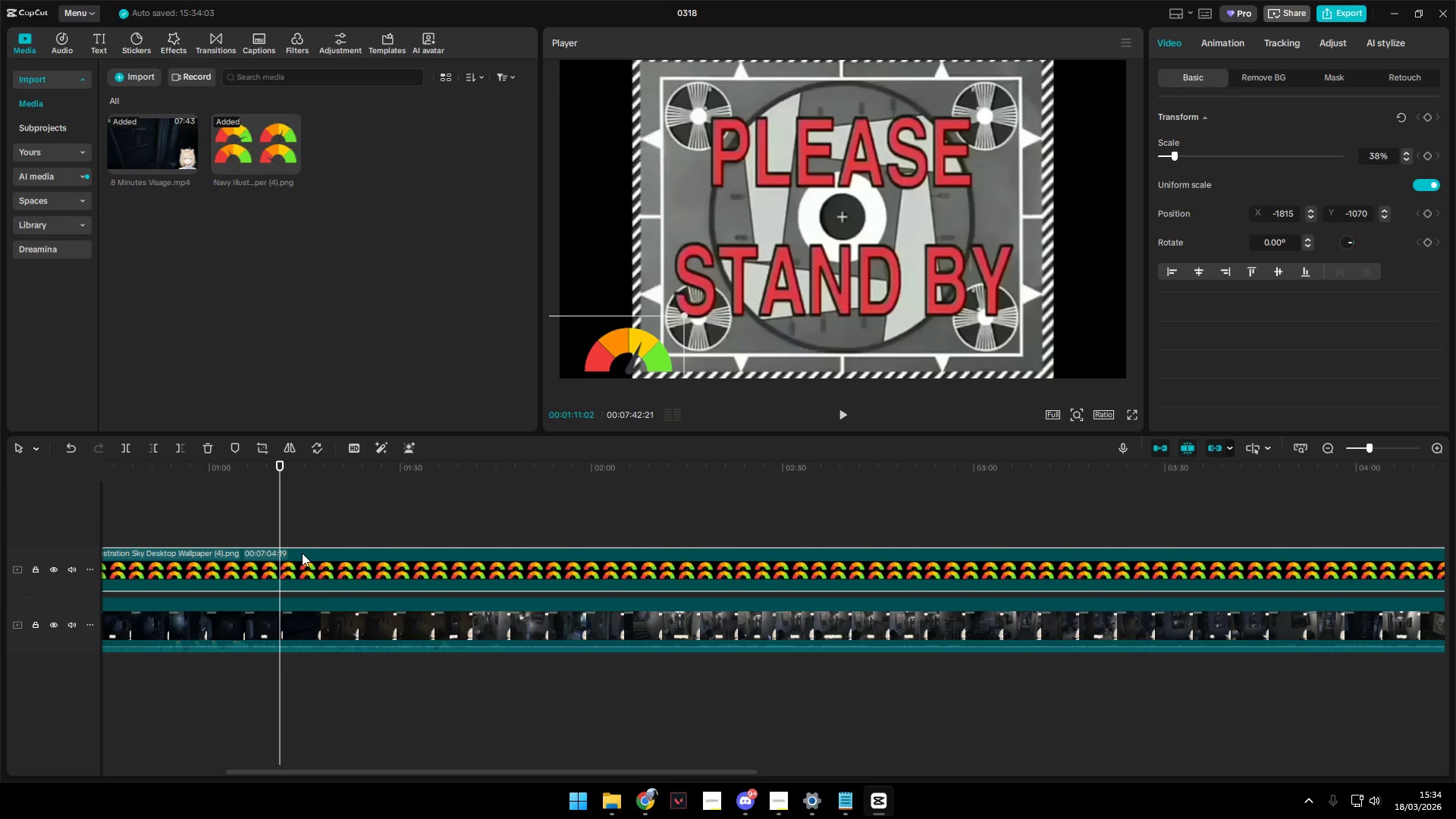 
key(Shift+E)
 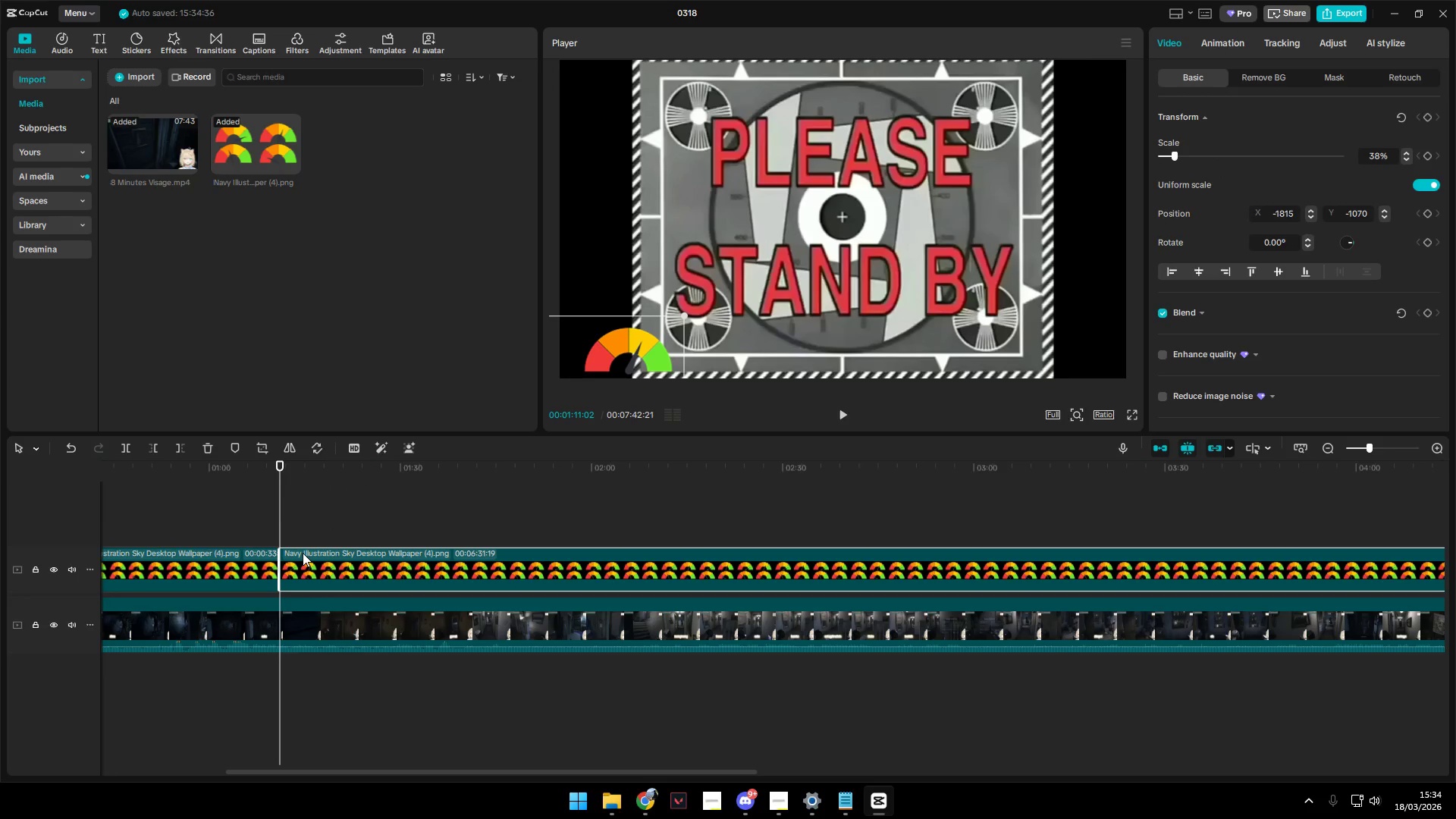 
key(Space)
 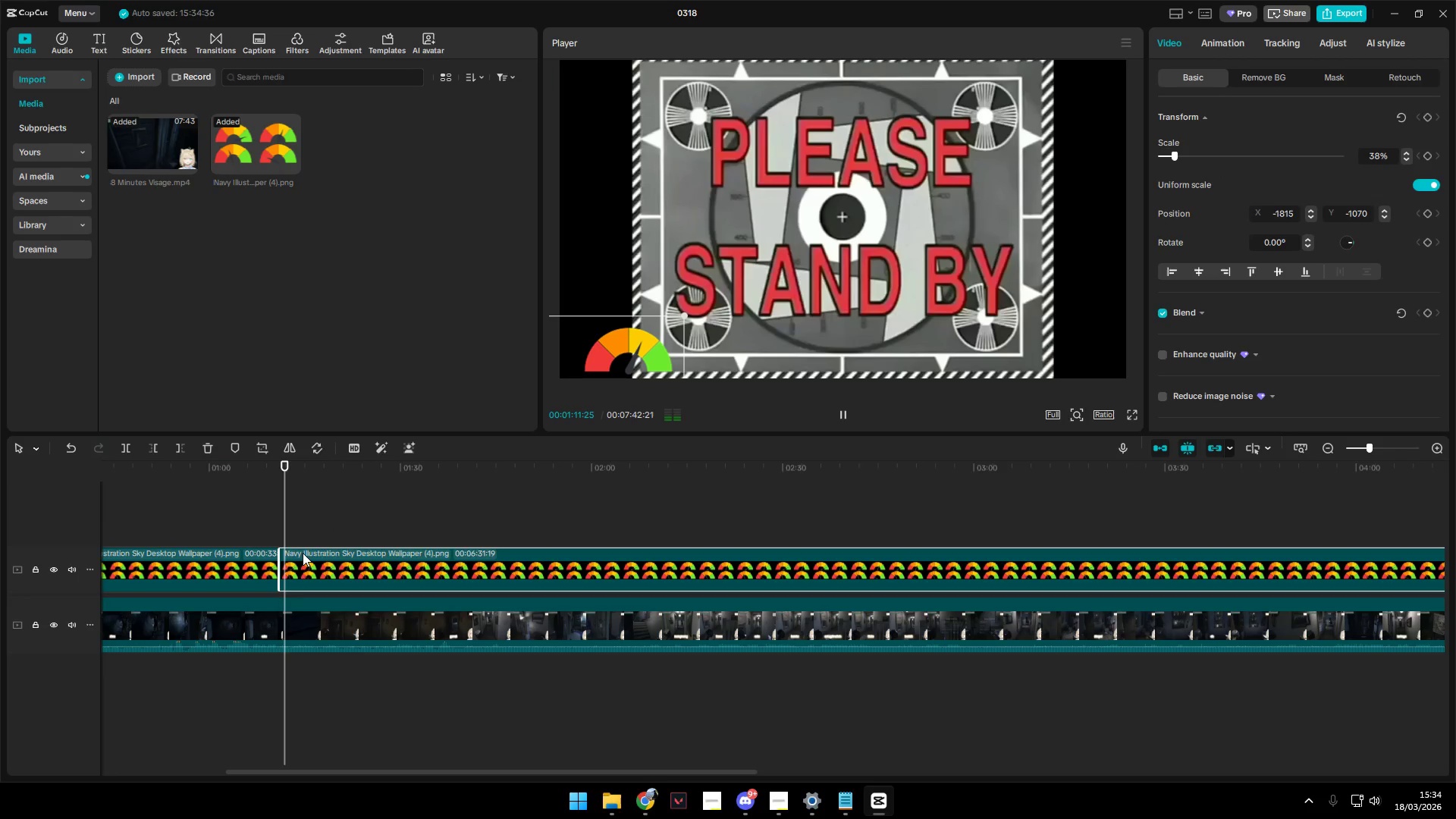 
key(Space)
 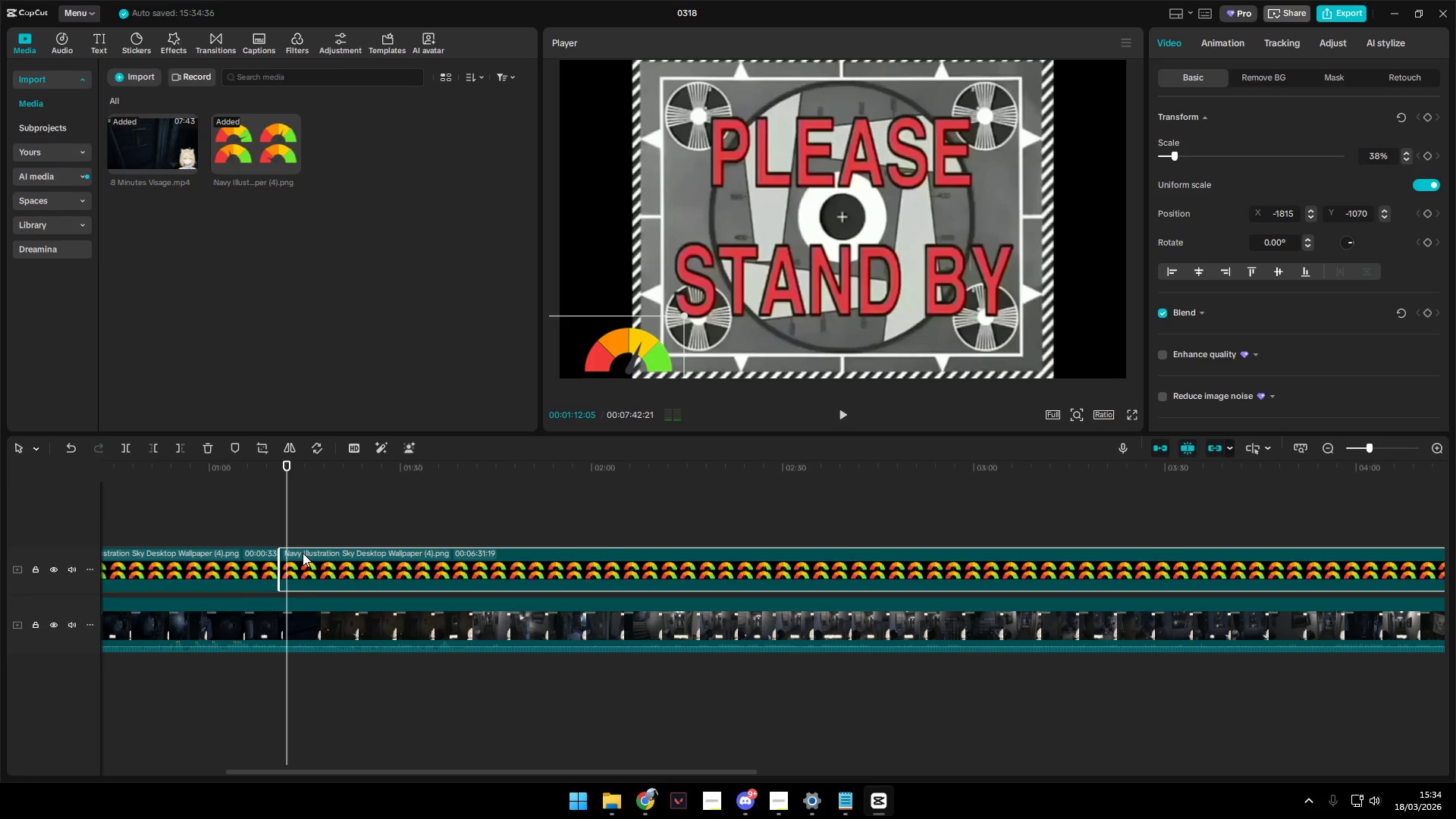 
key(Space)
 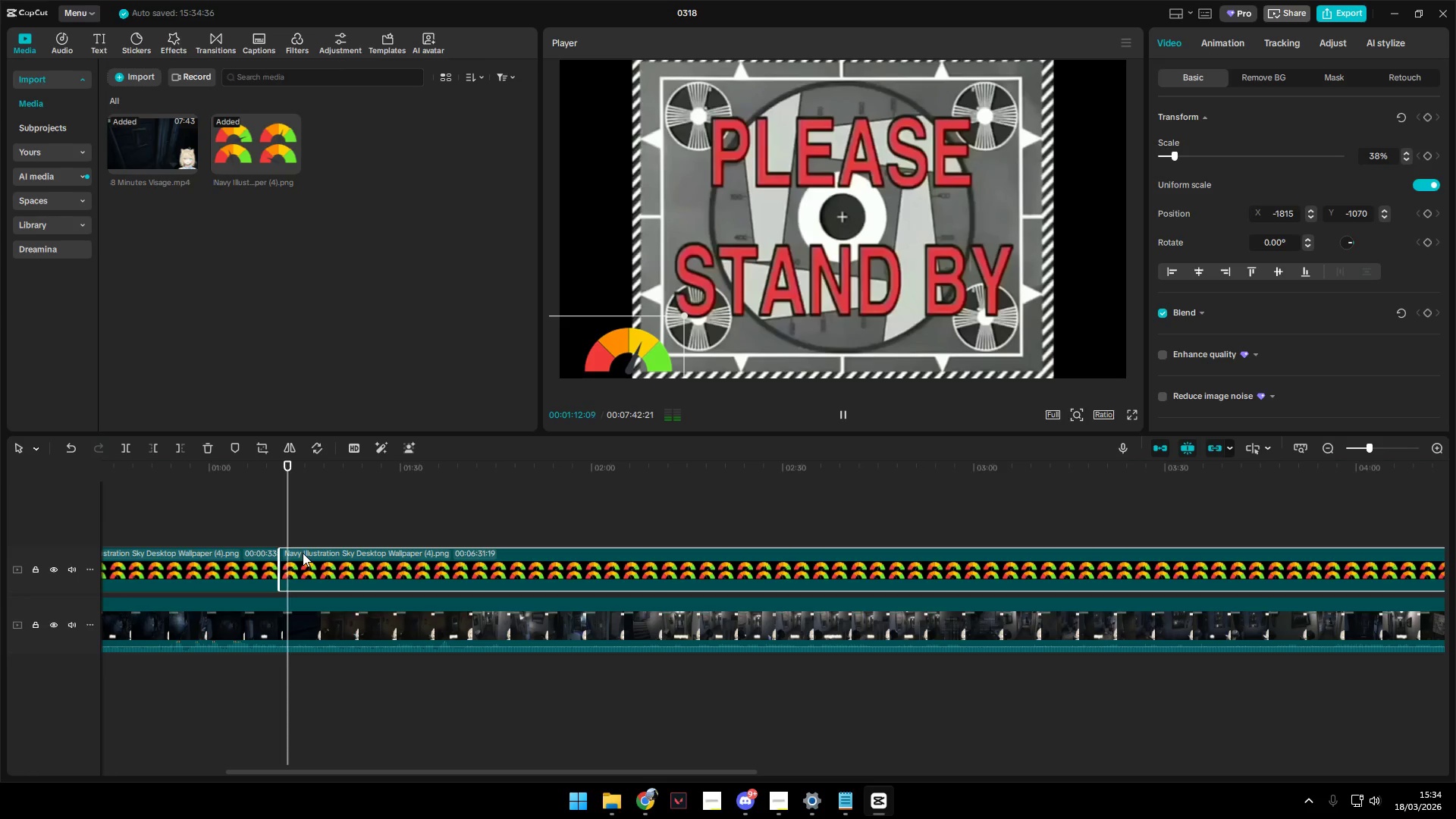 
key(Space)
 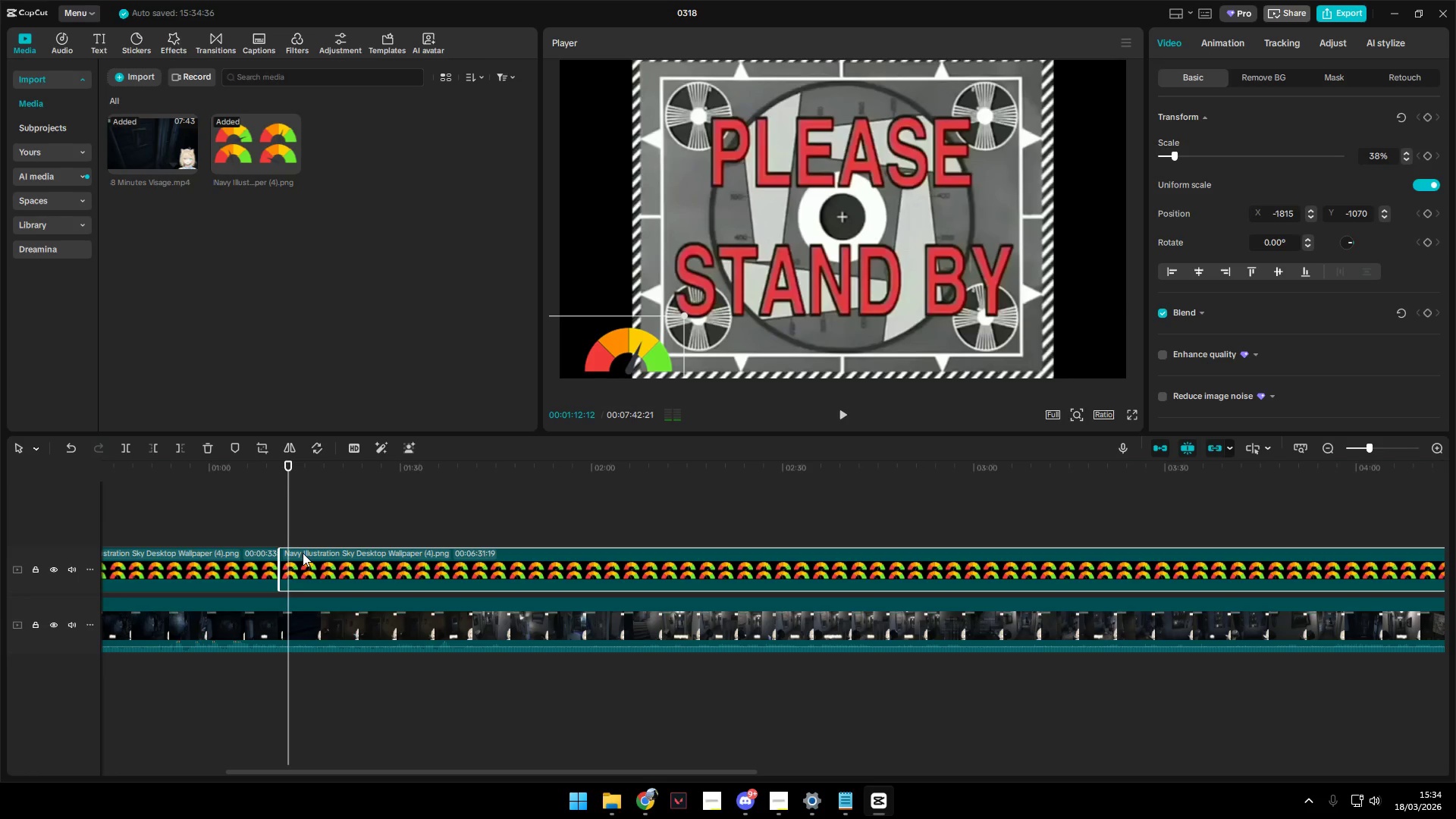 
key(Space)
 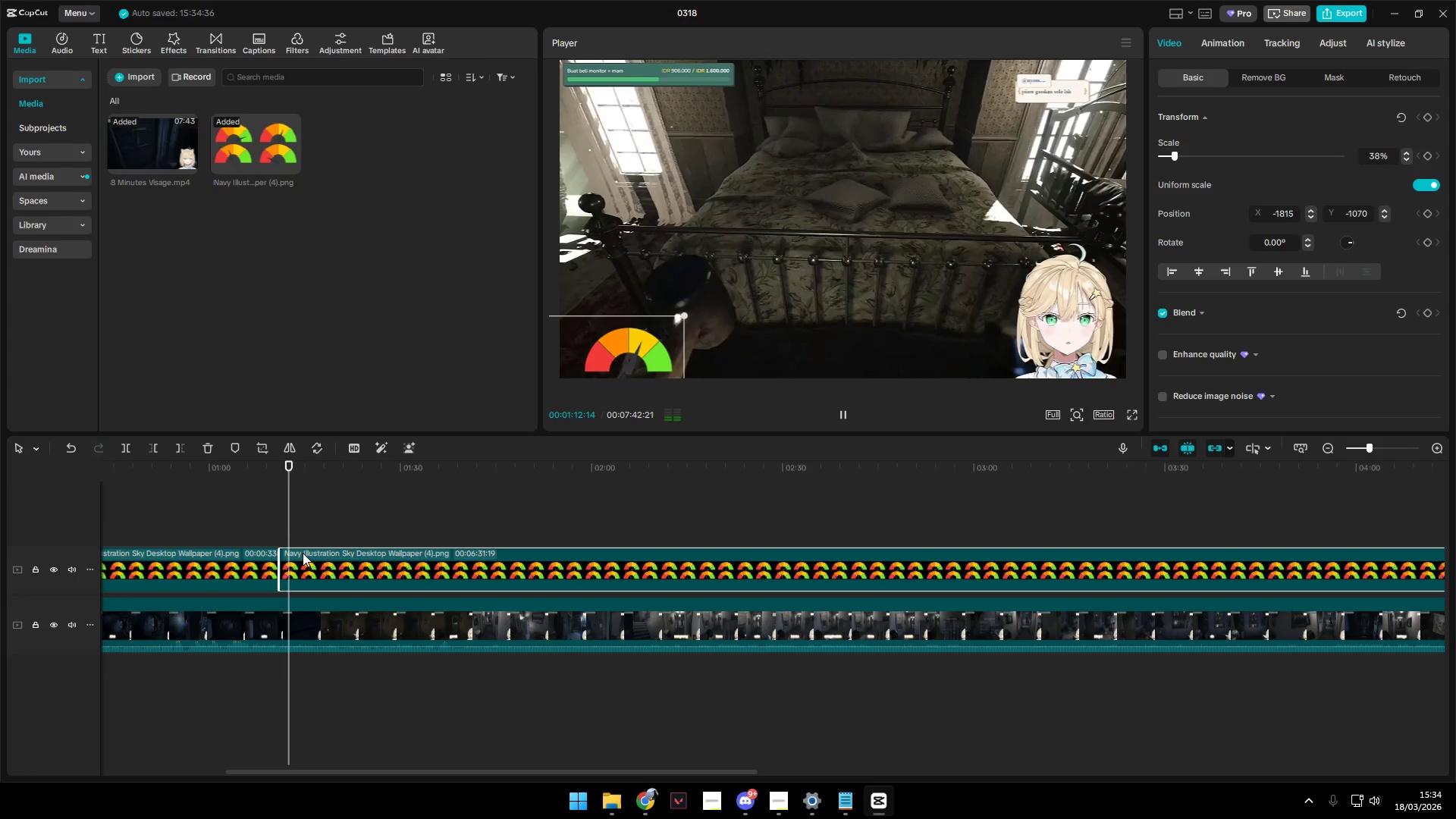 
key(Space)
 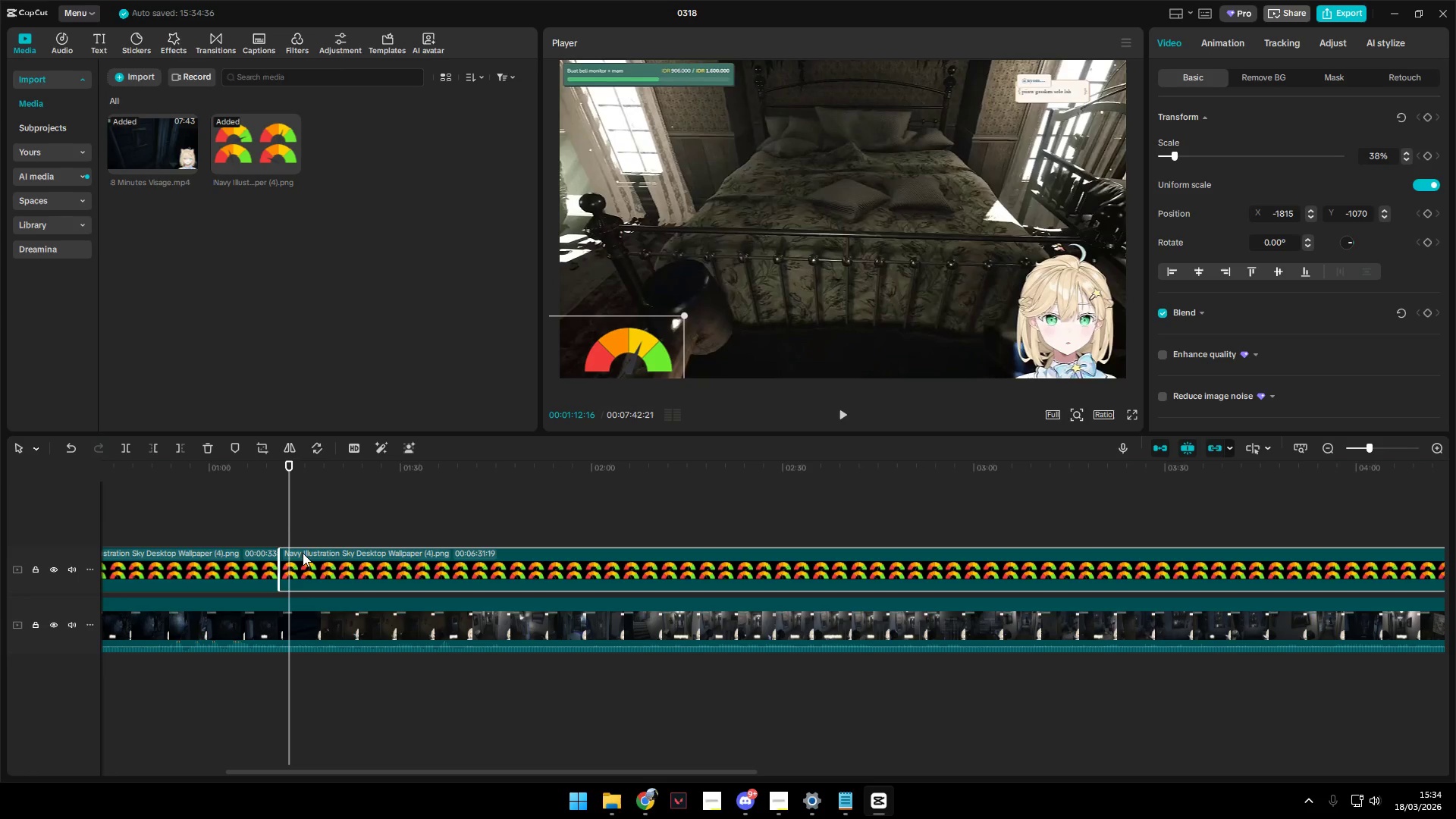 
key(ArrowLeft)
 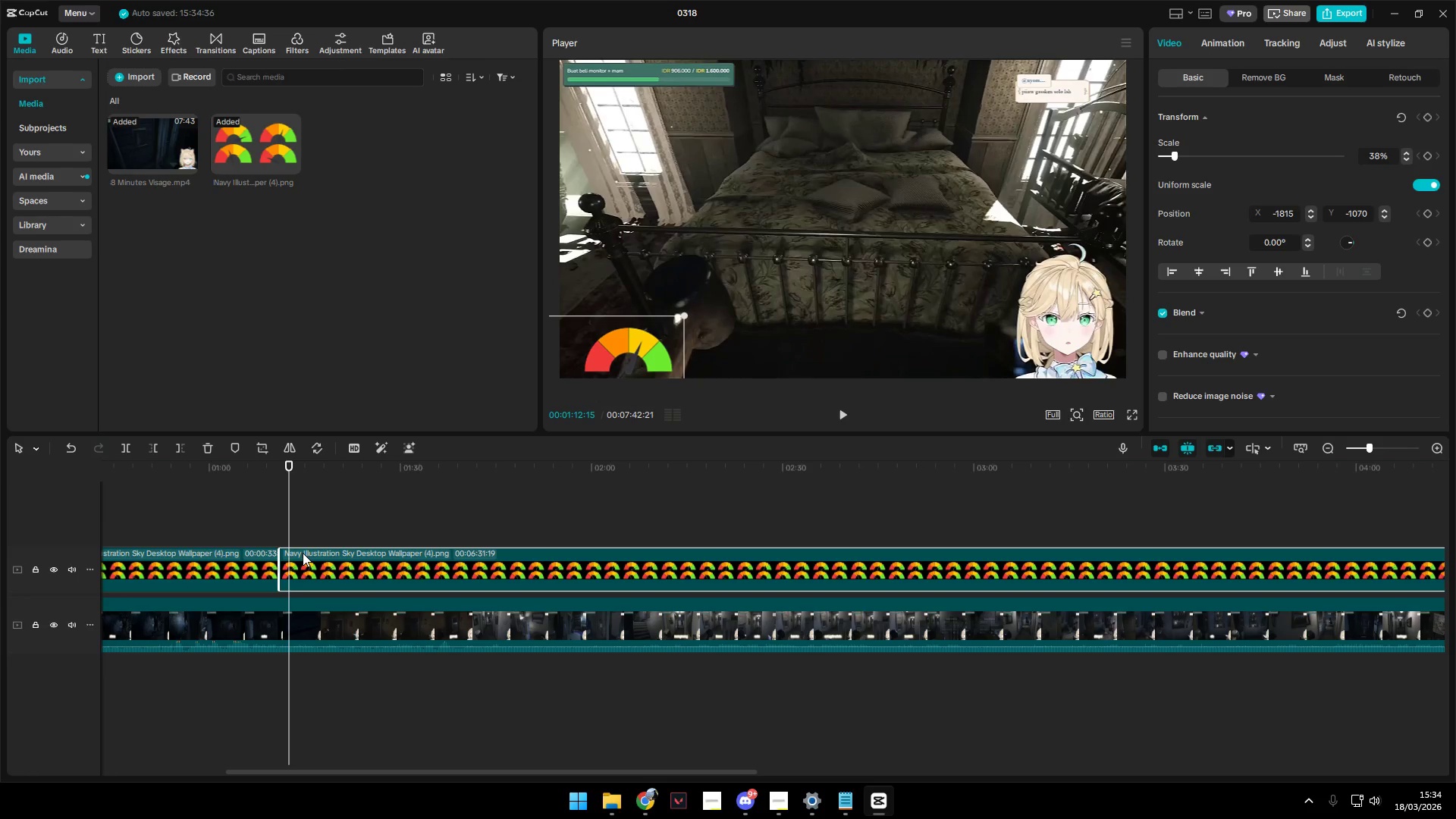 
key(ArrowLeft)
 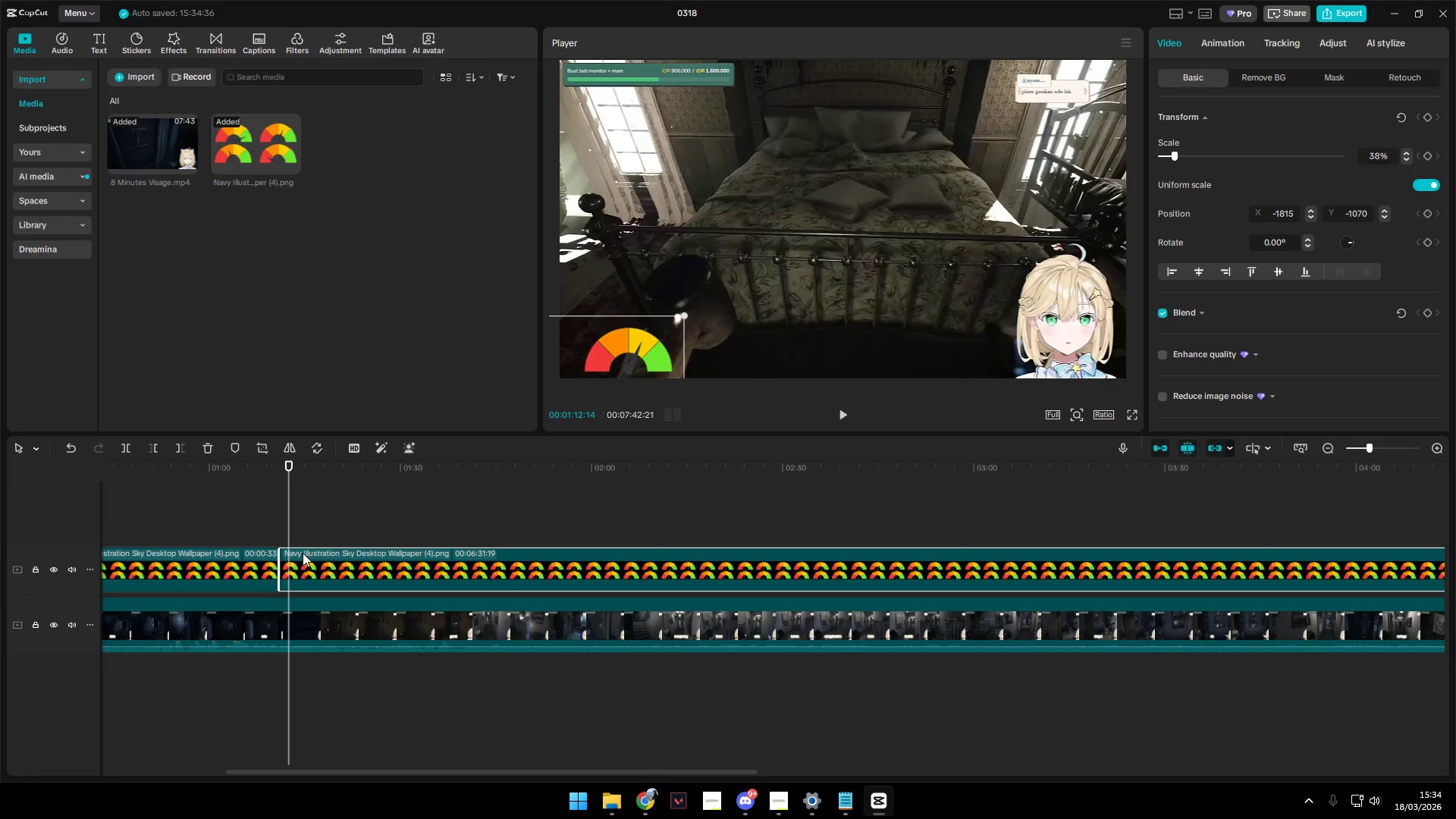 
key(ArrowLeft)
 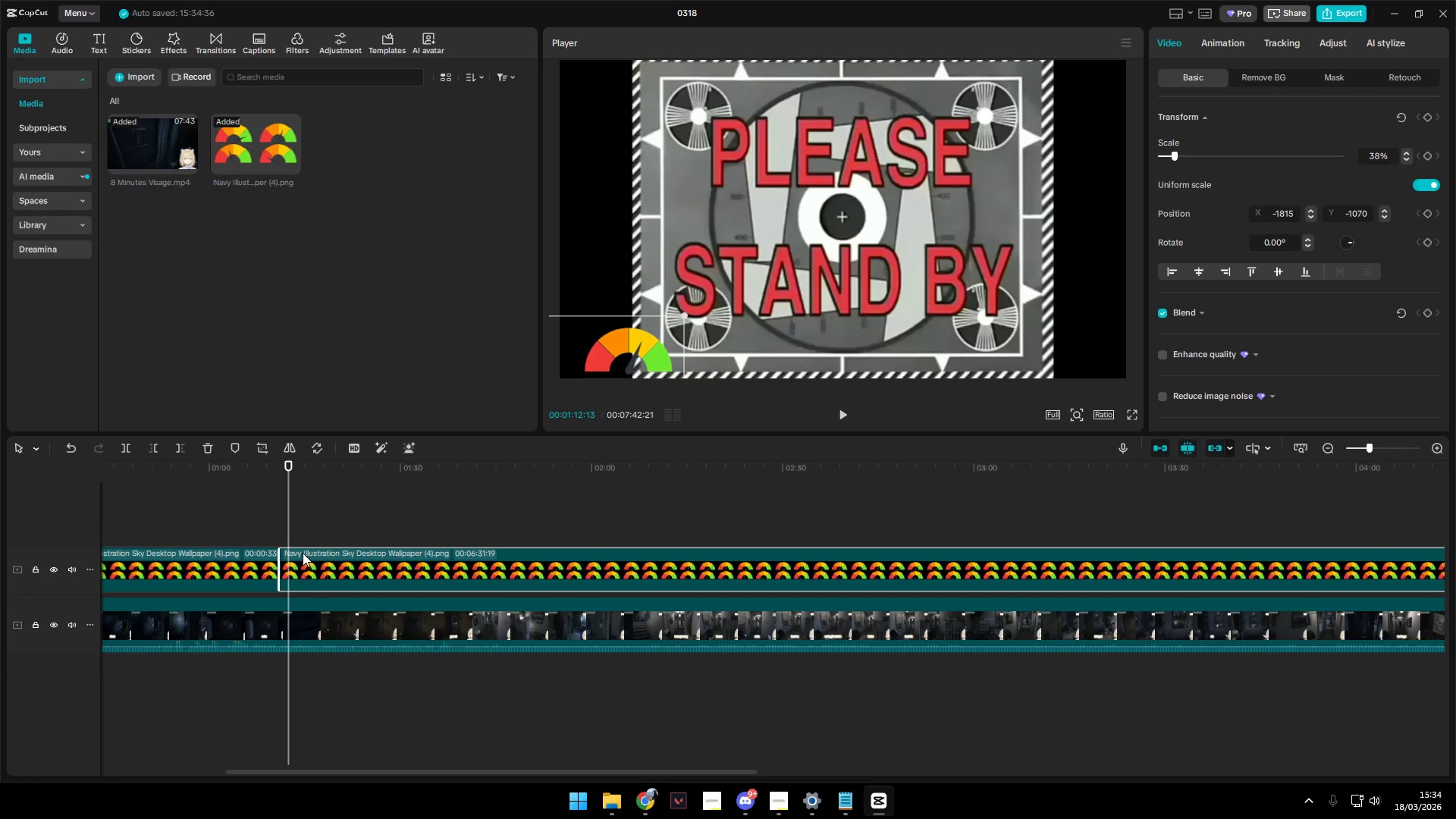 
key(Q)
 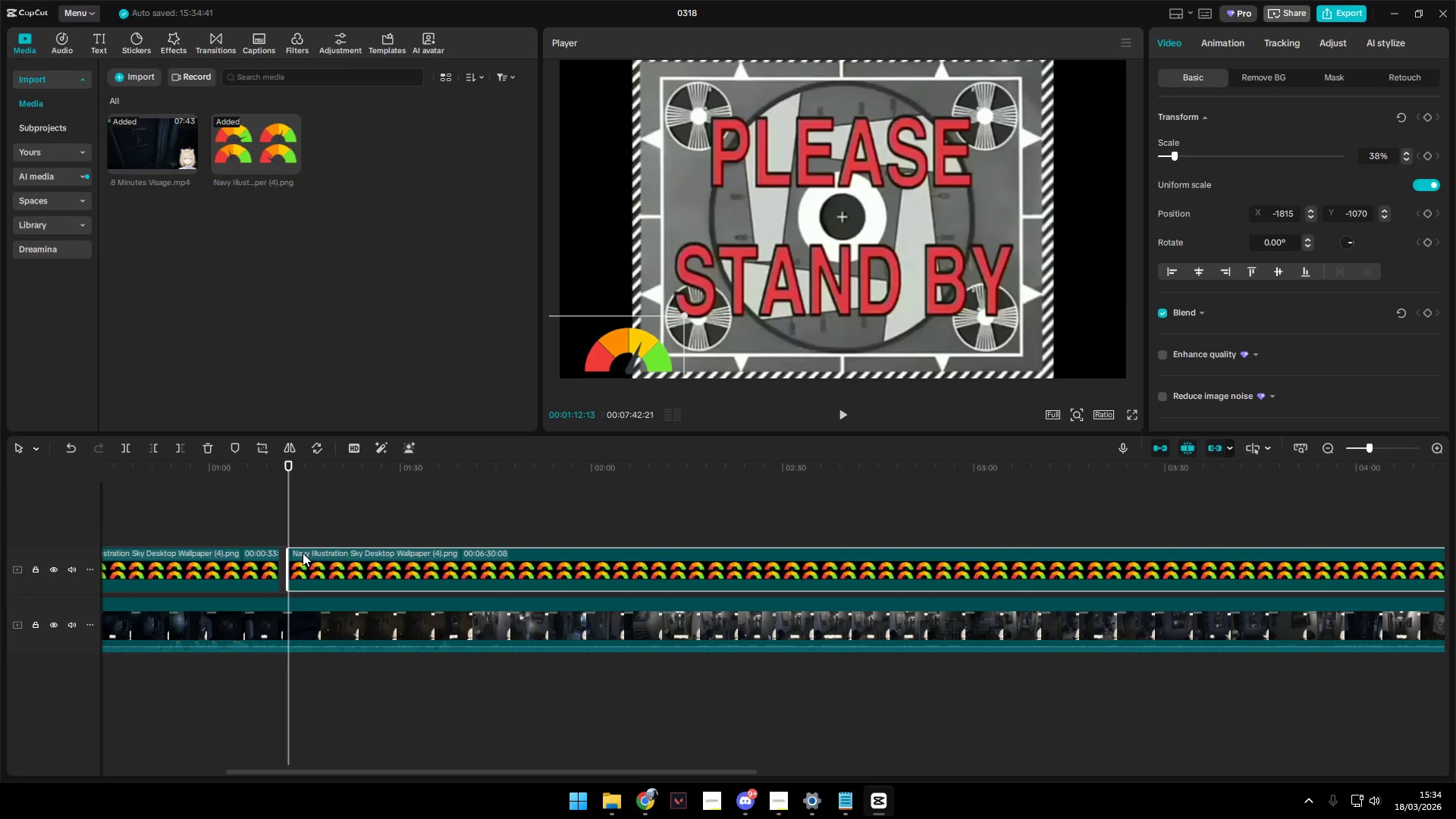 
key(Space)
 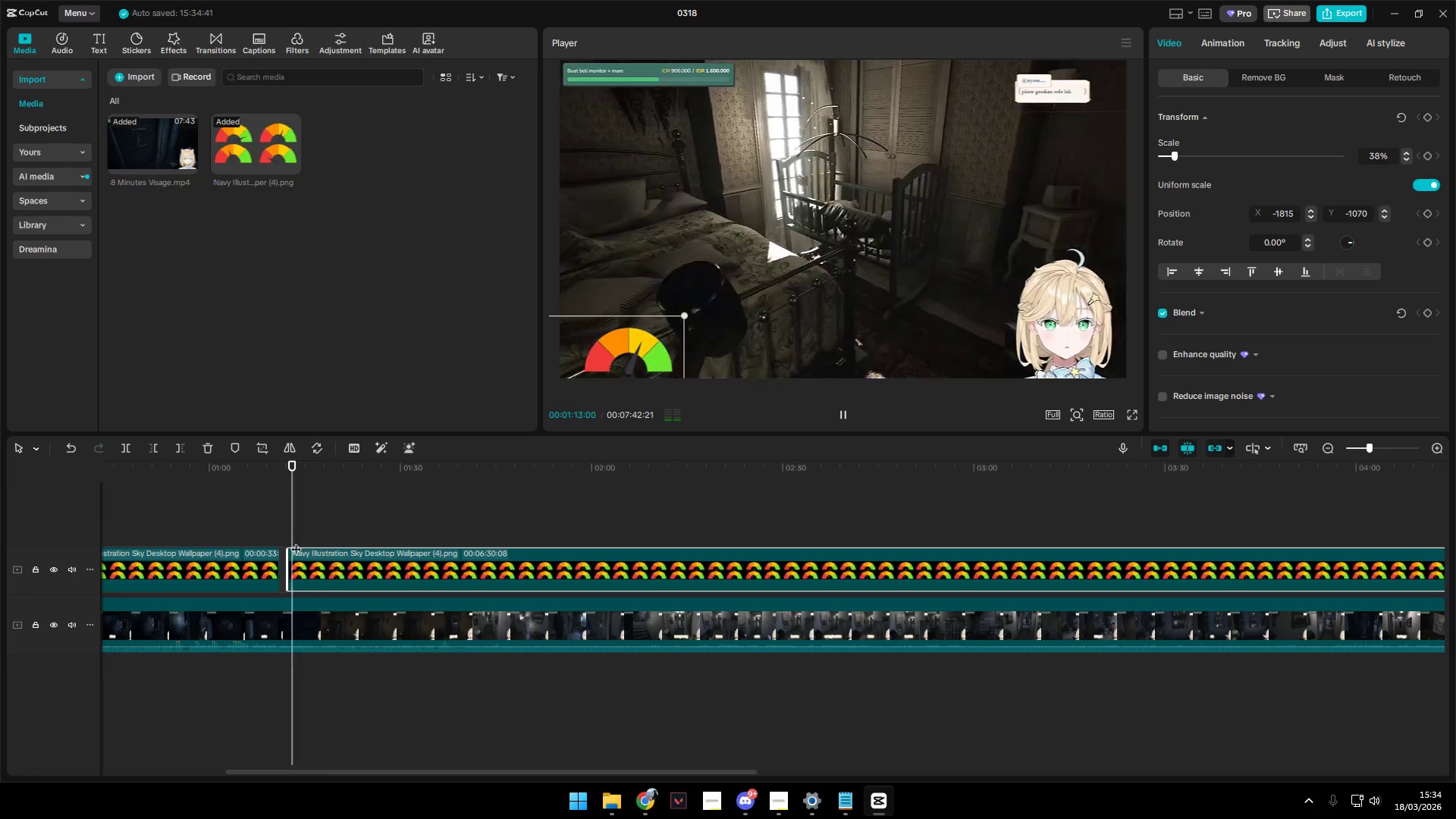 
left_click([275, 535])
 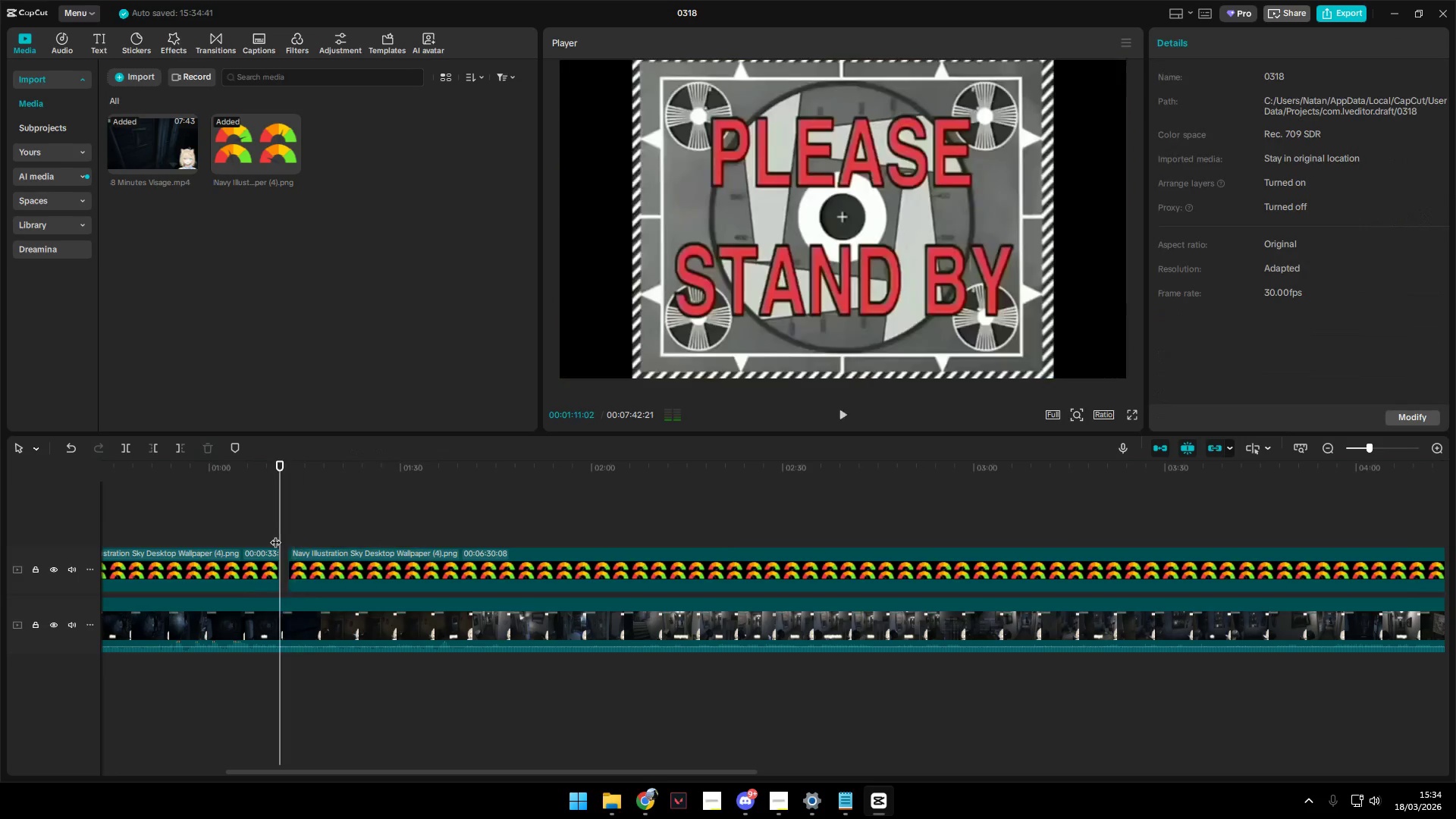 
key(Space)
 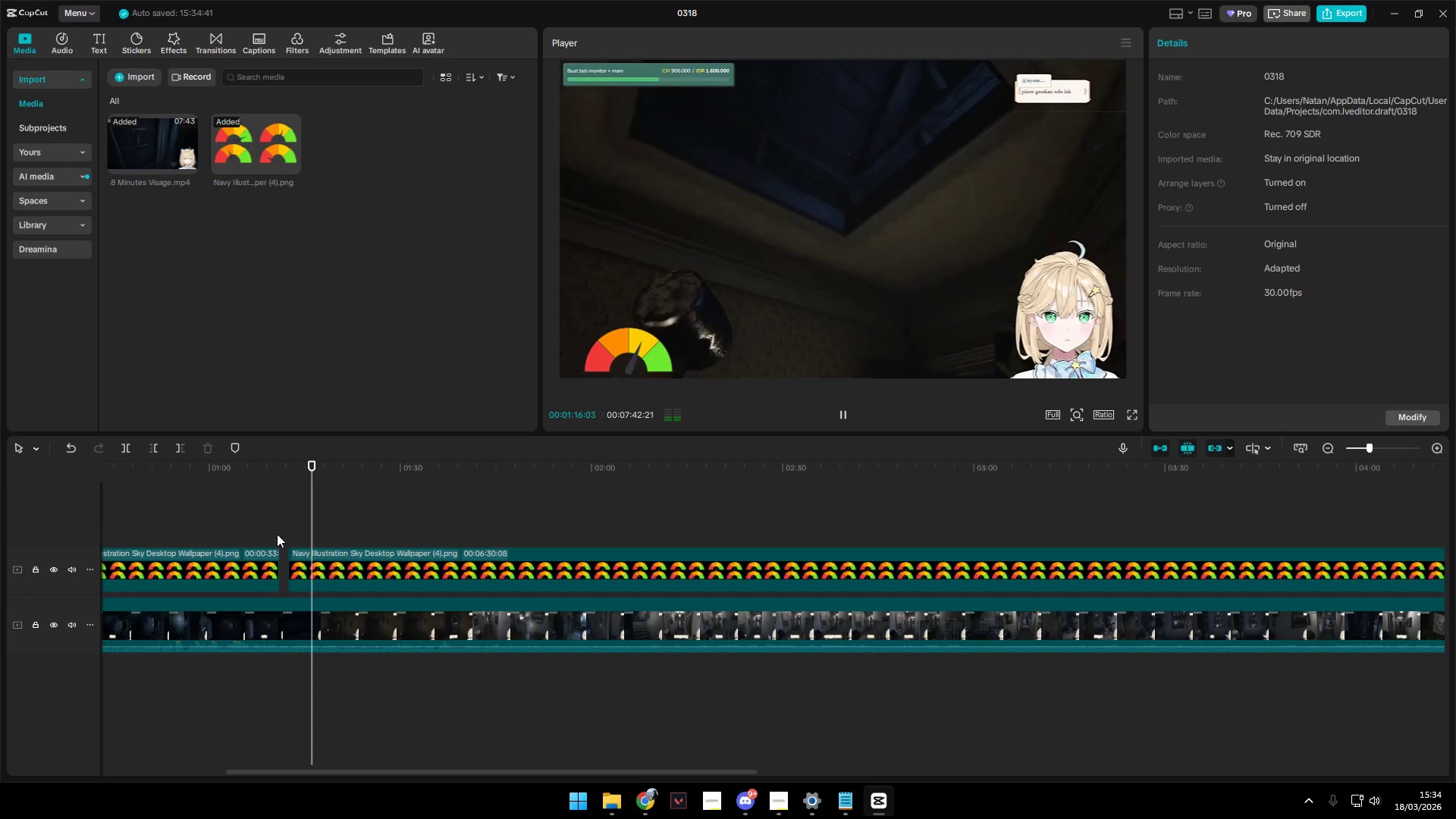 
wait(6.77)
 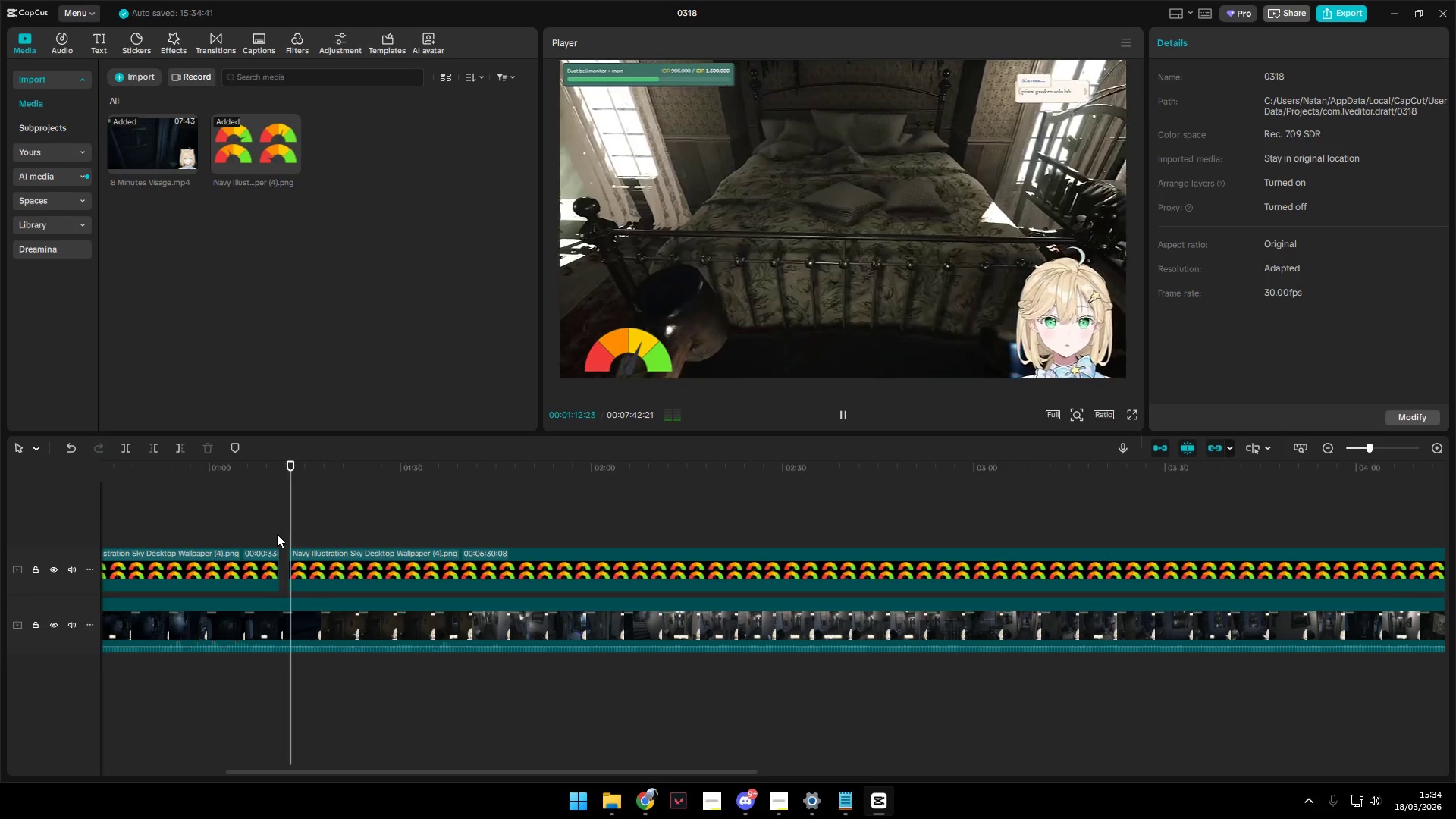 
key(Space)
 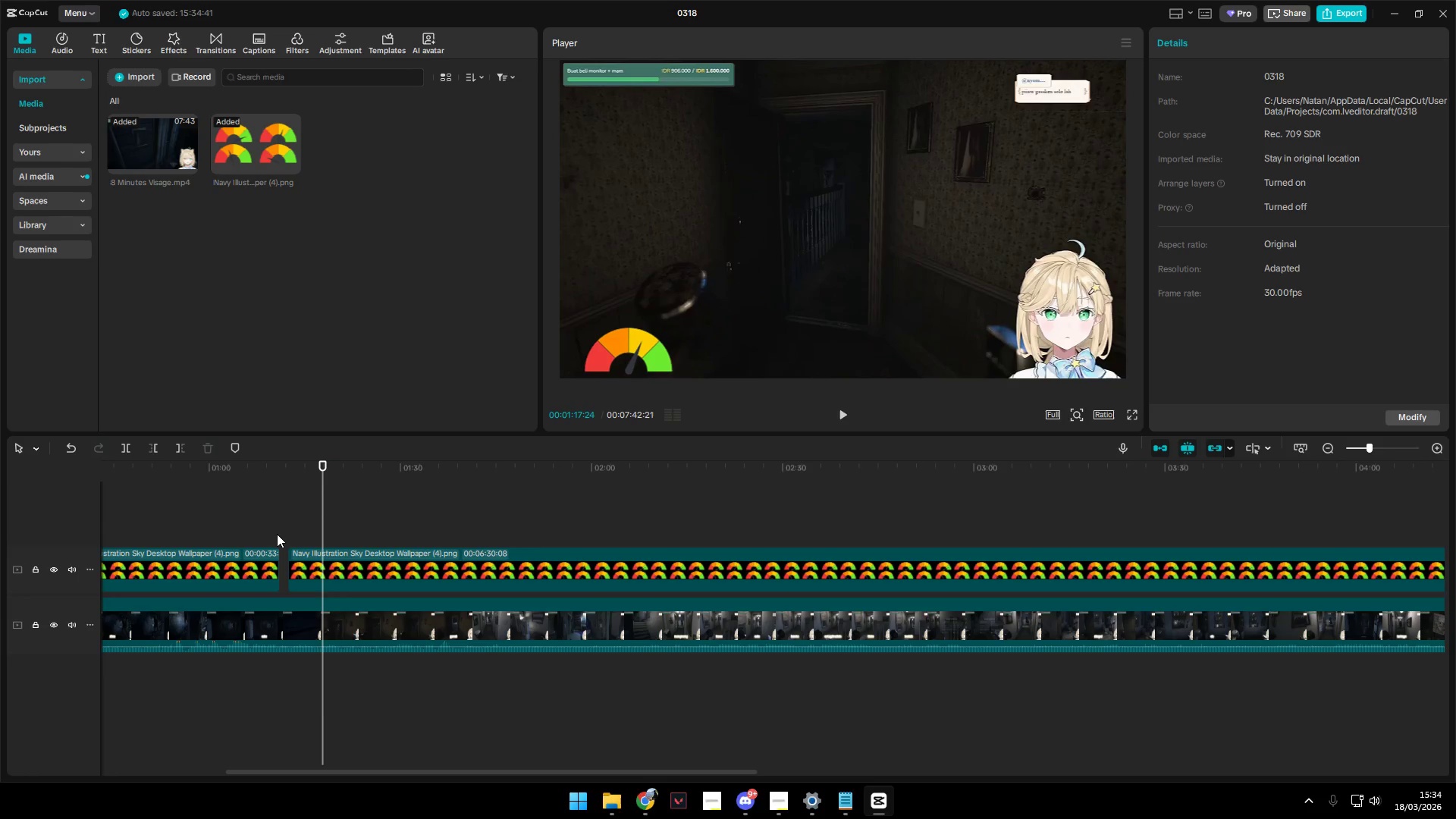 
key(Space)
 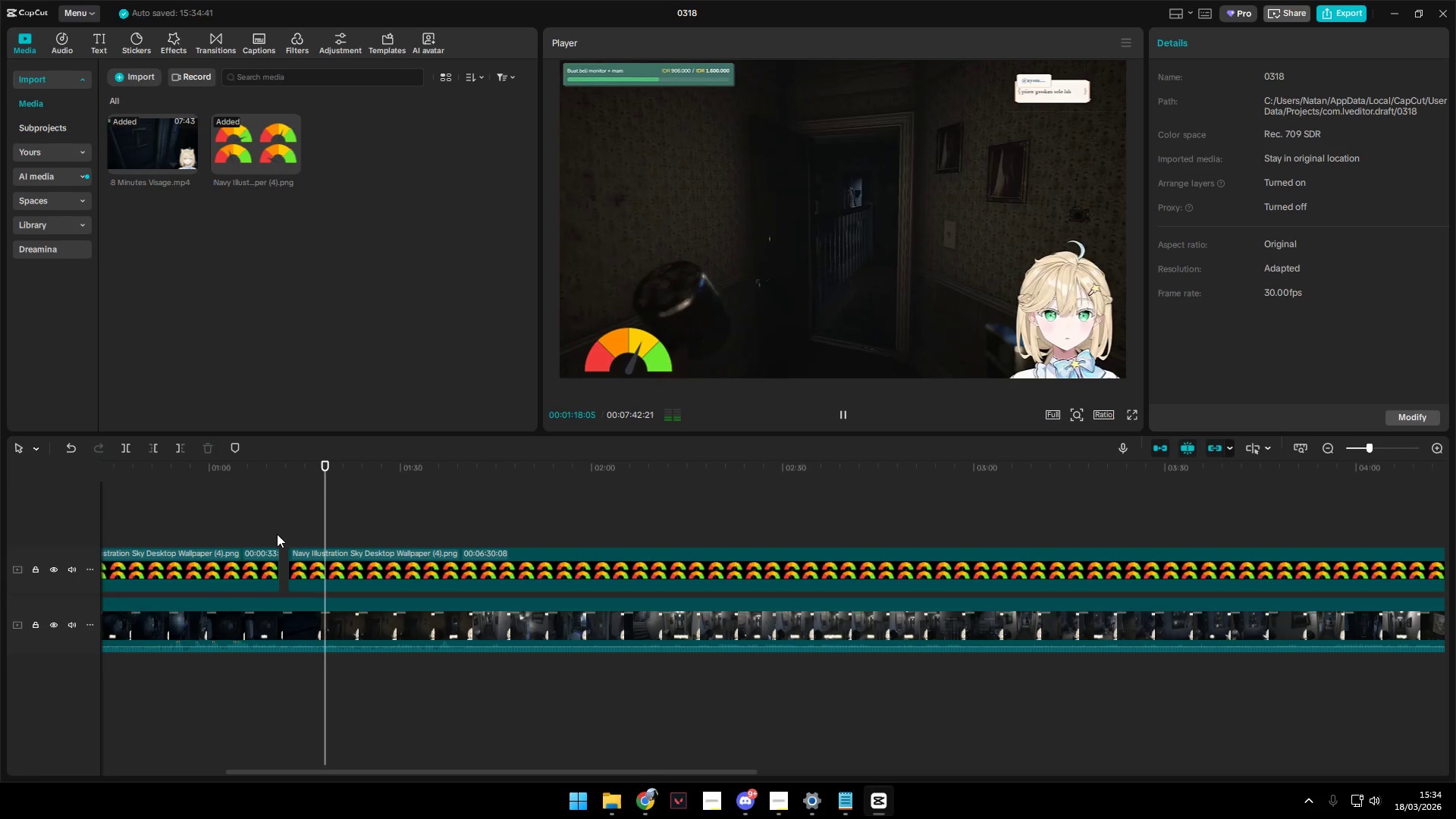 
key(Space)
 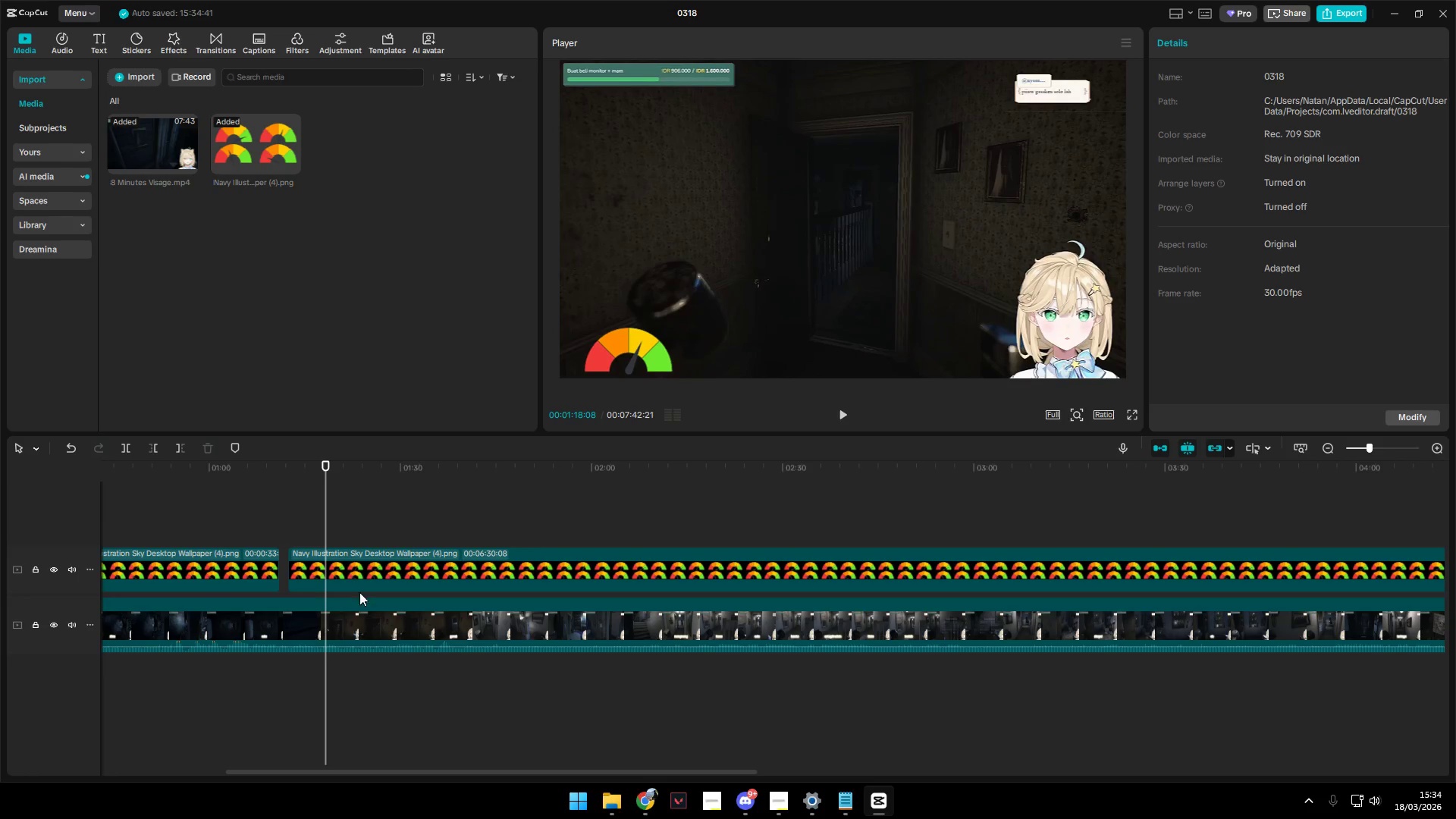 
left_click([352, 570])
 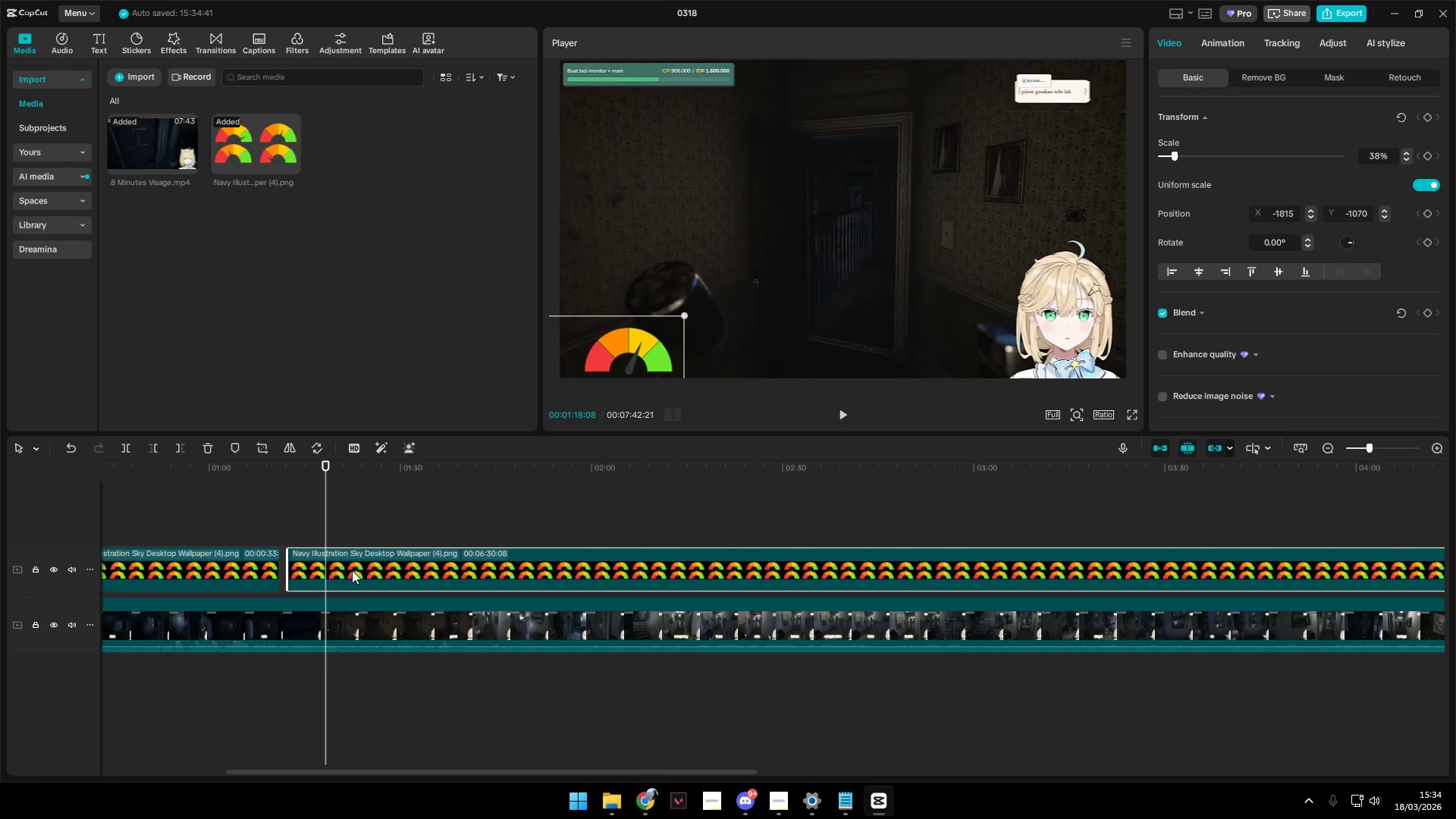 
hold_key(key=ShiftLeft, duration=1.5)
 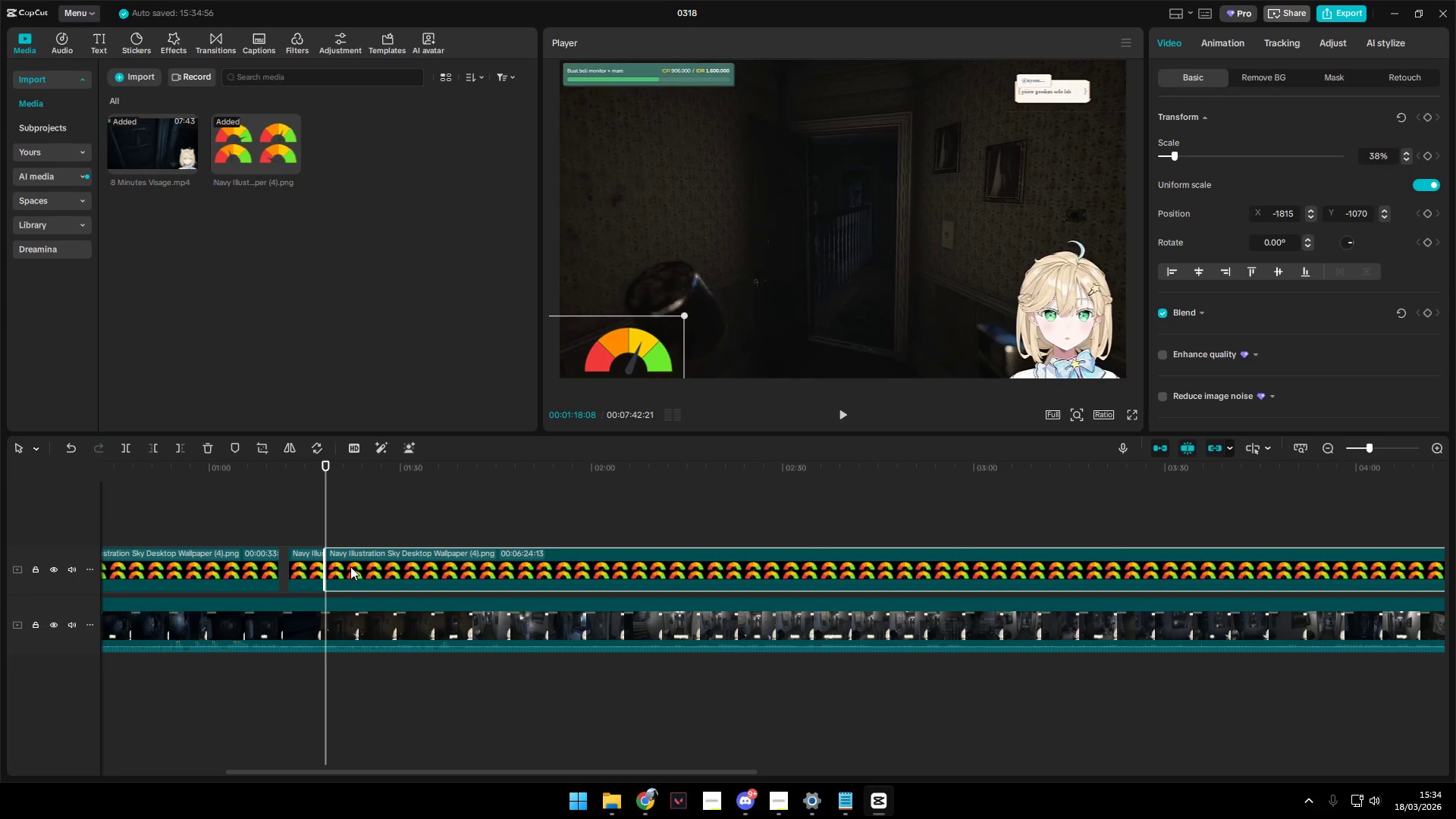 
key(Shift+E)
 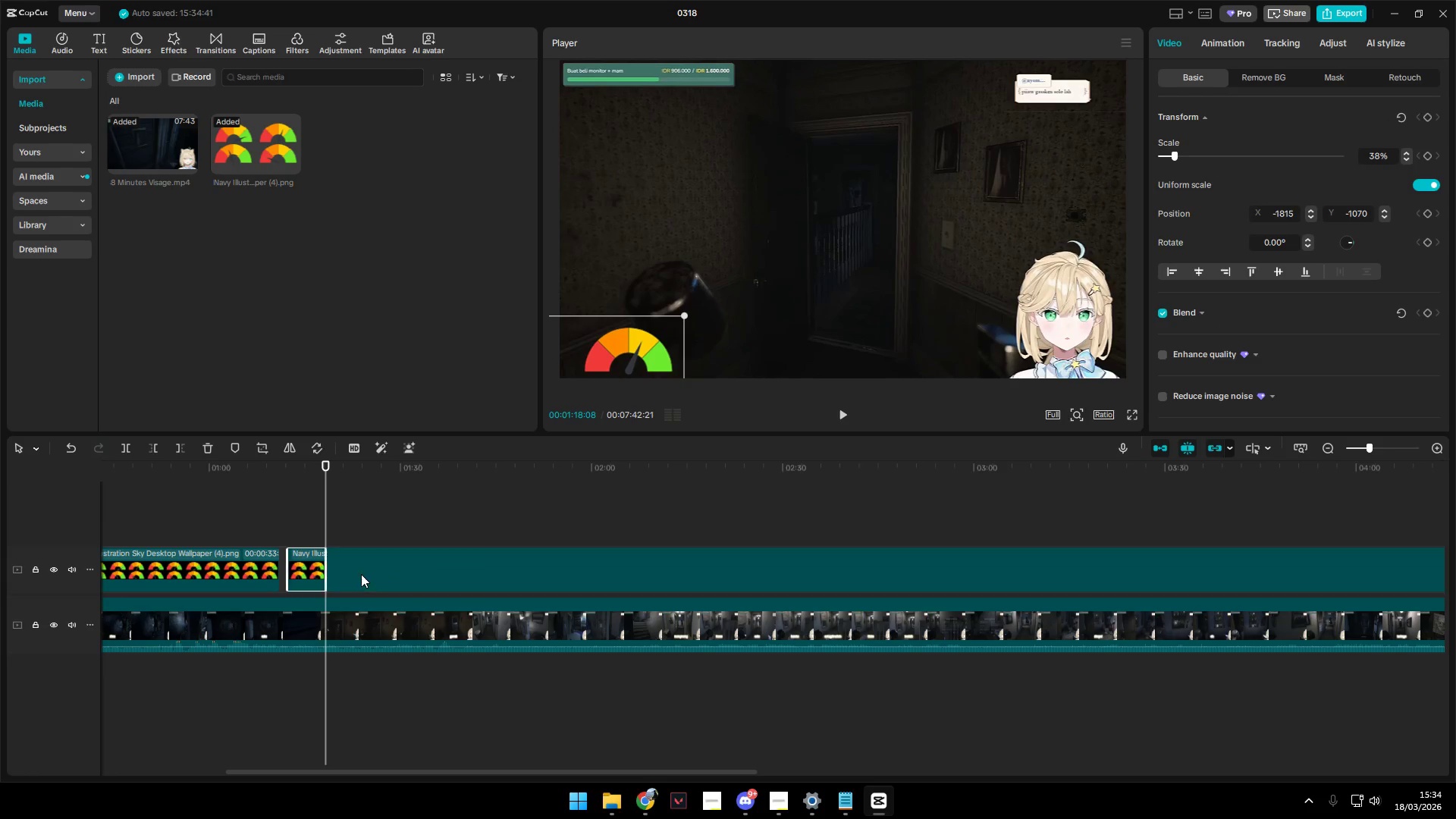 
key(Space)
 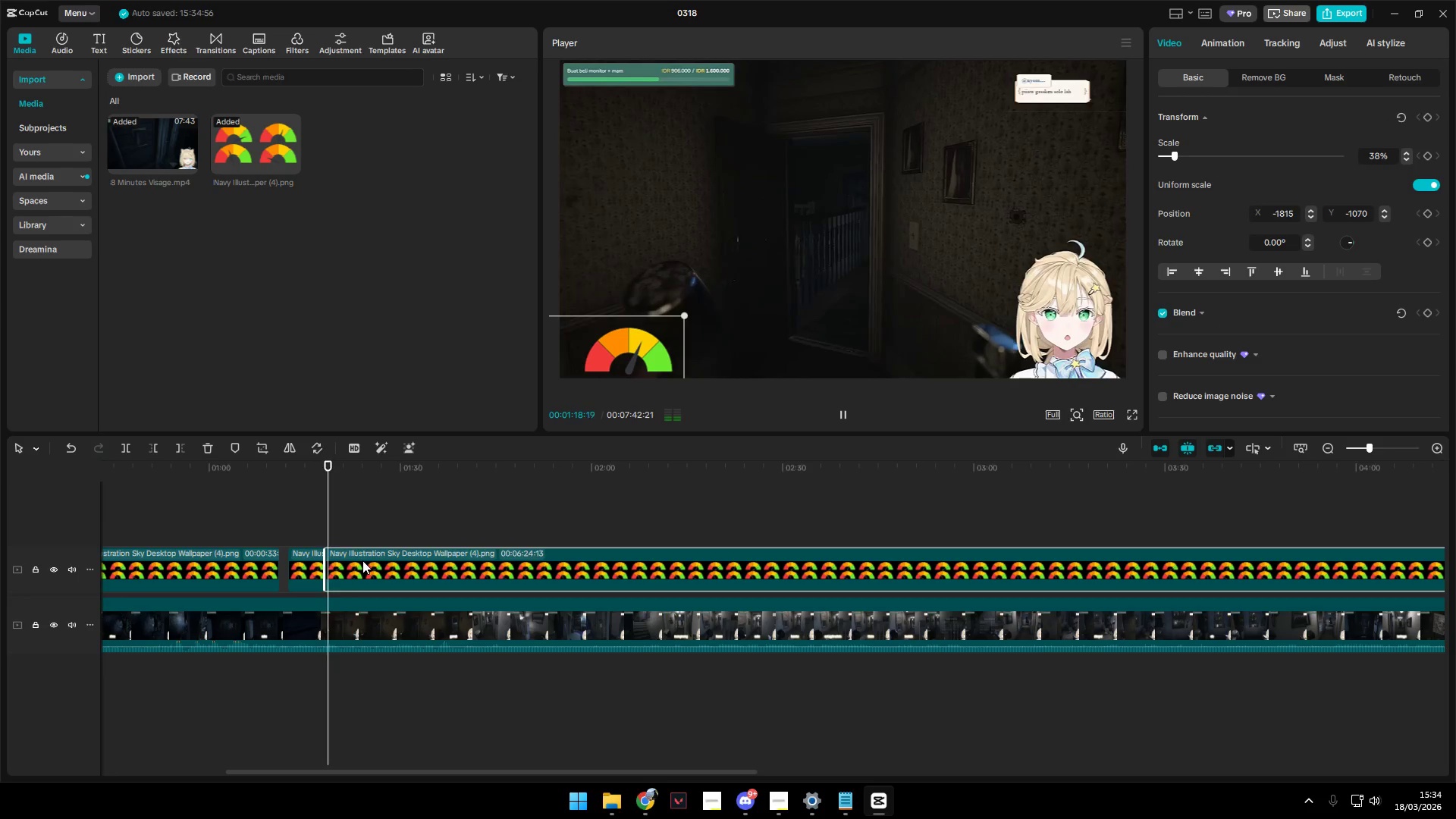 
key(Space)
 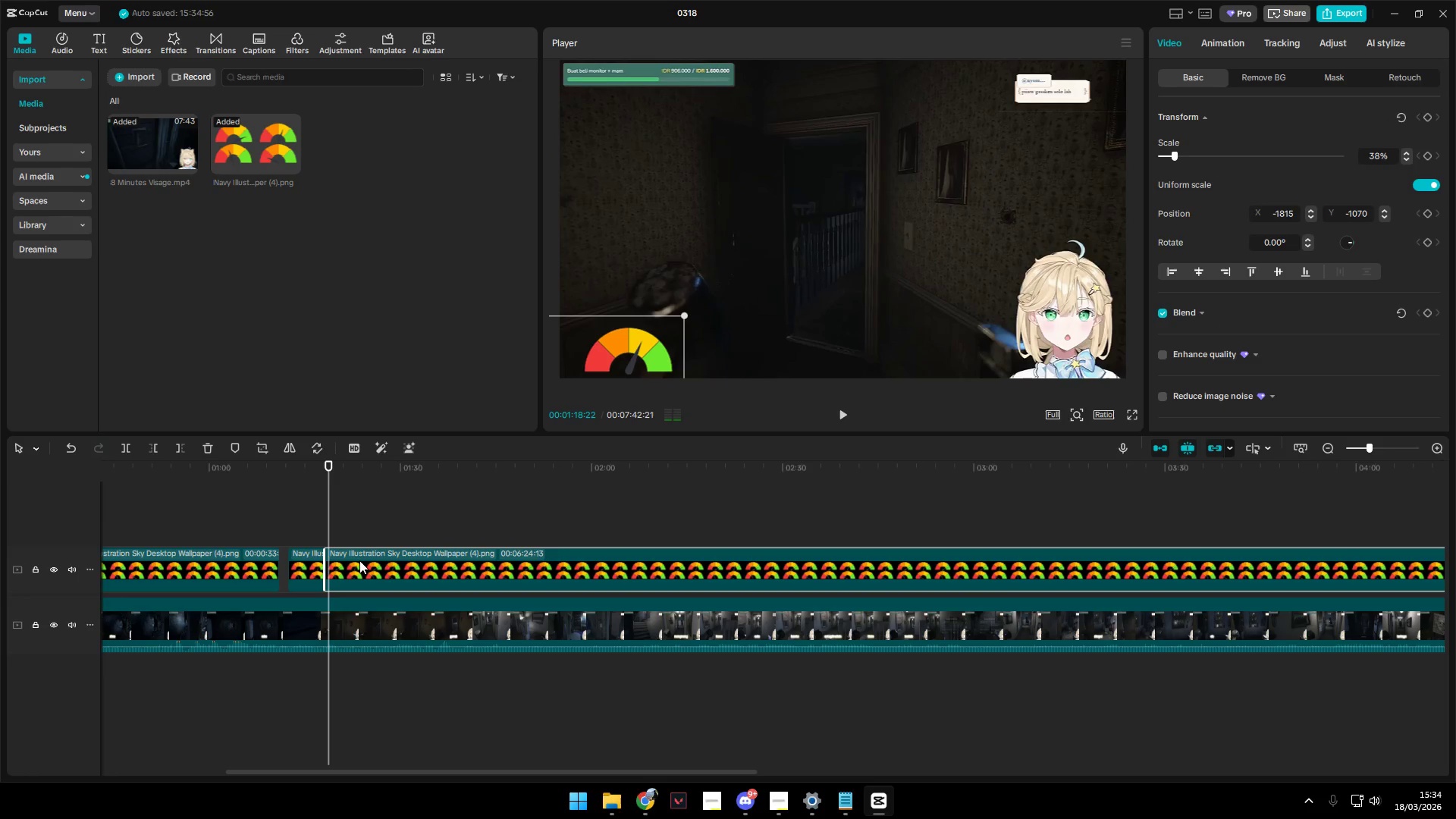 
left_click([359, 560])
 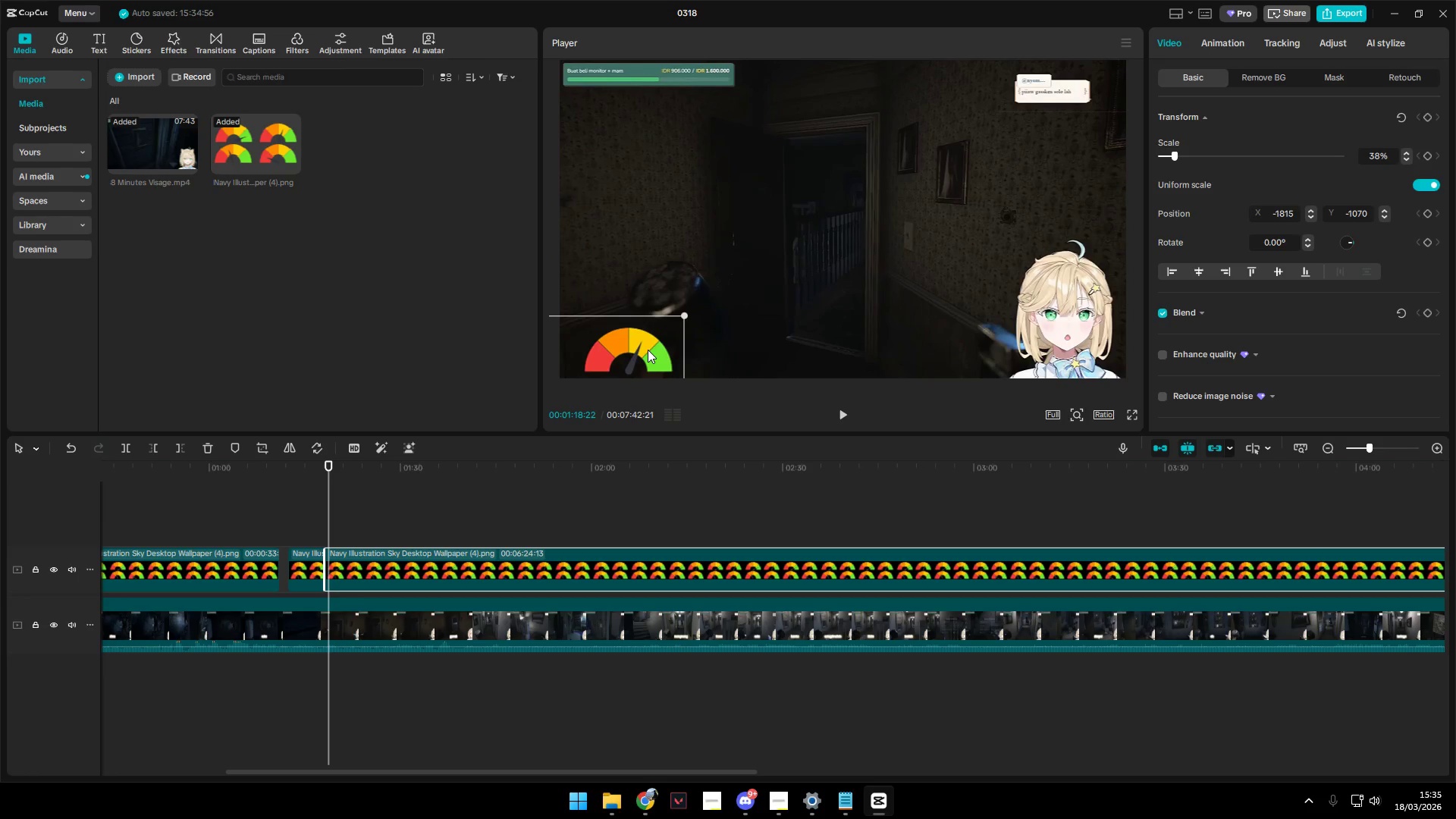 
left_click_drag(start_coordinate=[648, 350], to_coordinate=[714, 241])
 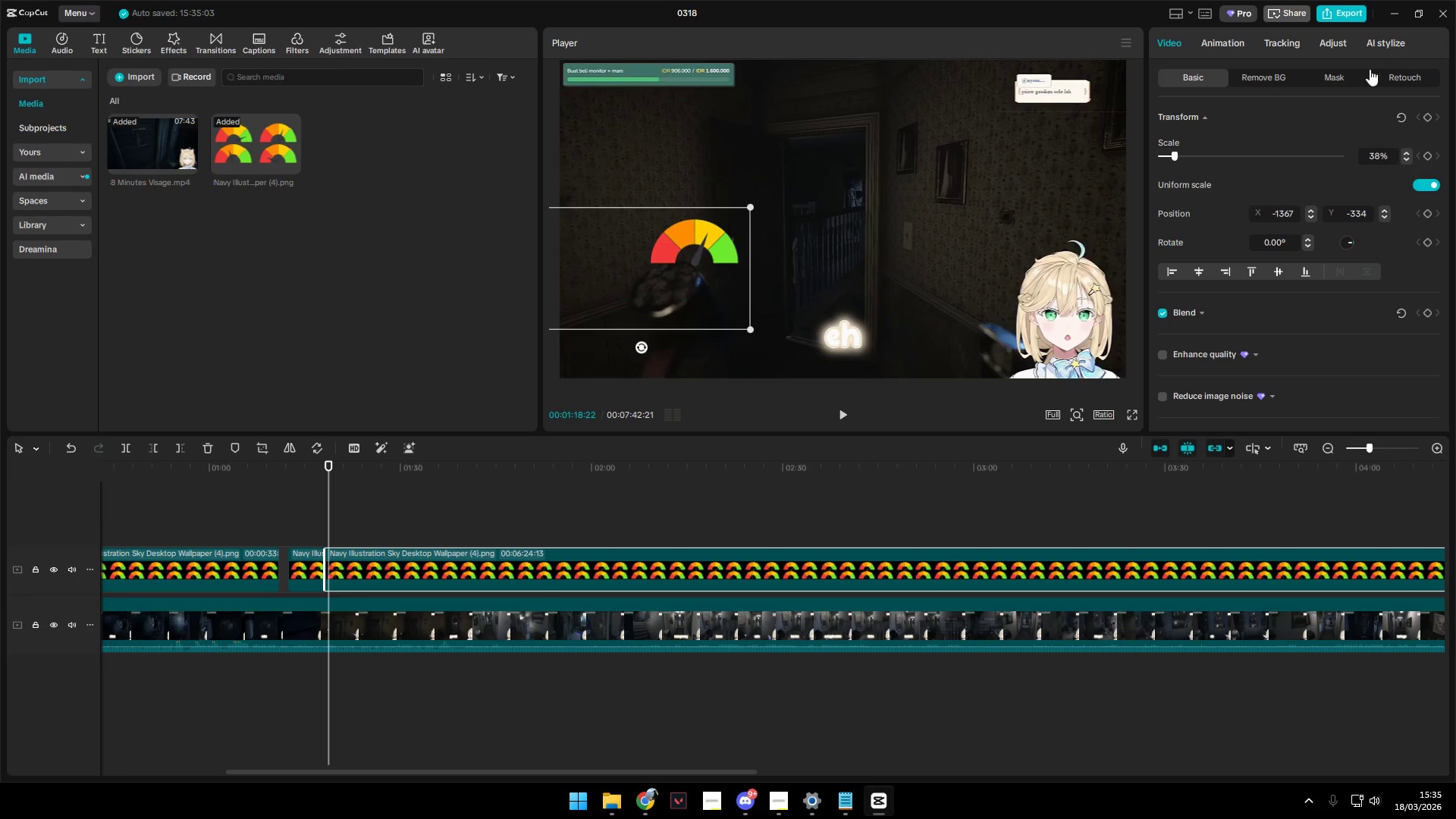 
left_click([1337, 81])
 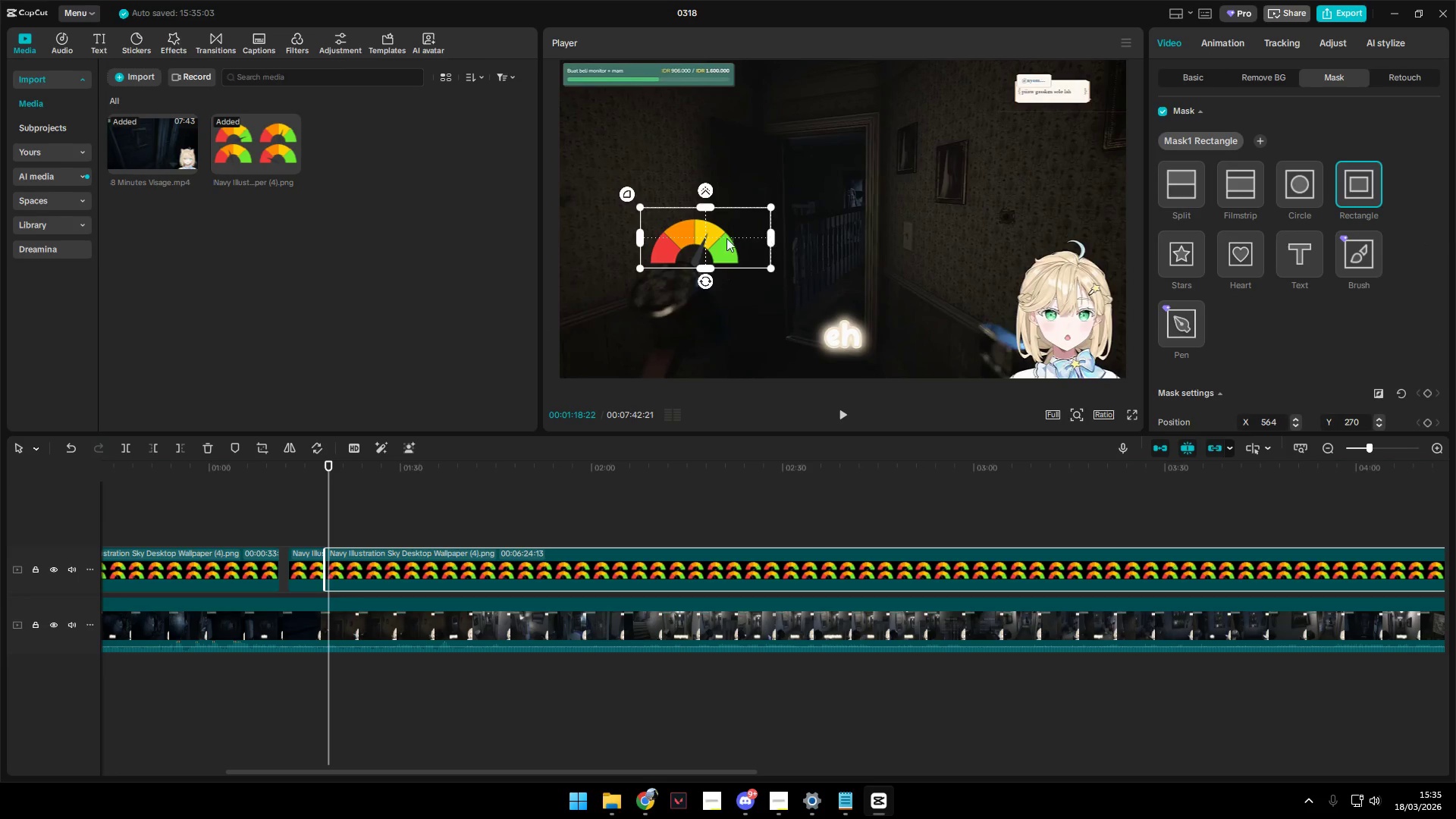 
left_click_drag(start_coordinate=[719, 240], to_coordinate=[618, 301])
 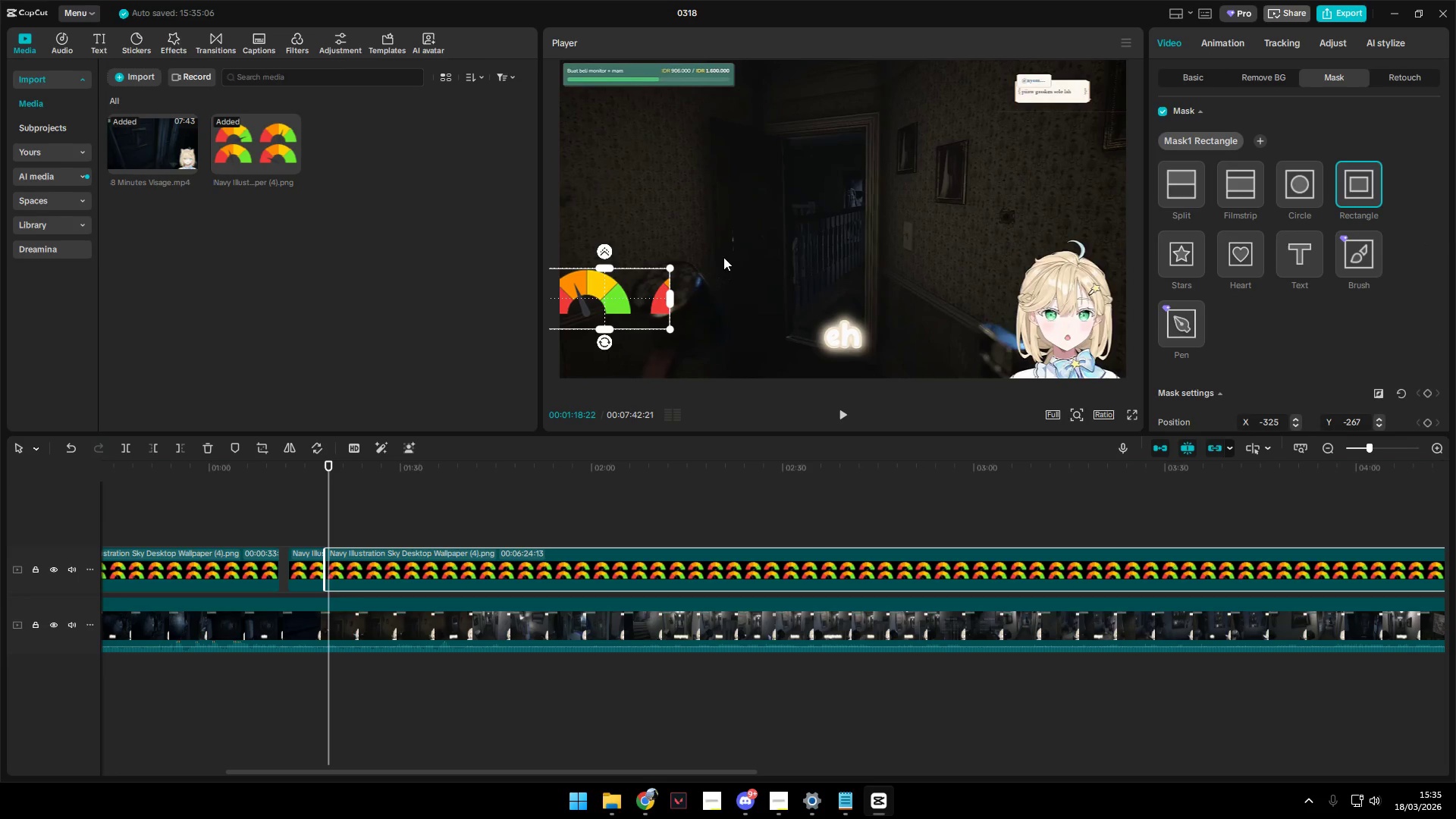 
left_click([704, 238])
 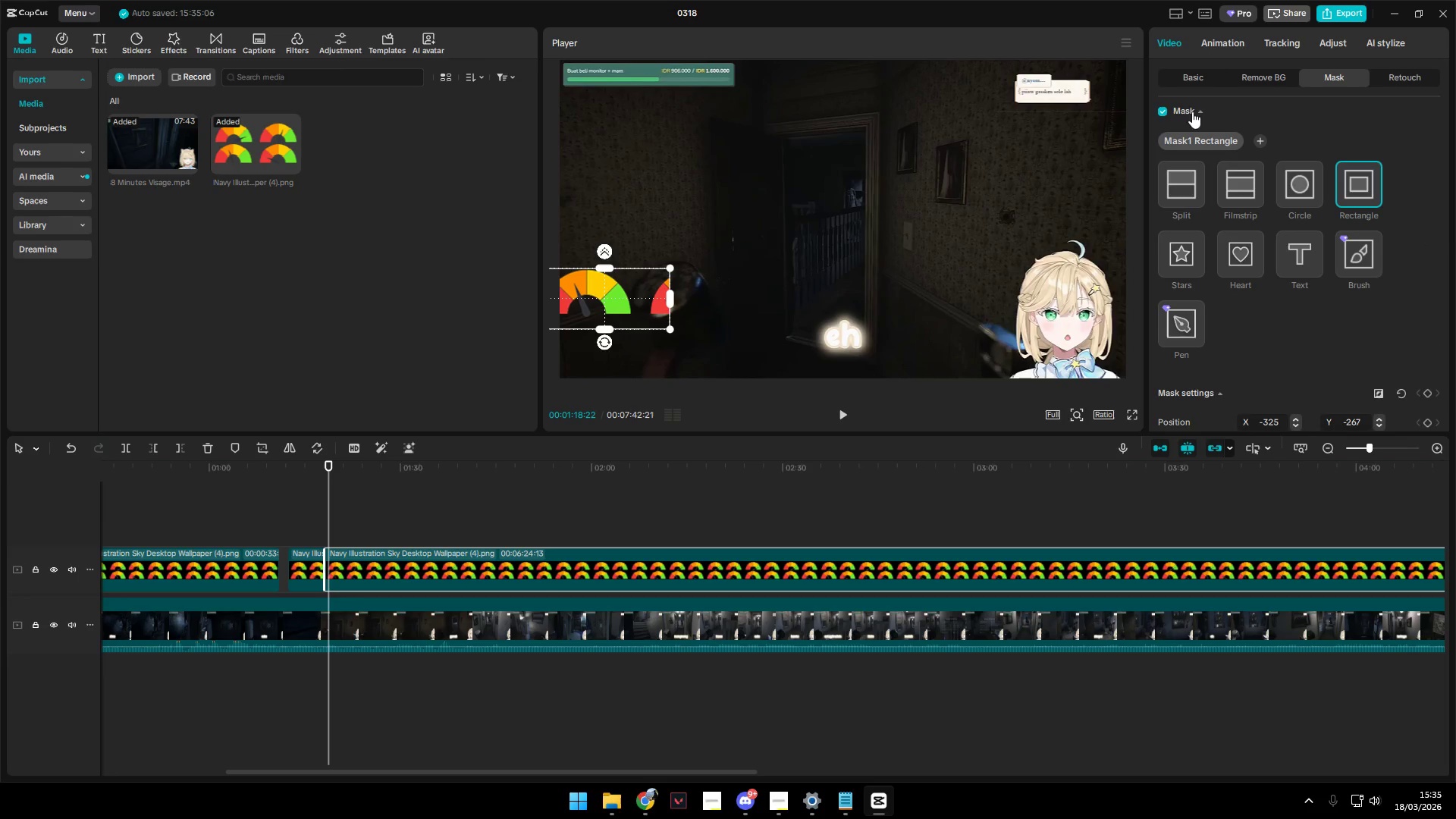 
left_click([1179, 71])
 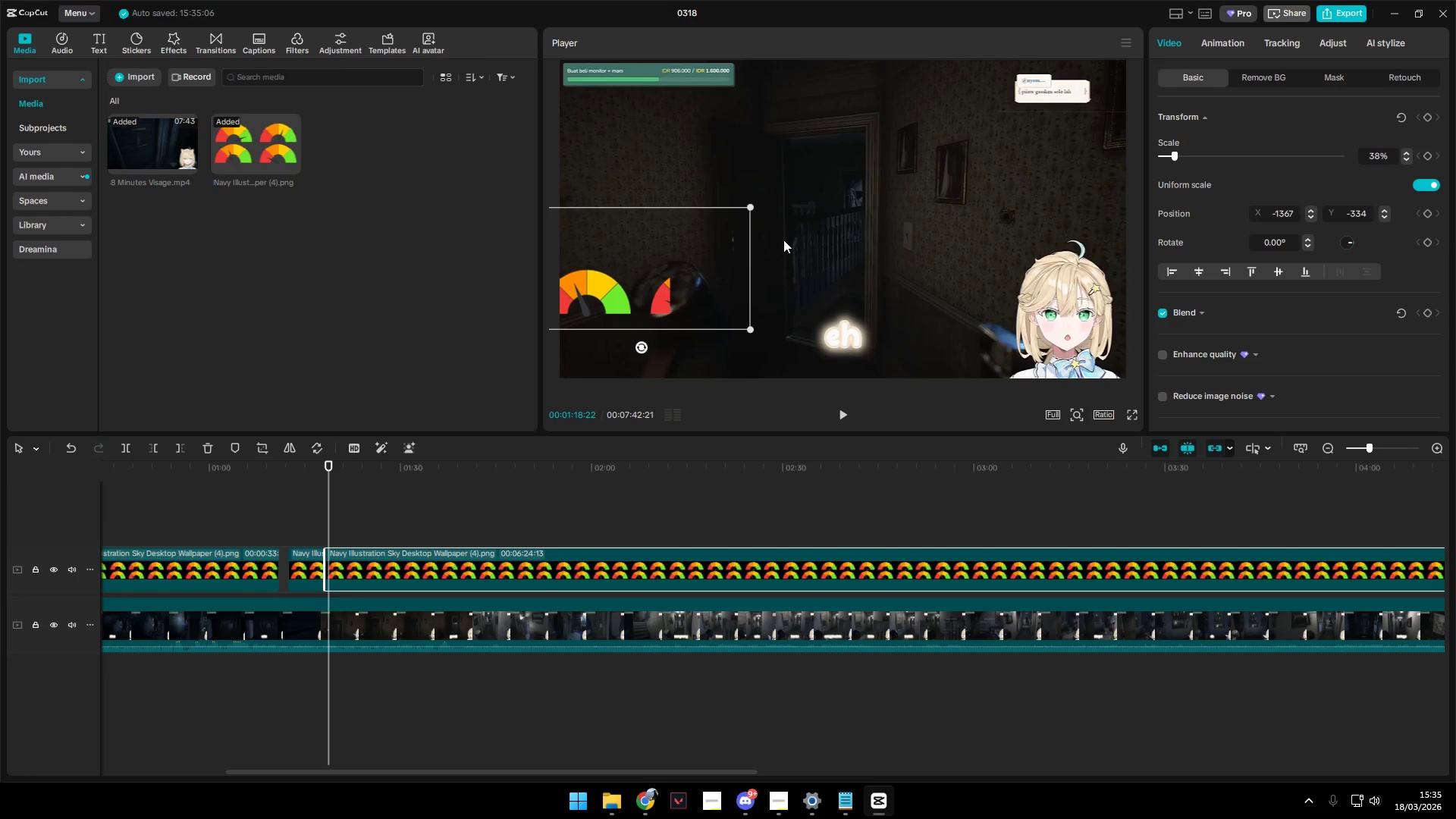 
left_click_drag(start_coordinate=[752, 235], to_coordinate=[821, 234])
 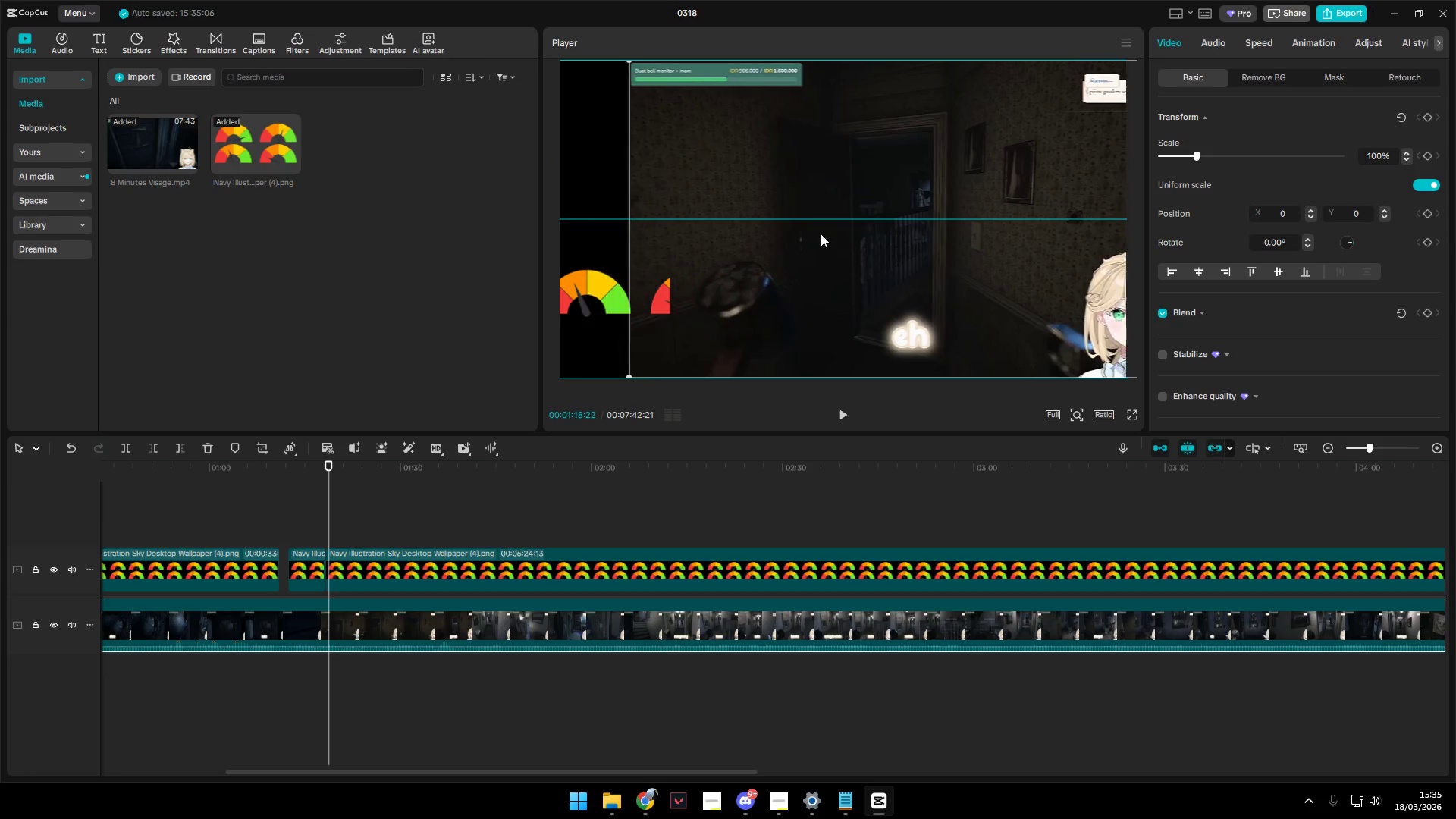 
left_click_drag(start_coordinate=[816, 234], to_coordinate=[763, 240])
 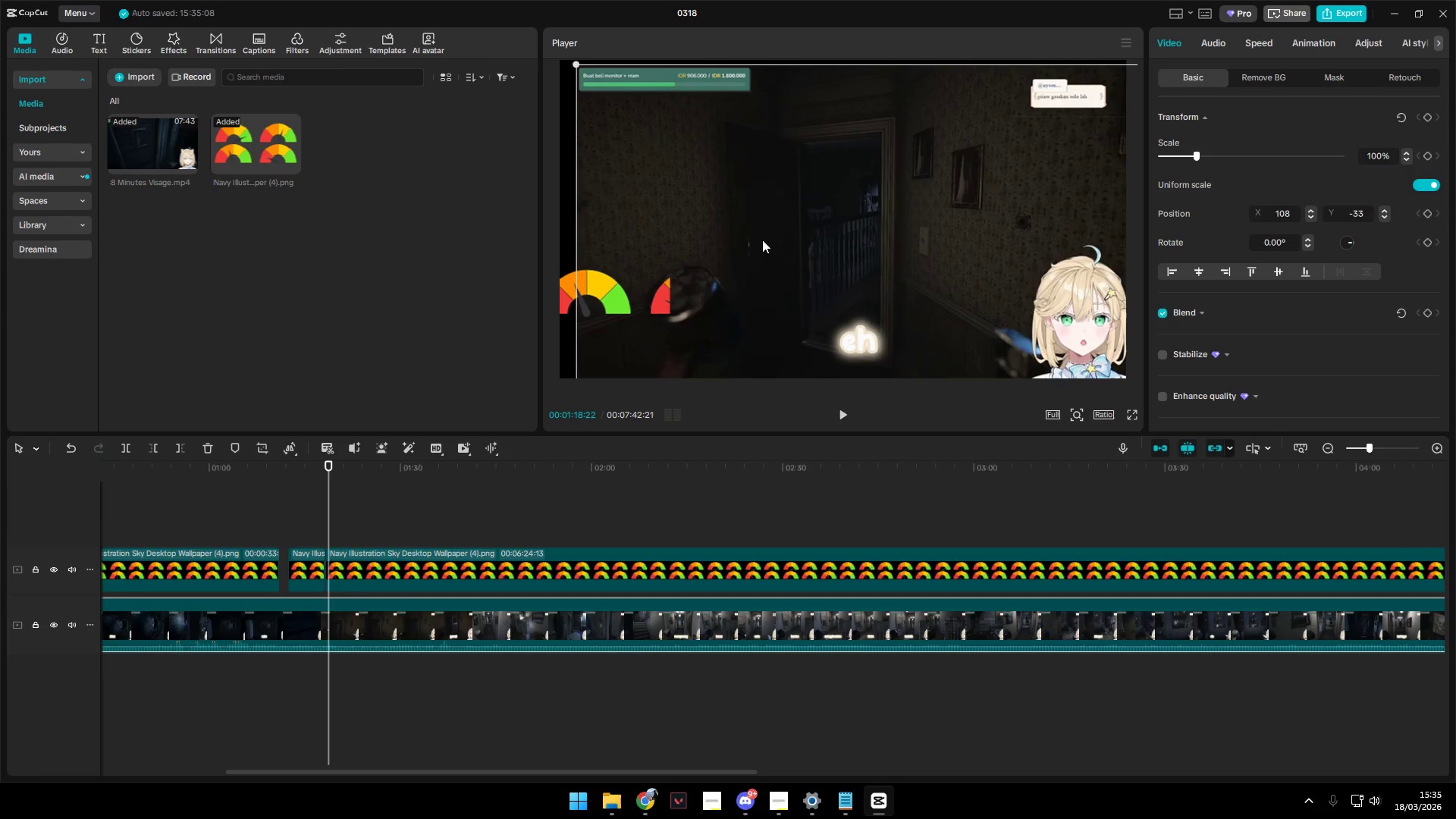 
key(Control+Z)
 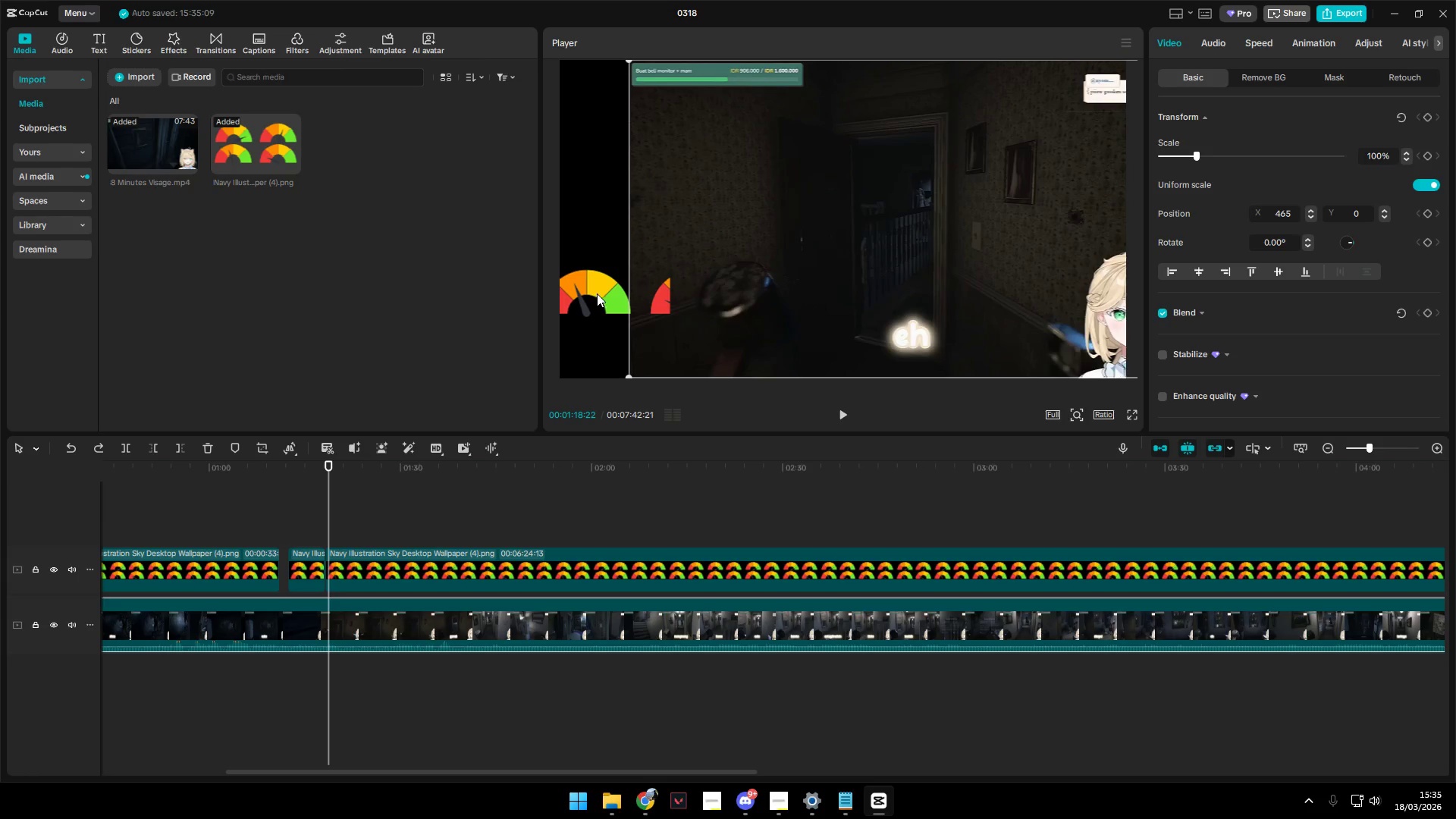 
key(Control+Z)
 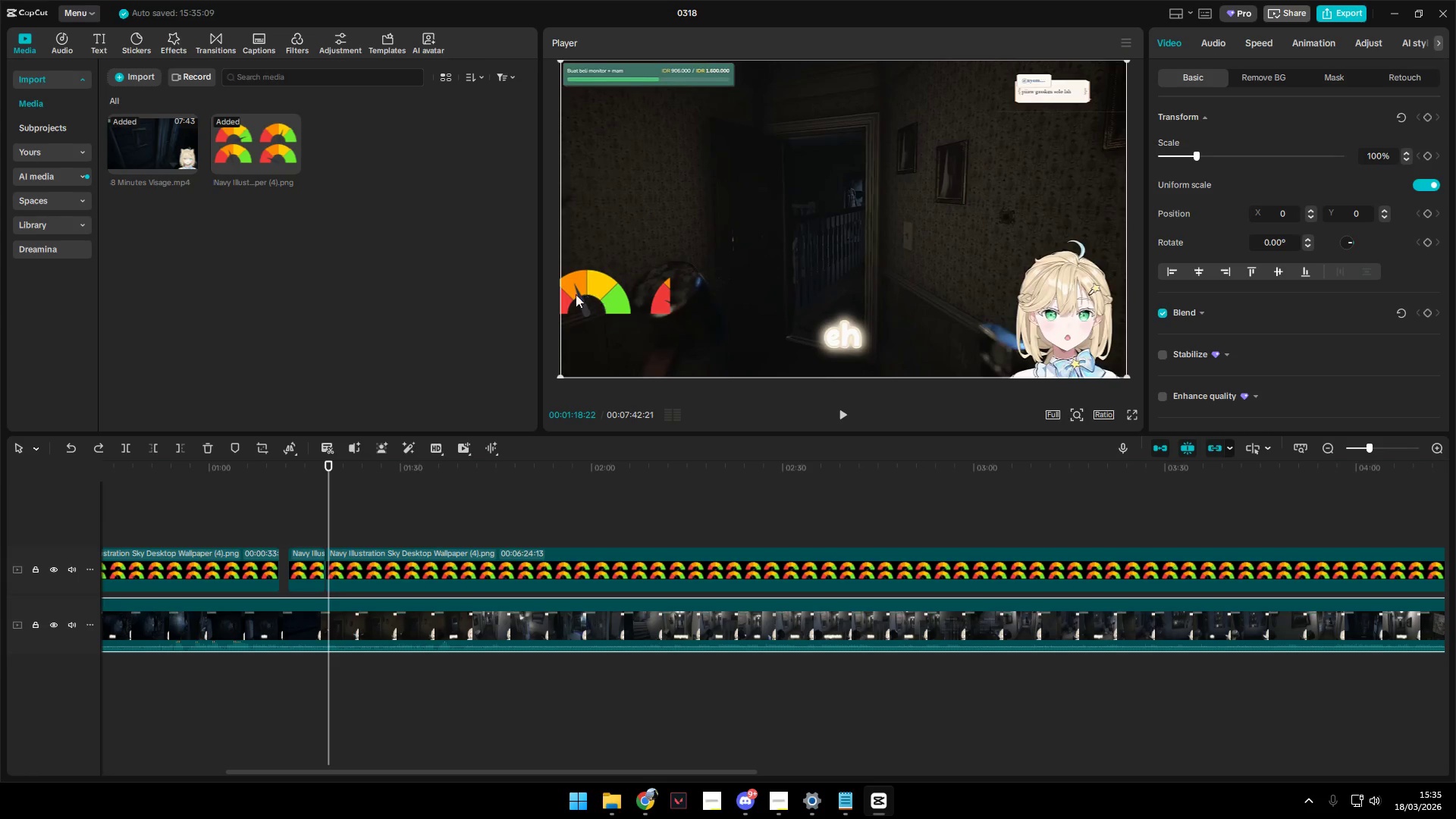 
left_click([574, 294])
 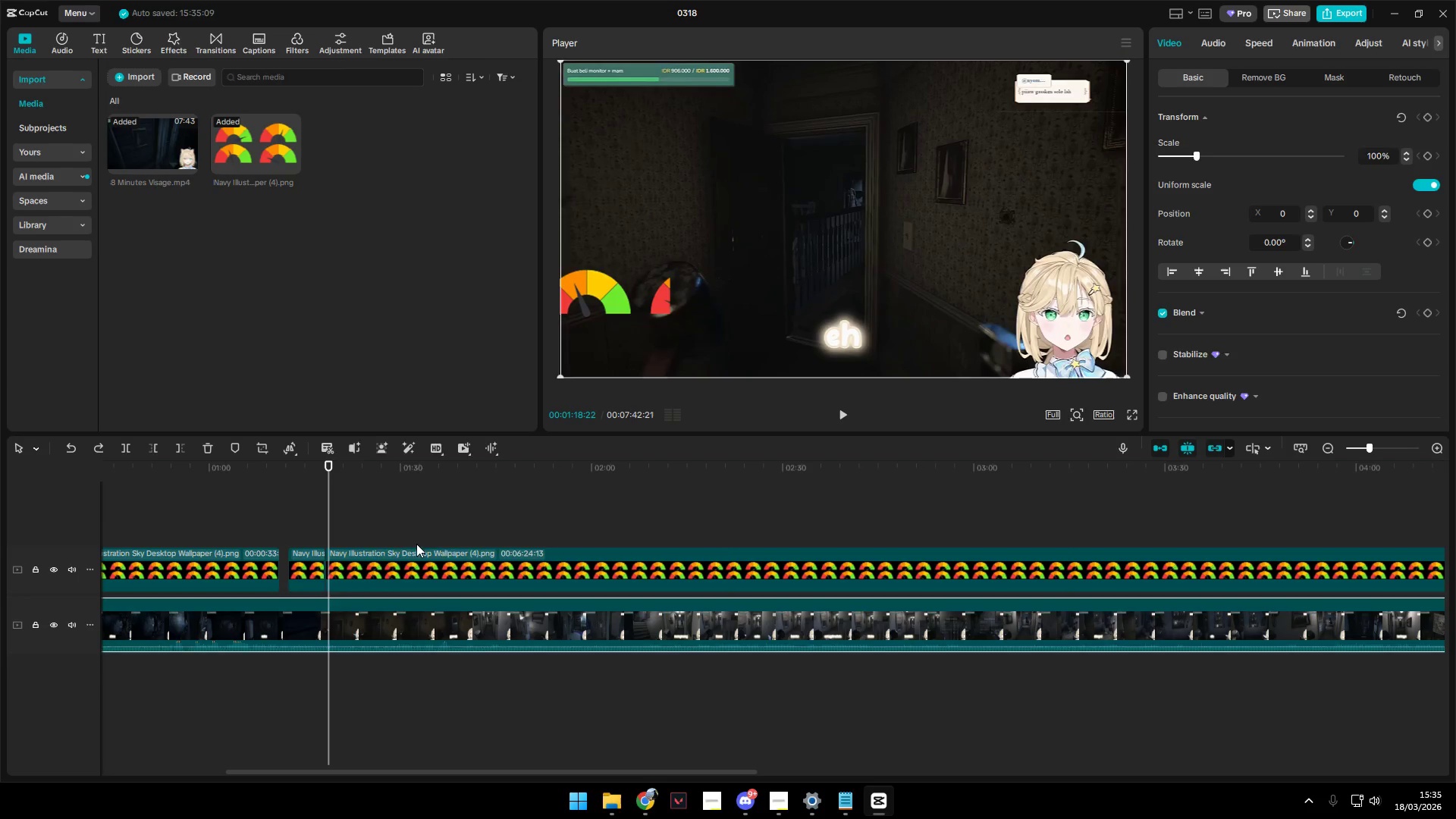 
left_click([371, 562])
 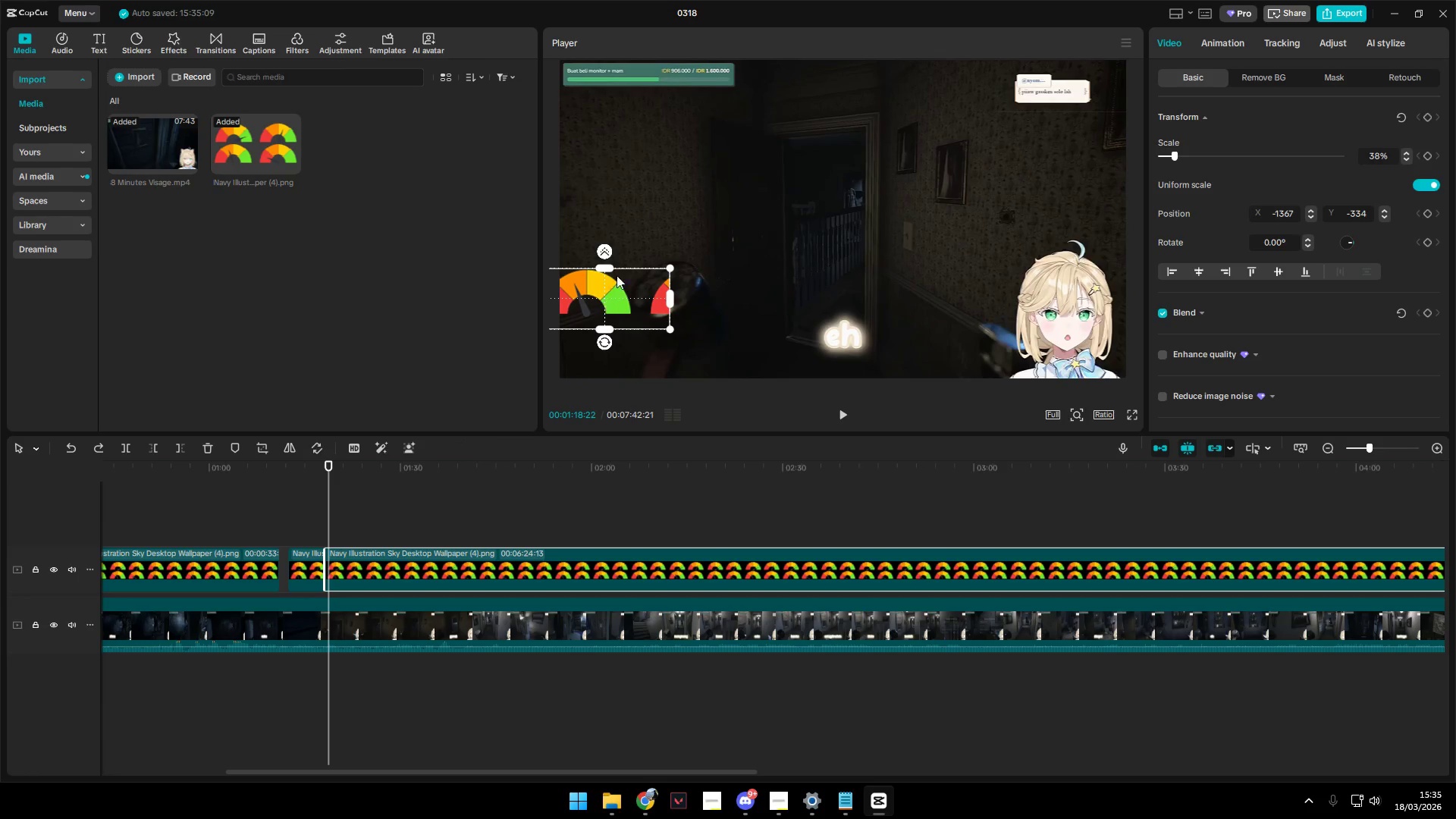 
left_click_drag(start_coordinate=[608, 291], to_coordinate=[576, 287])
 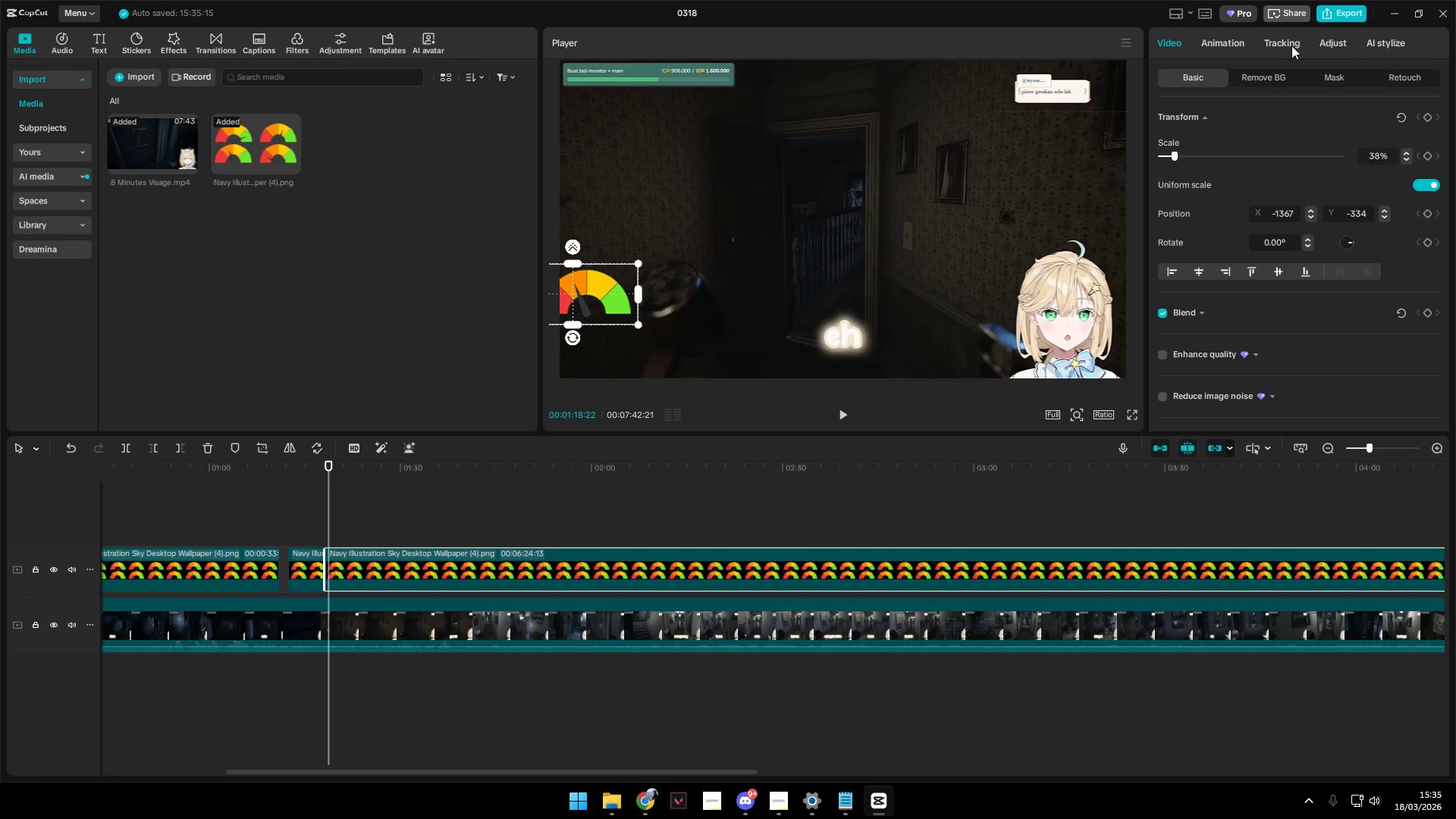 
double_click([1263, 71])
 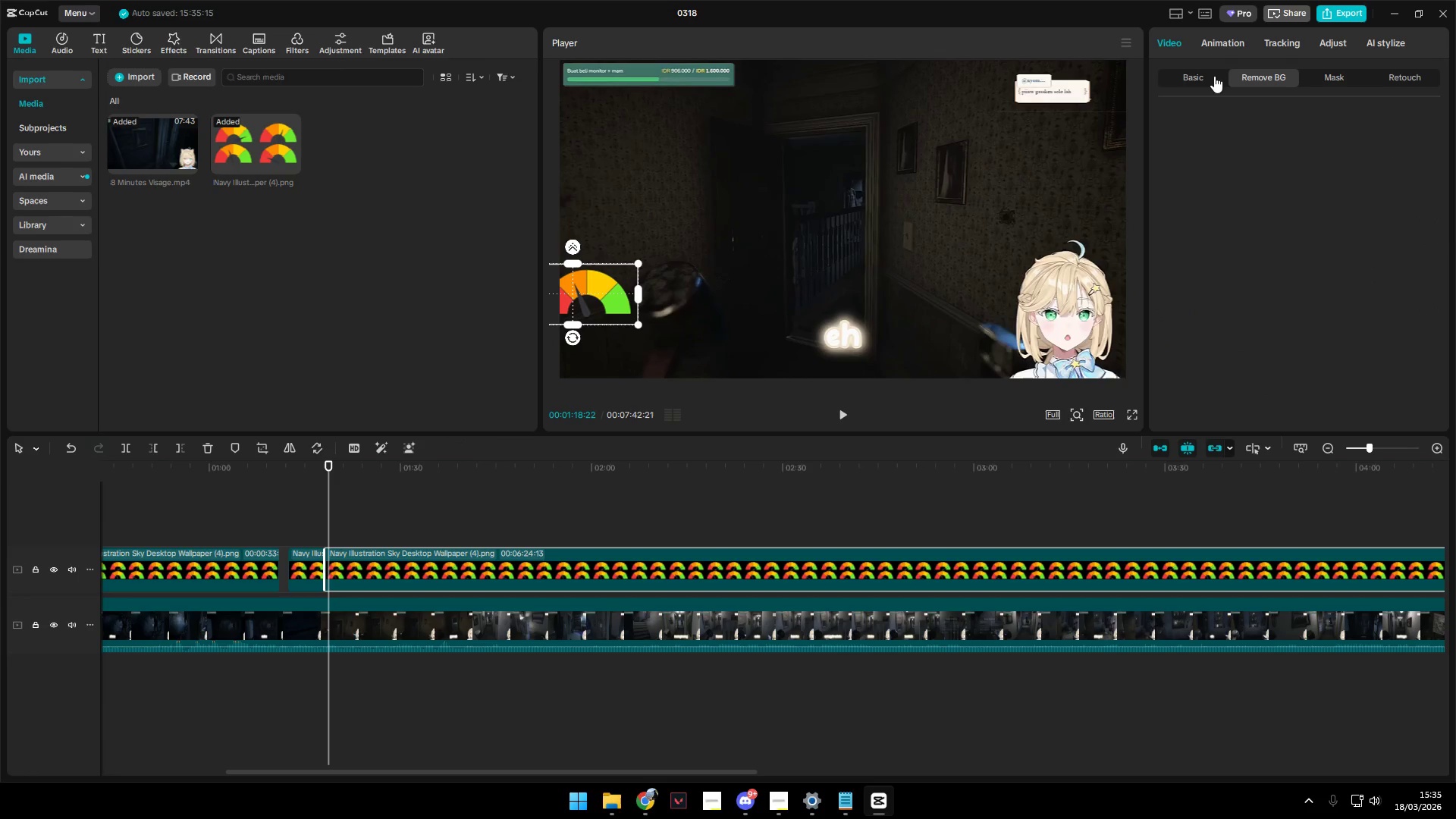 
triple_click([1207, 74])
 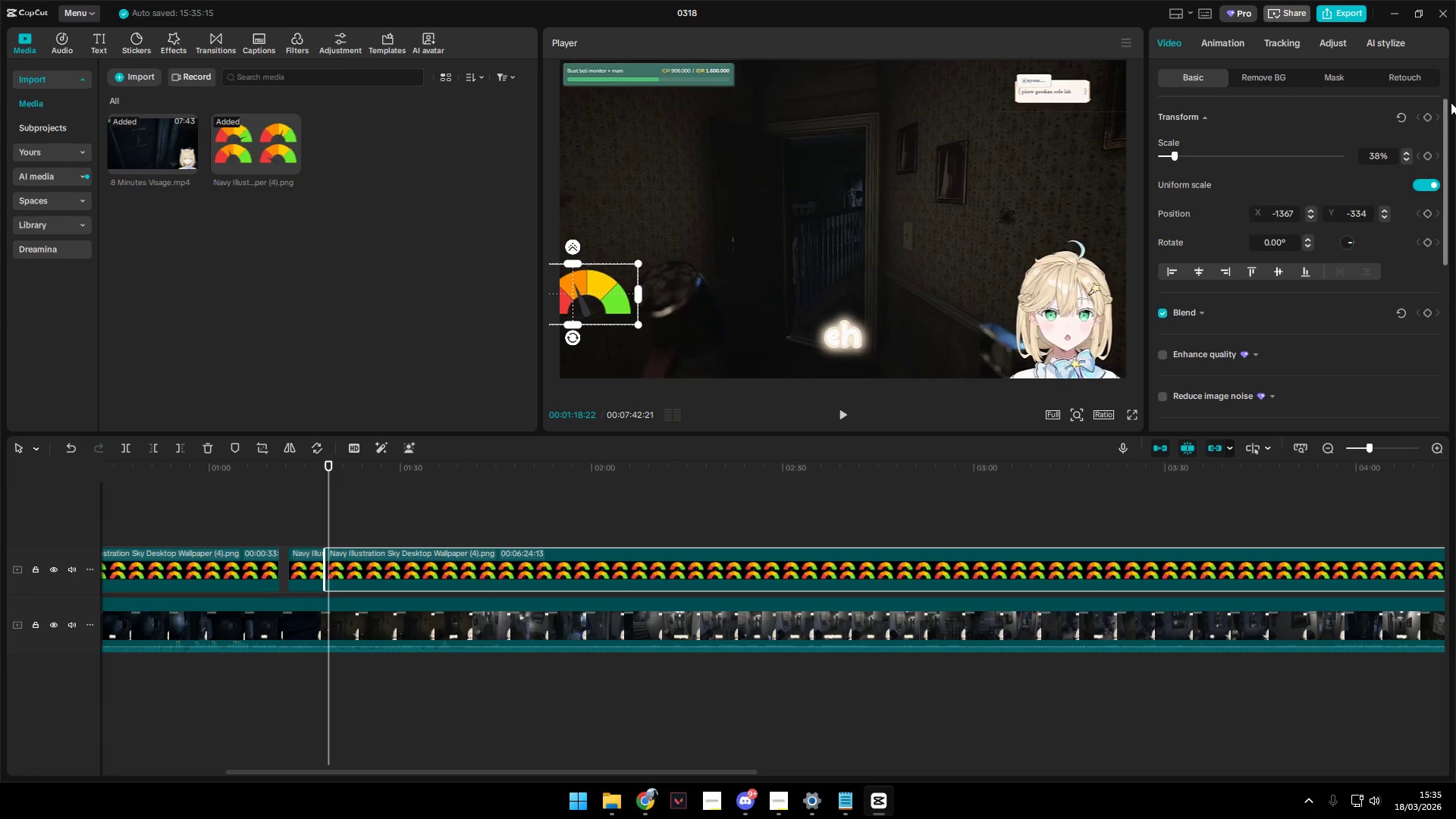 
left_click([1398, 77])
 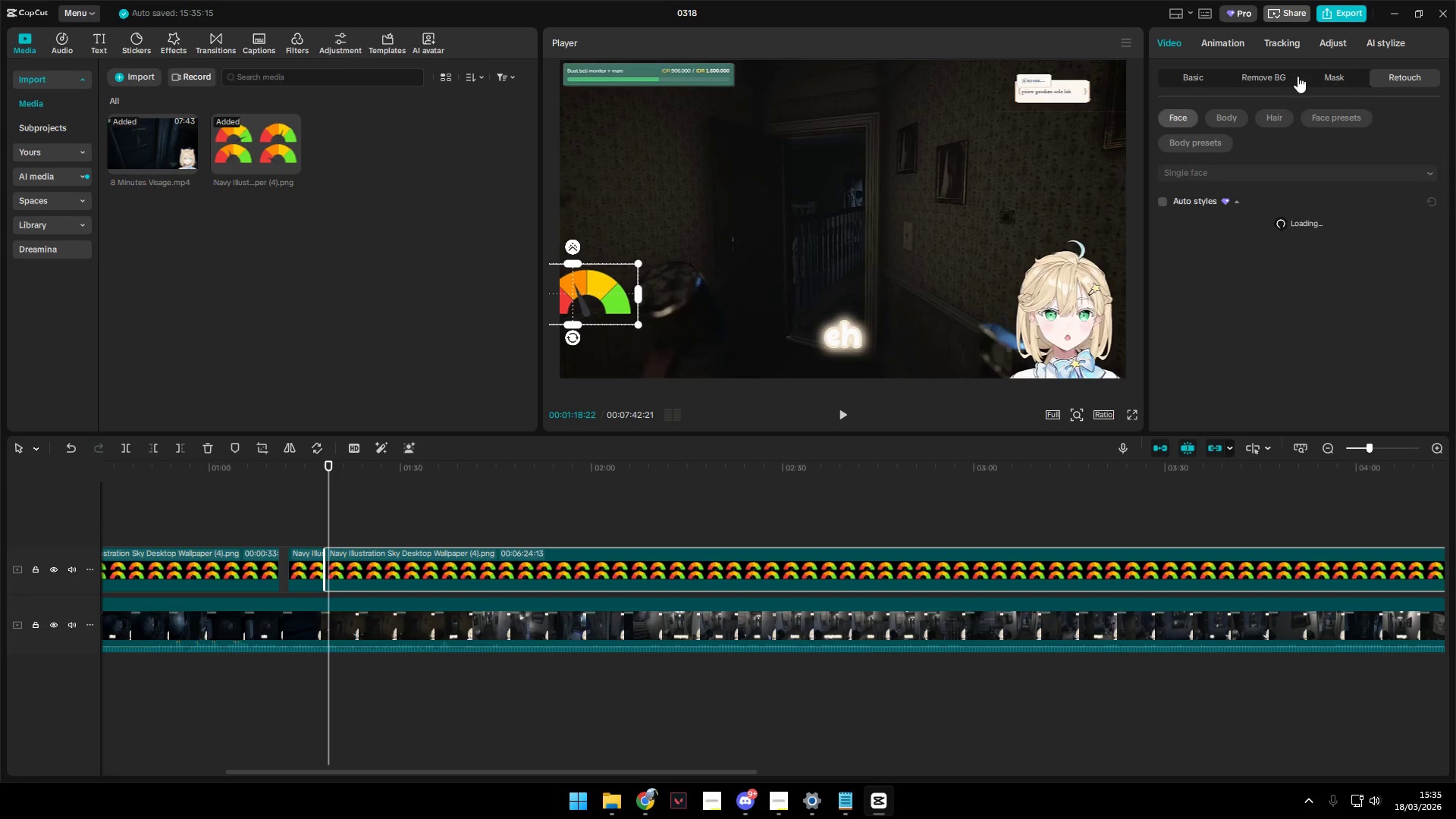 
left_click([1361, 74])
 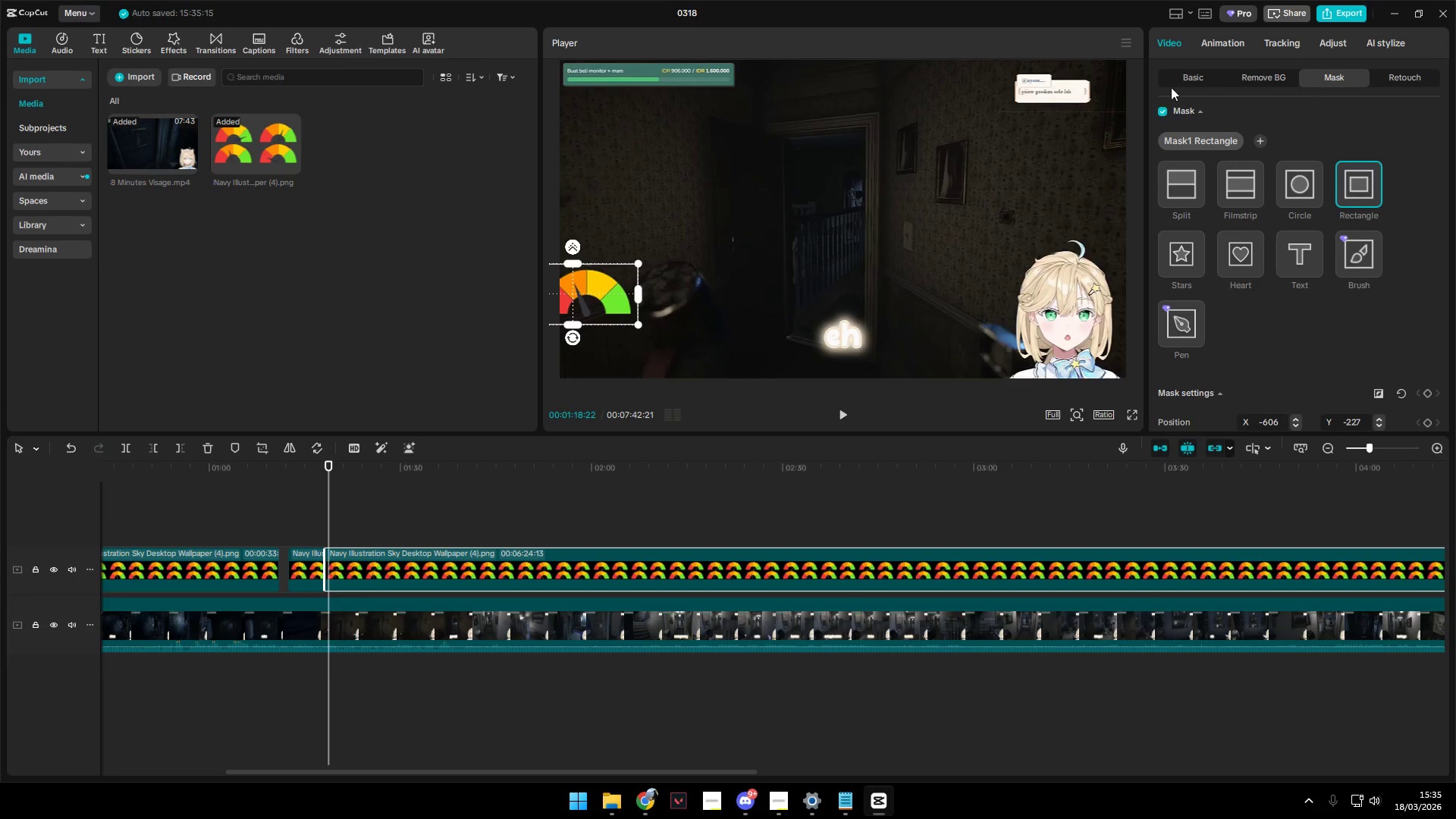 
left_click([1182, 73])
 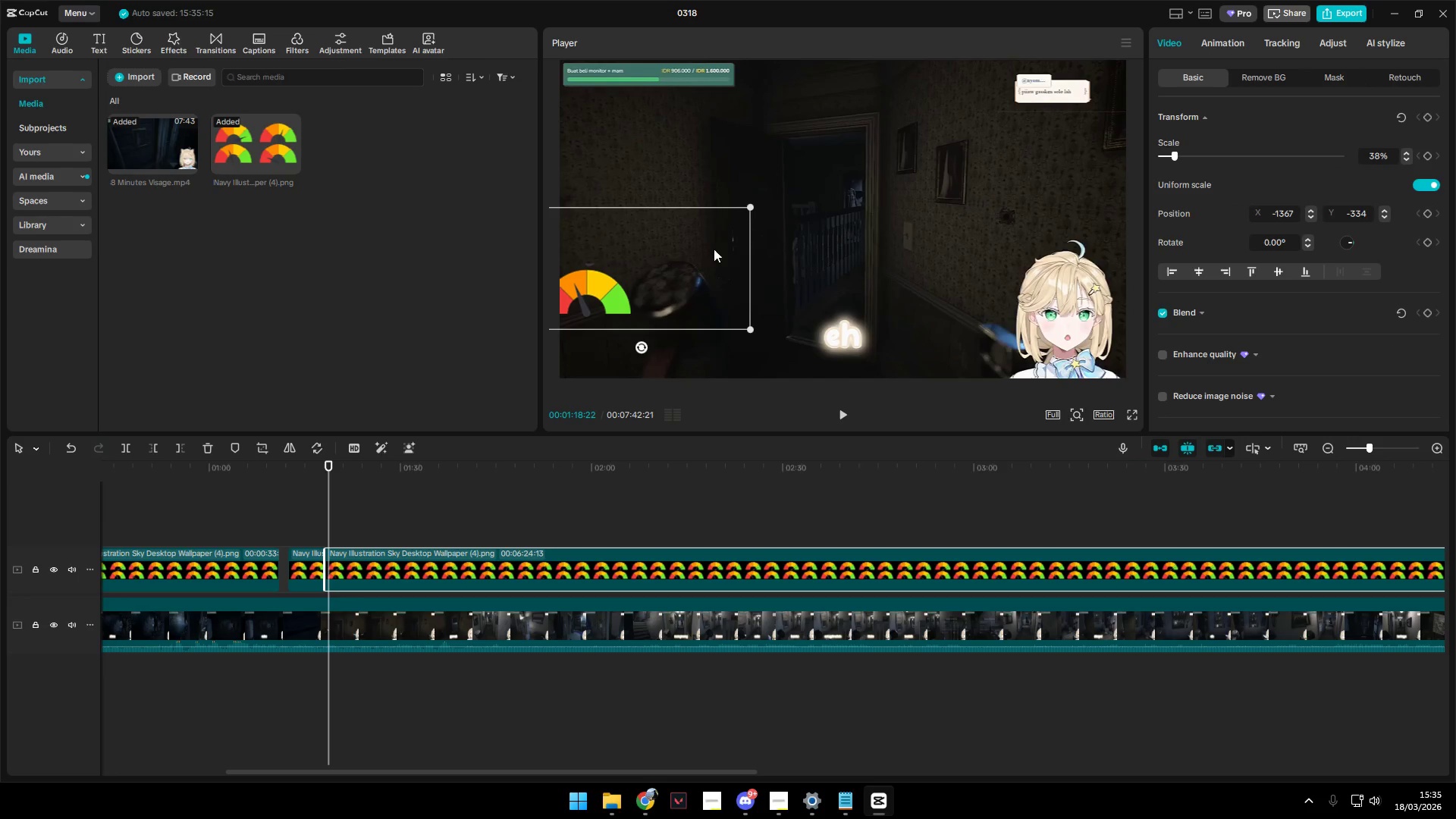 
left_click_drag(start_coordinate=[694, 252], to_coordinate=[719, 307])
 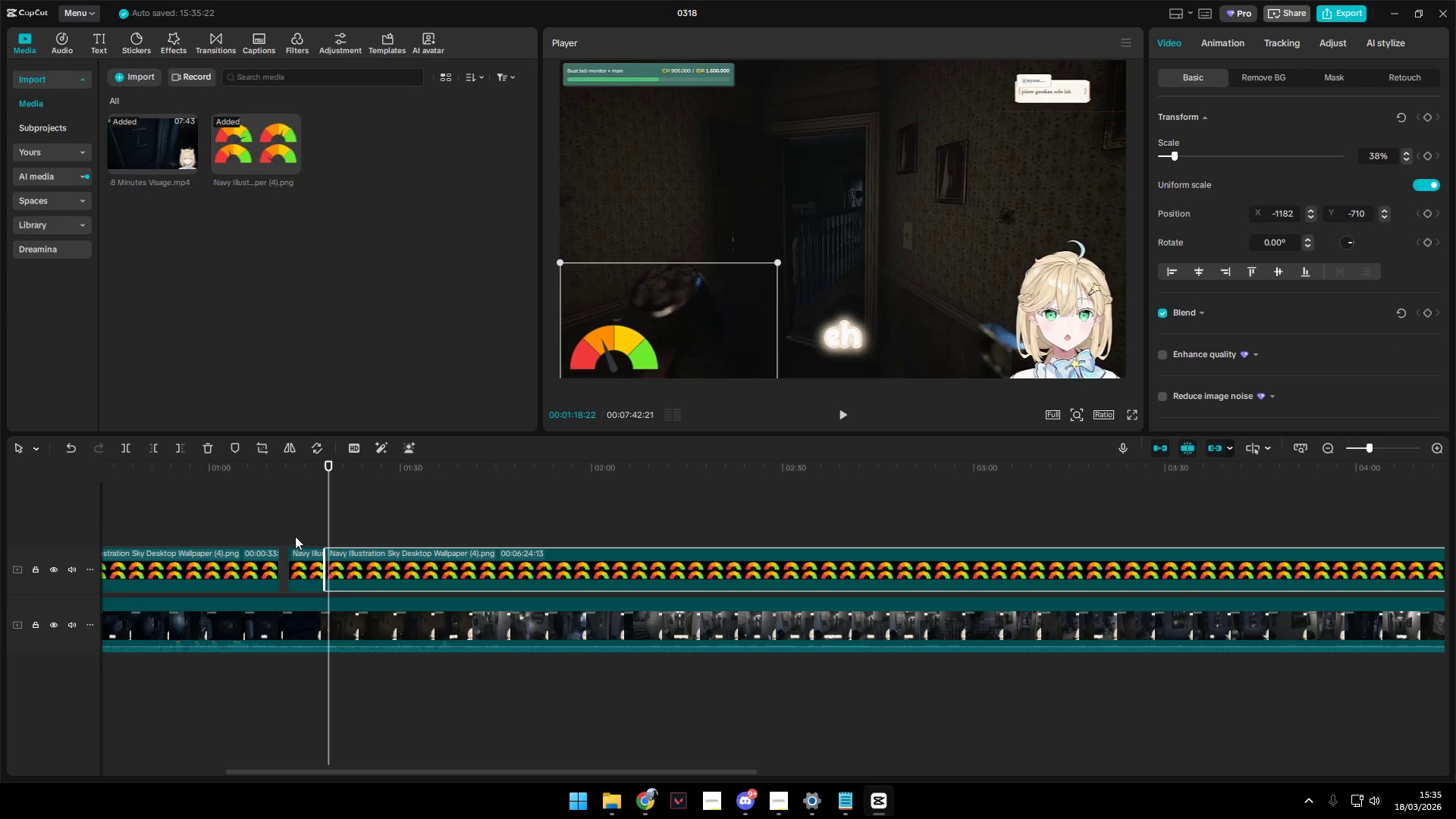 
left_click([303, 535])
 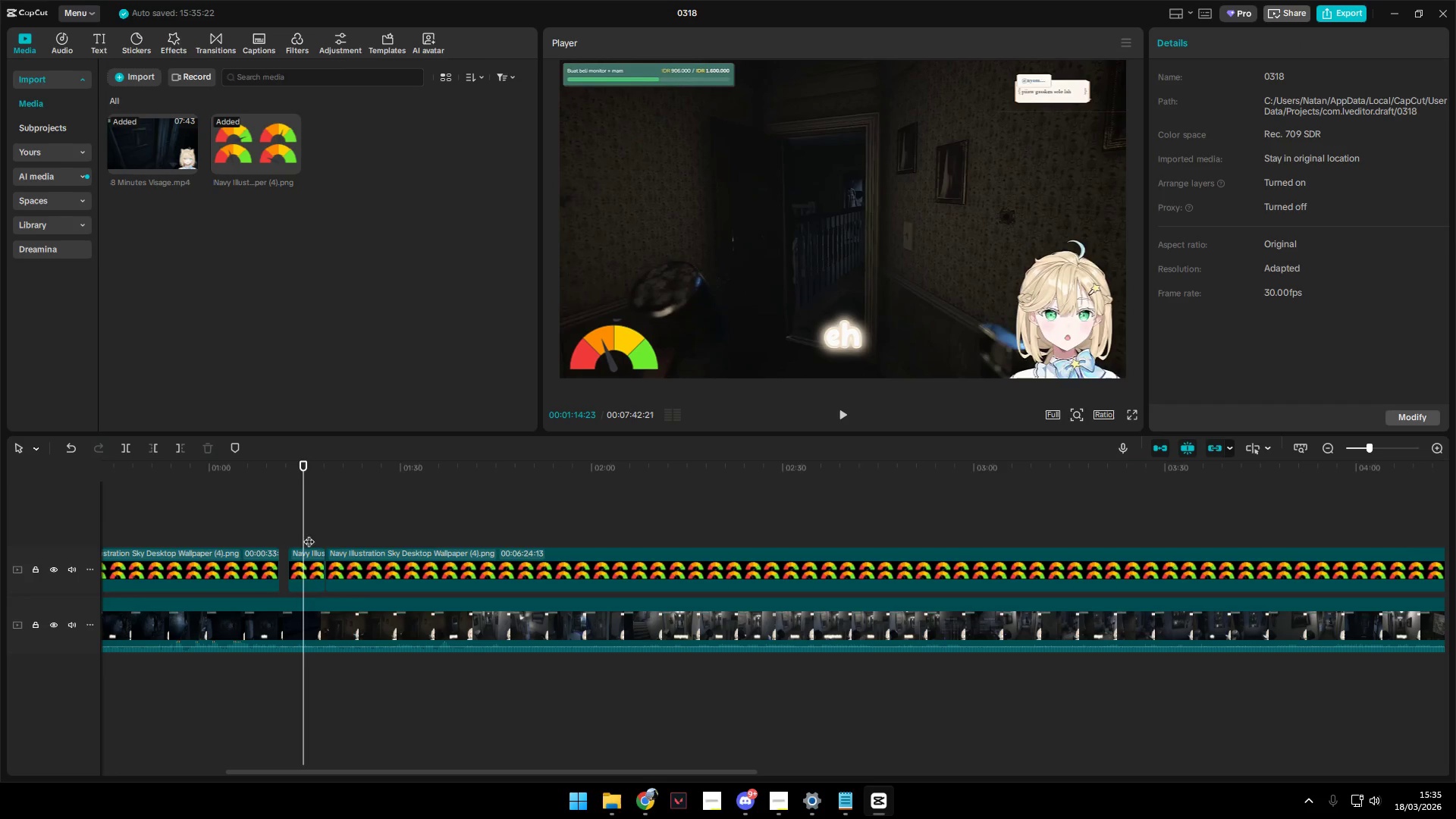 
key(Space)
 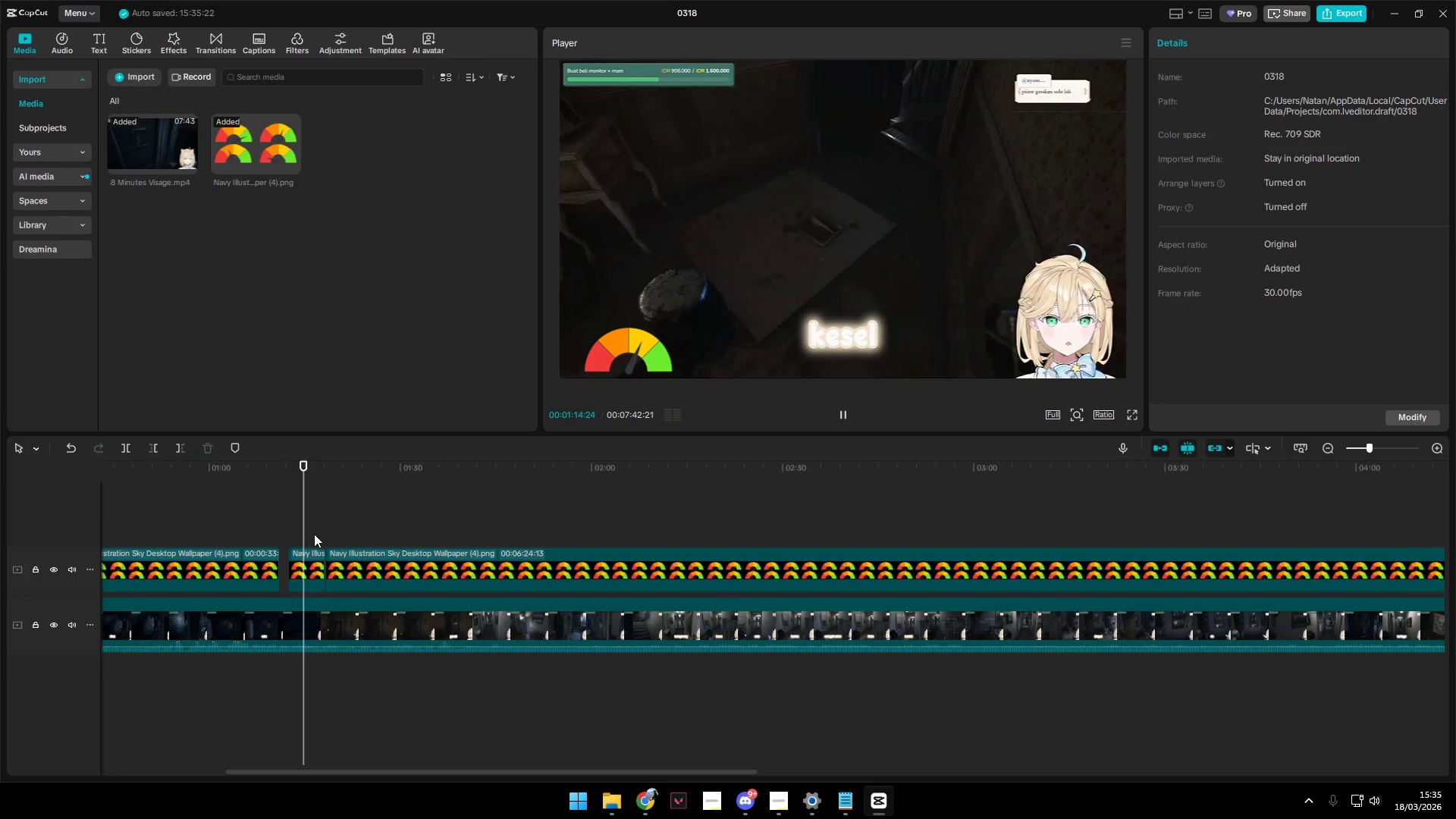 
key(Space)
 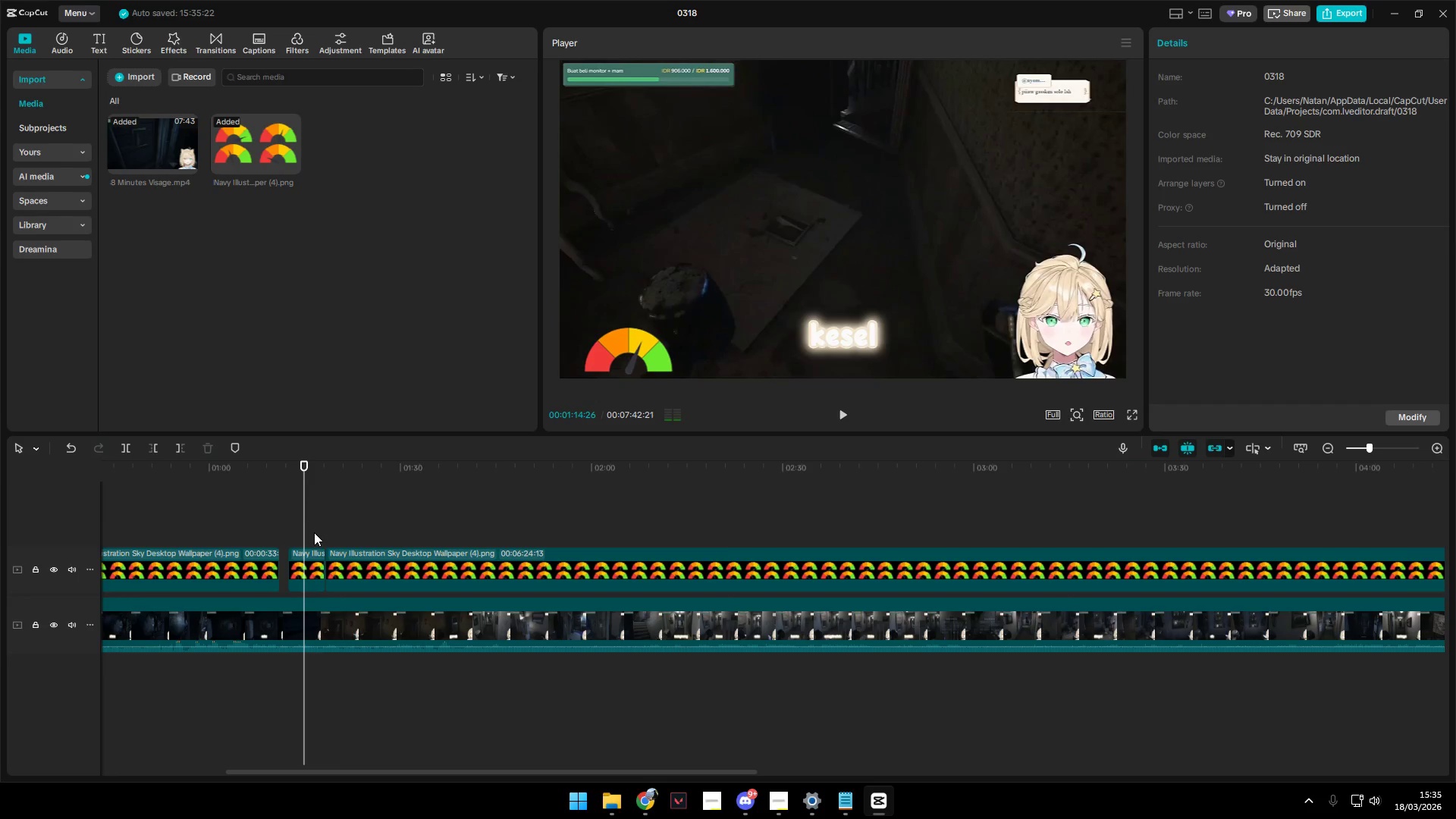 
key(Space)
 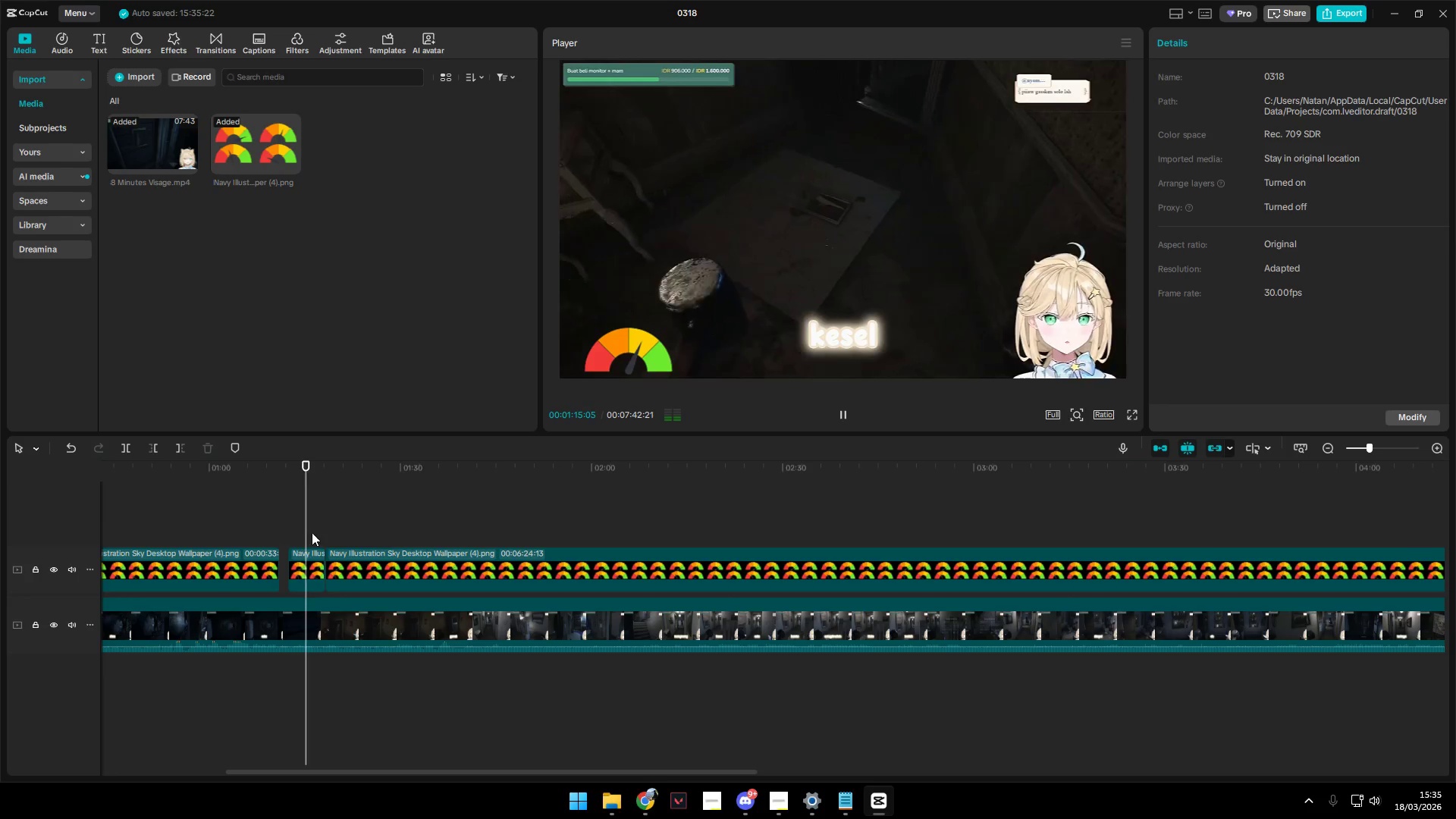 
key(Space)
 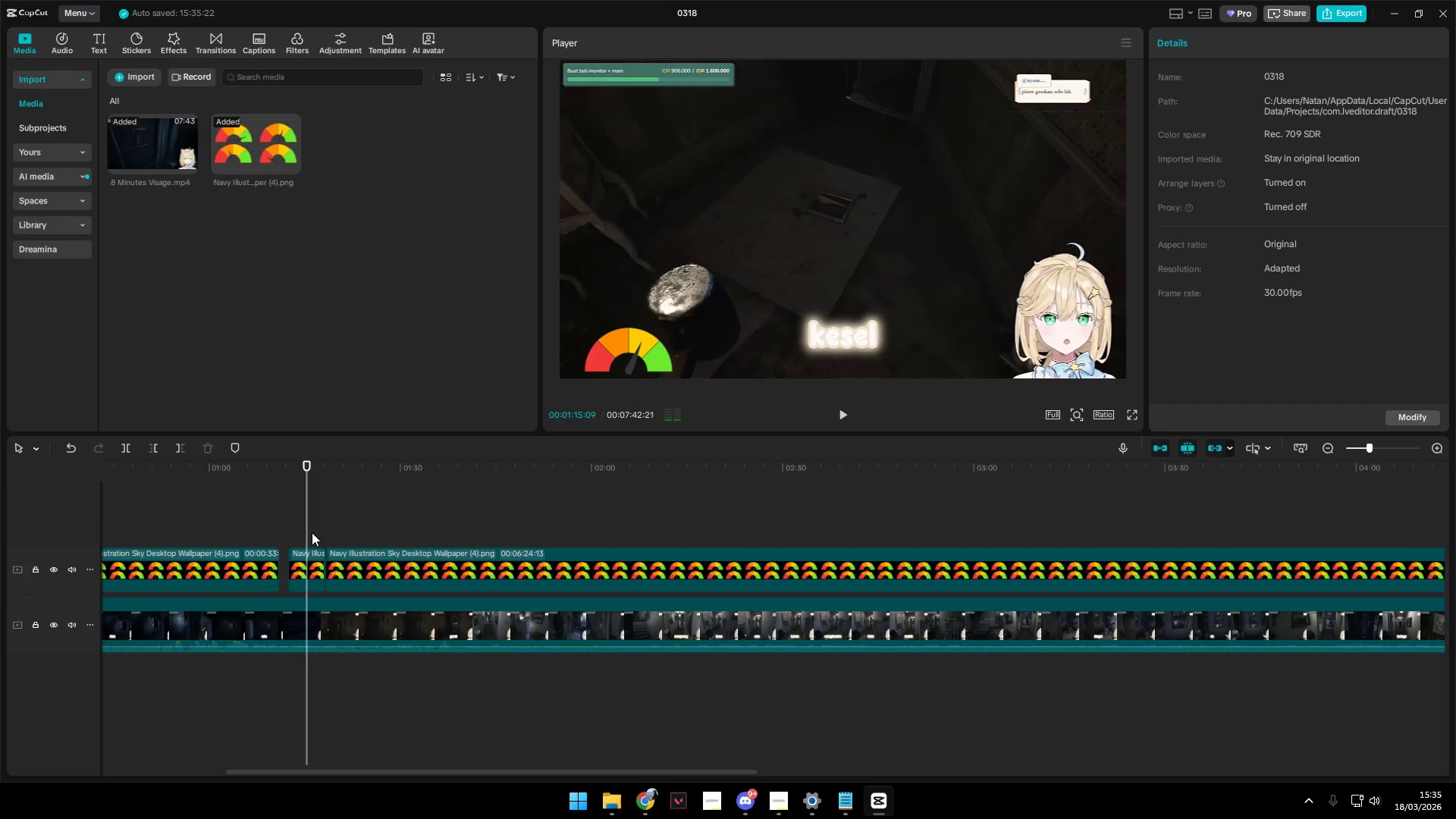 
key(Space)
 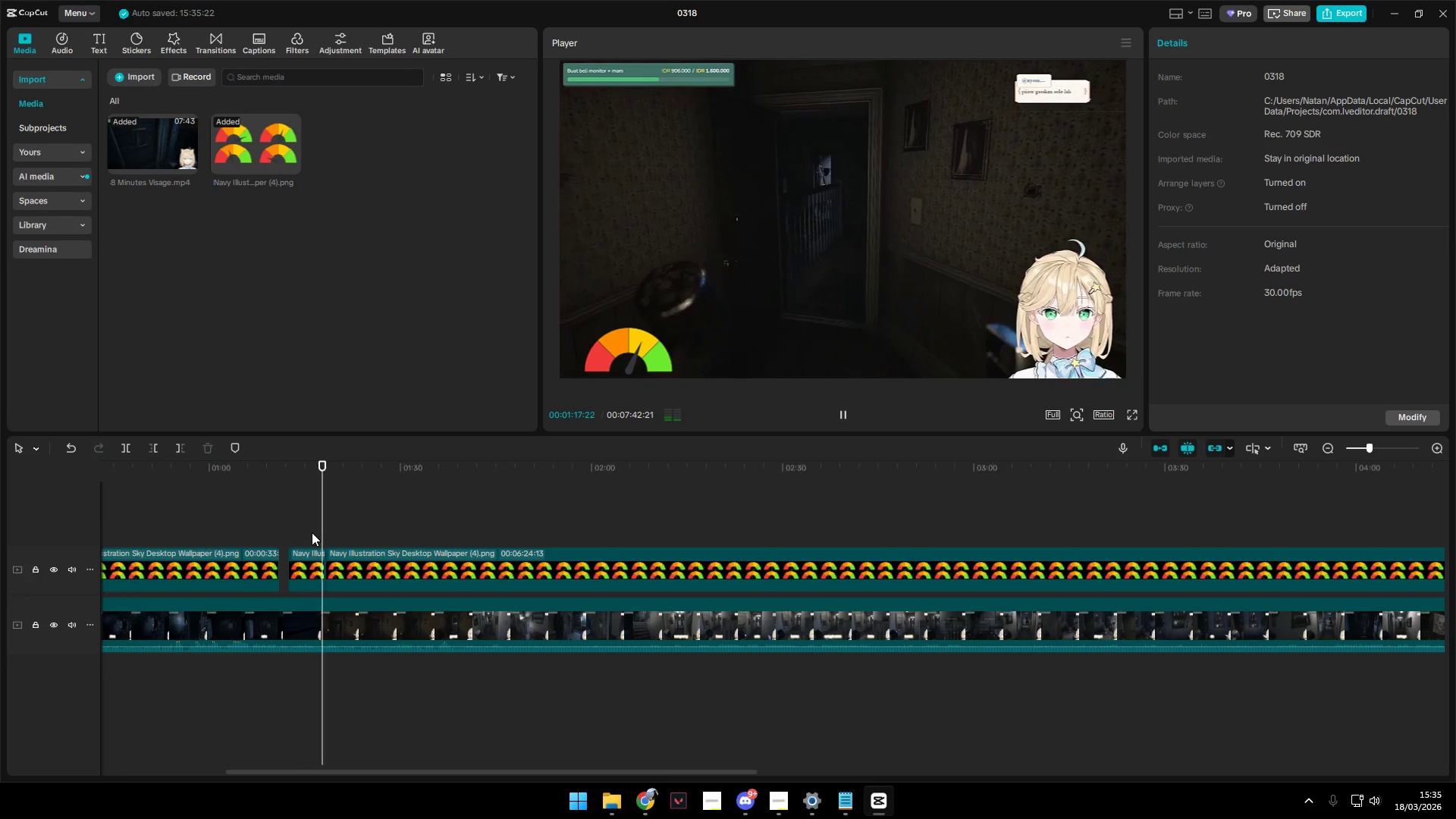 
key(Space)
 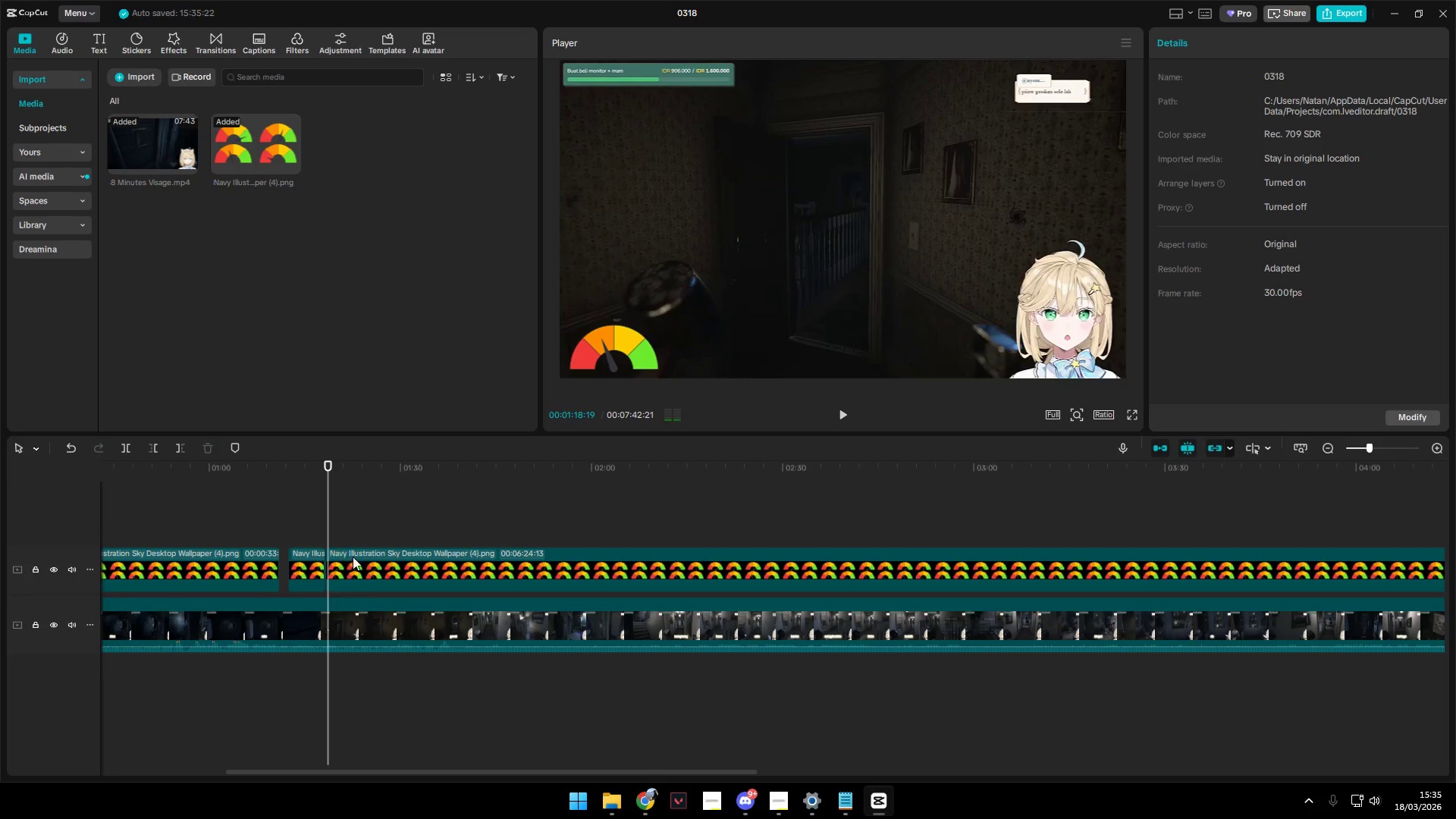 
left_click([357, 566])
 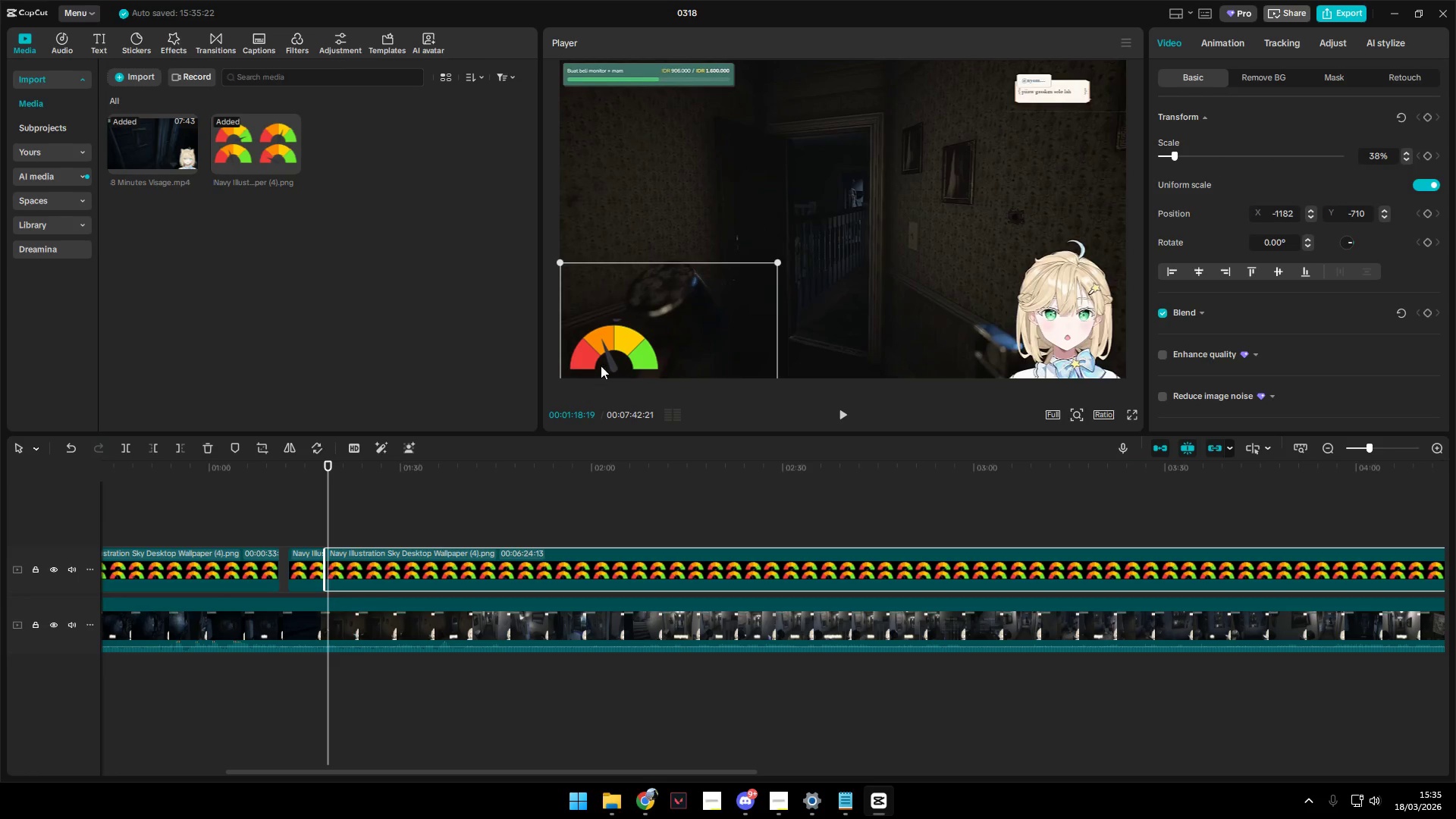 
left_click_drag(start_coordinate=[617, 337], to_coordinate=[623, 341])
 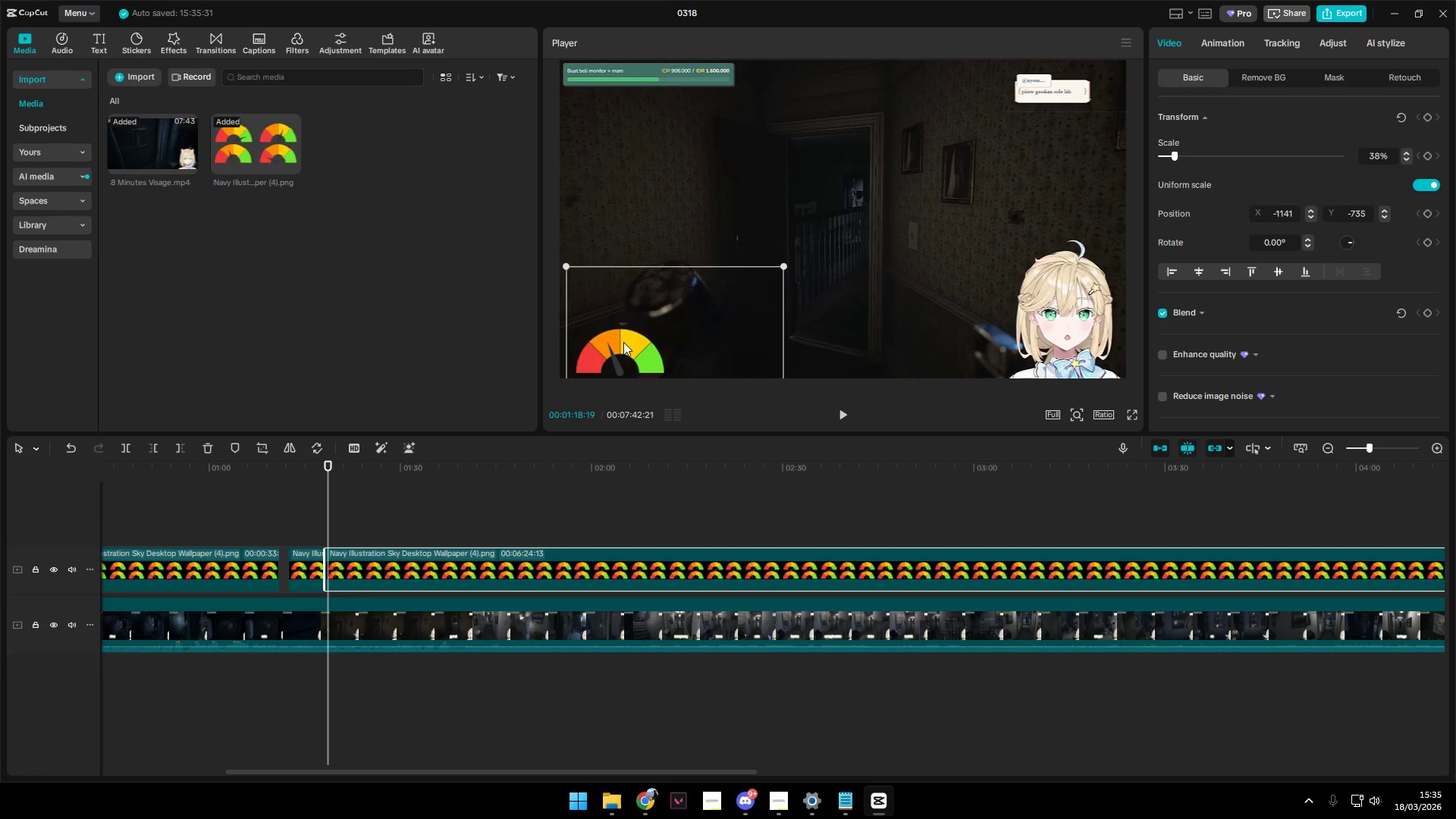 
left_click([322, 527])
 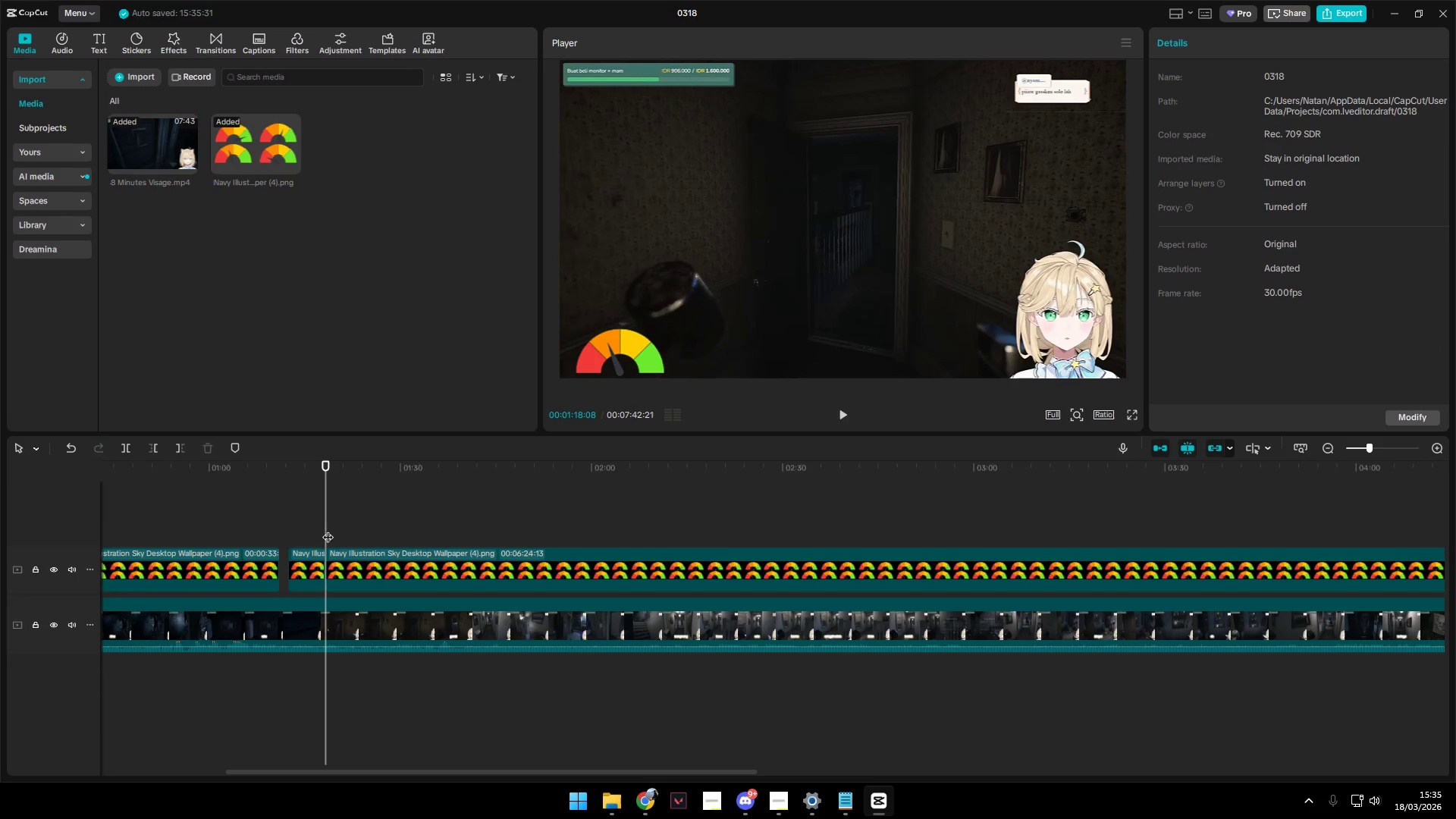 
key(Space)
 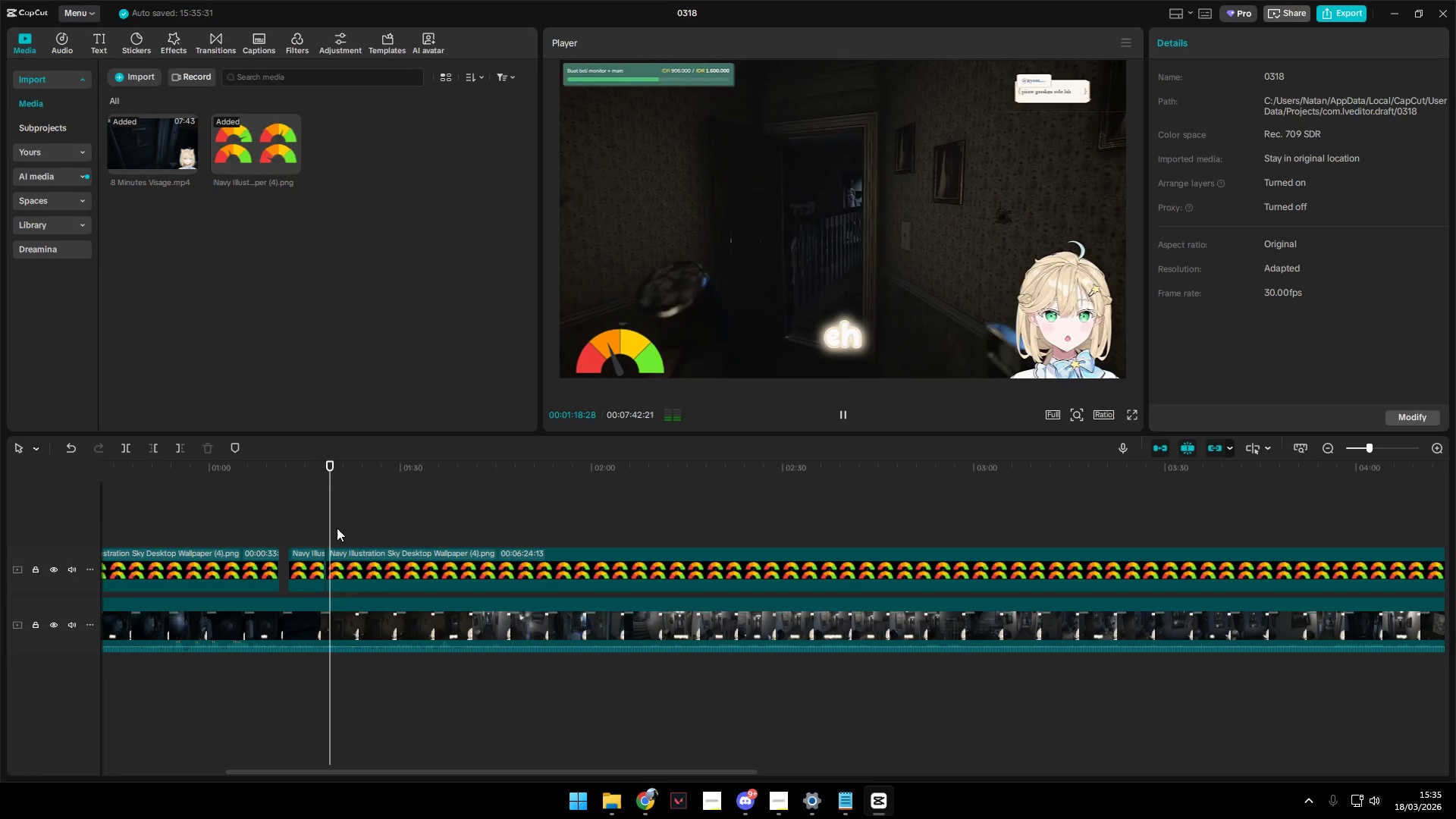 
key(Space)
 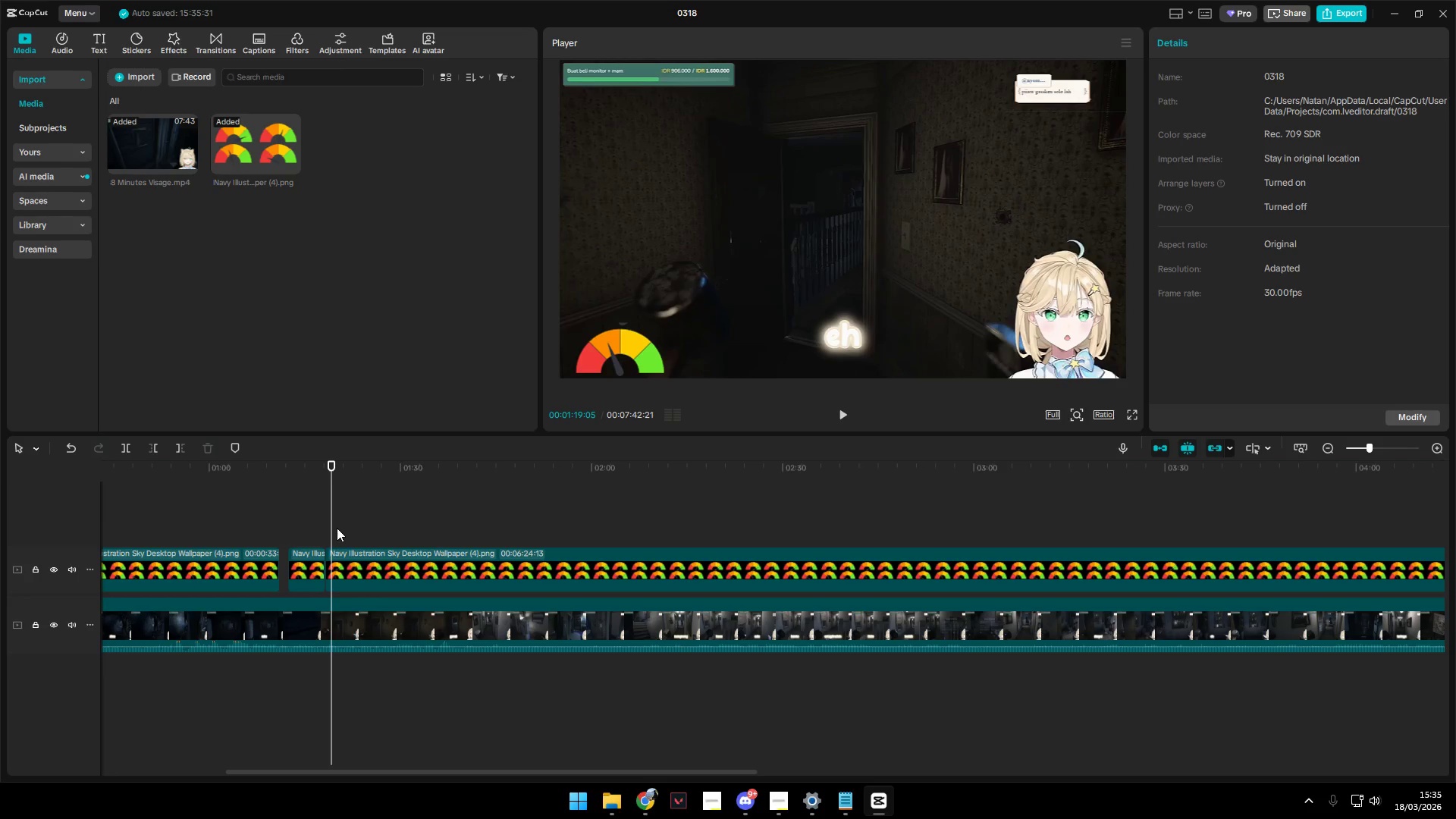 
wait(7.86)
 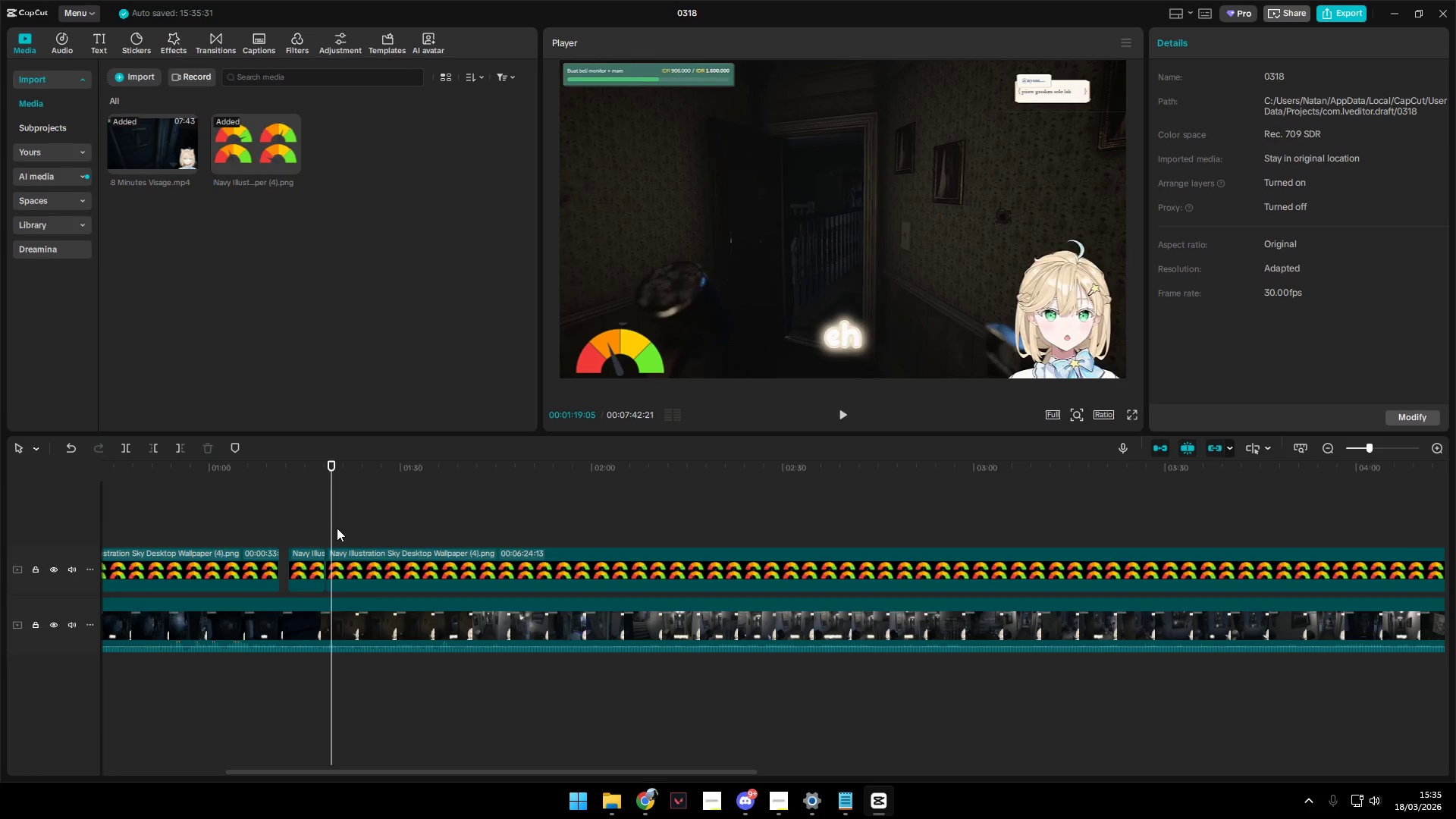 
key(Space)
 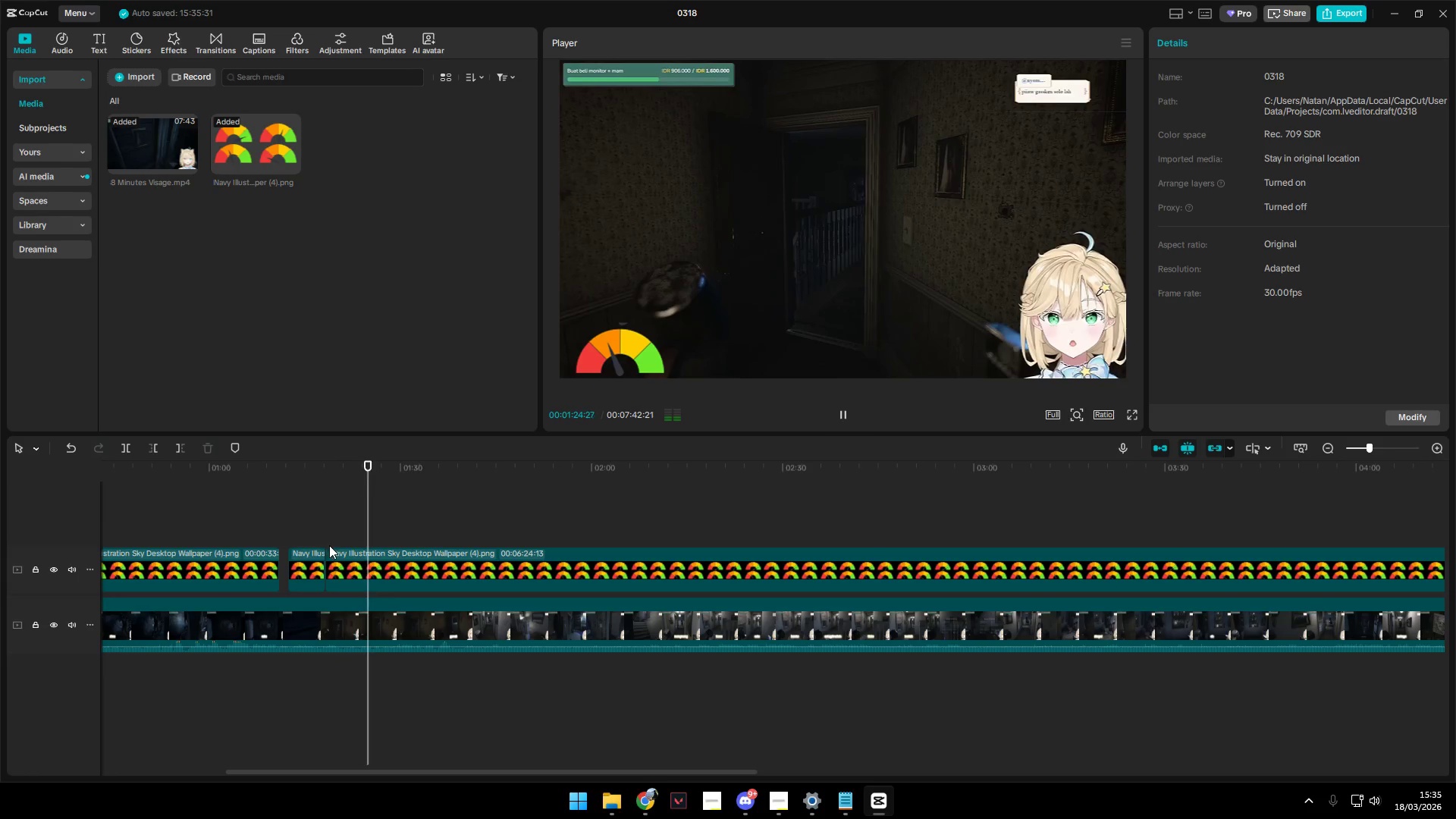 
wait(7.73)
 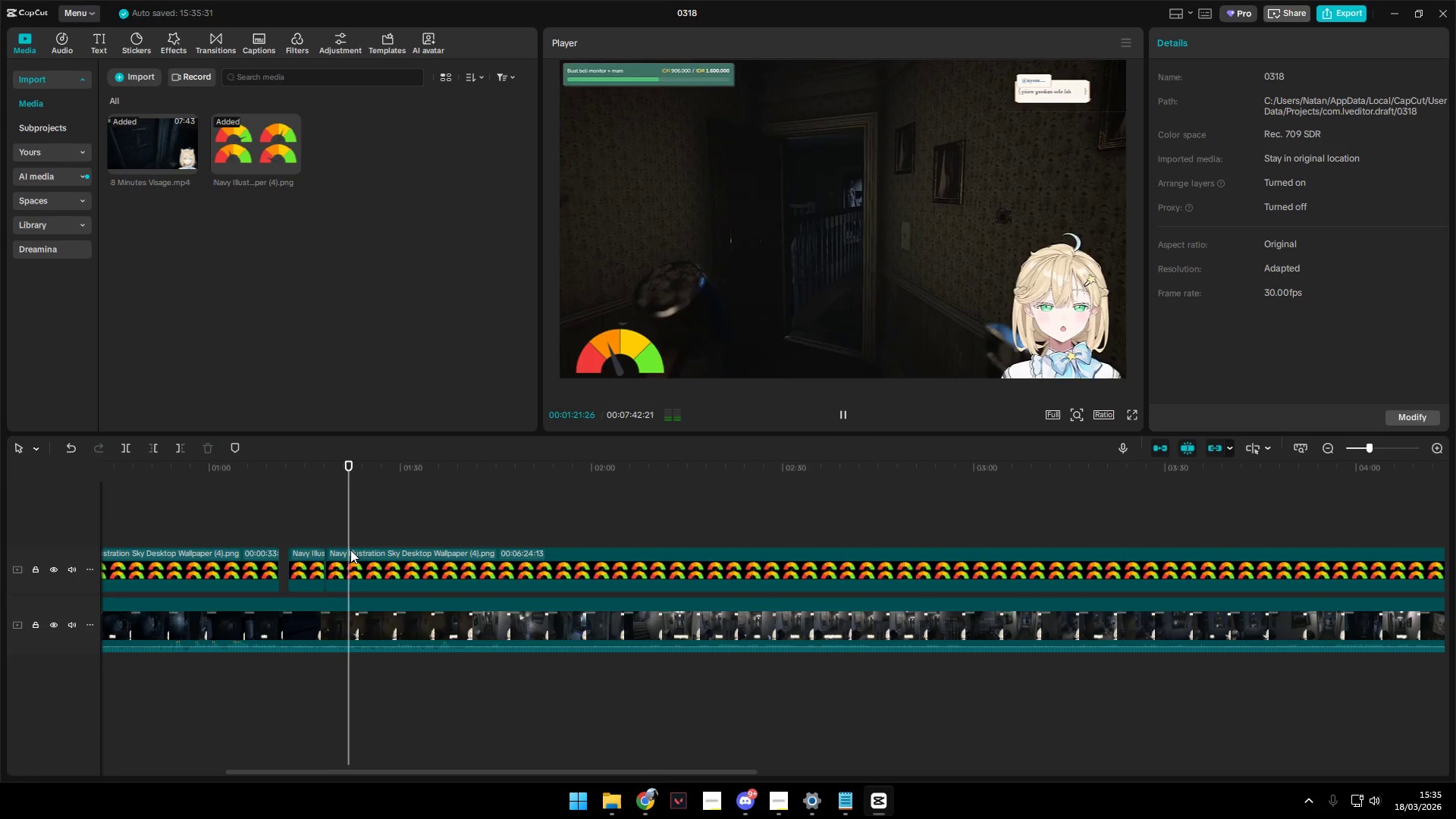 
key(Space)
 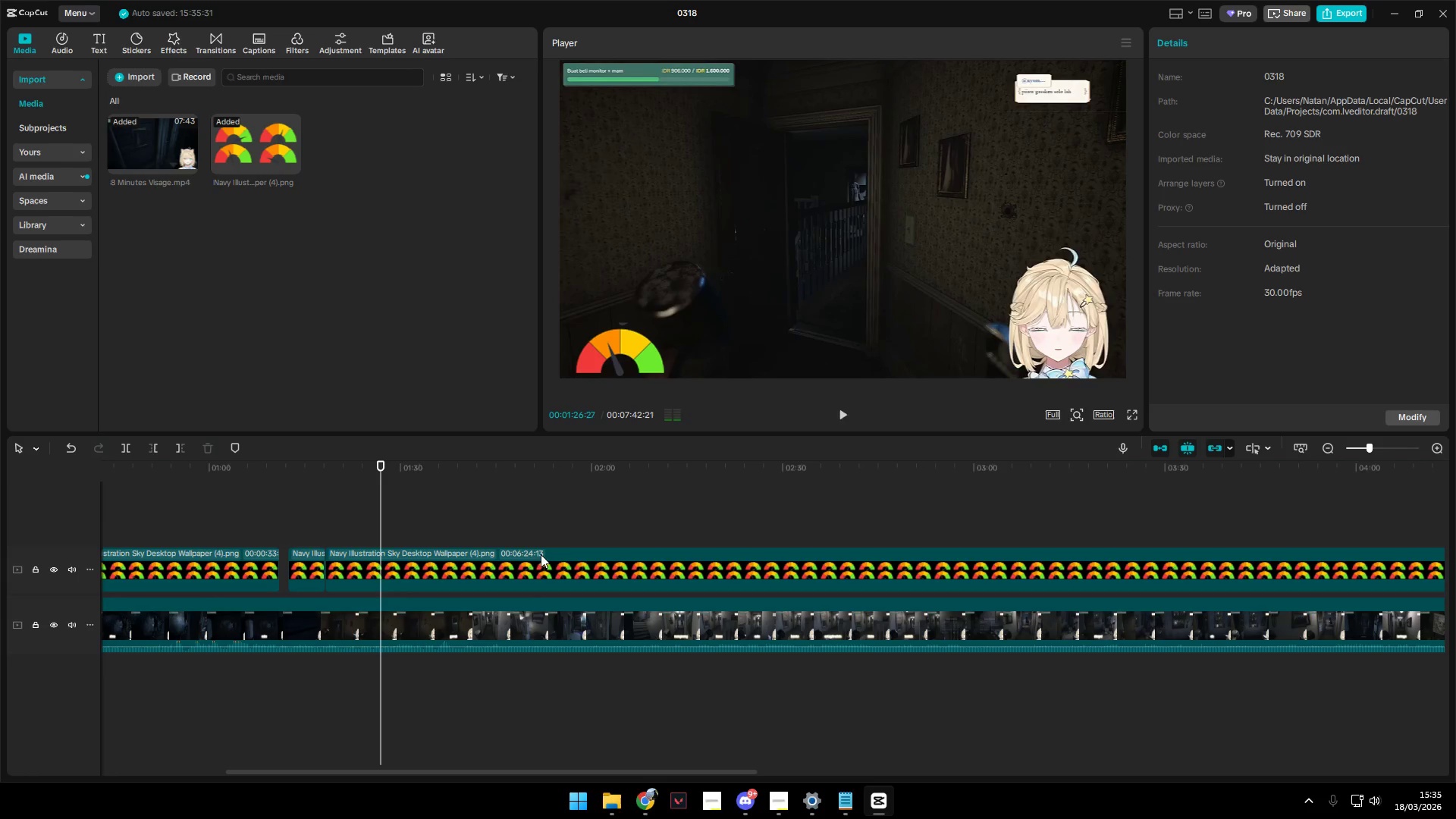 
key(Space)
 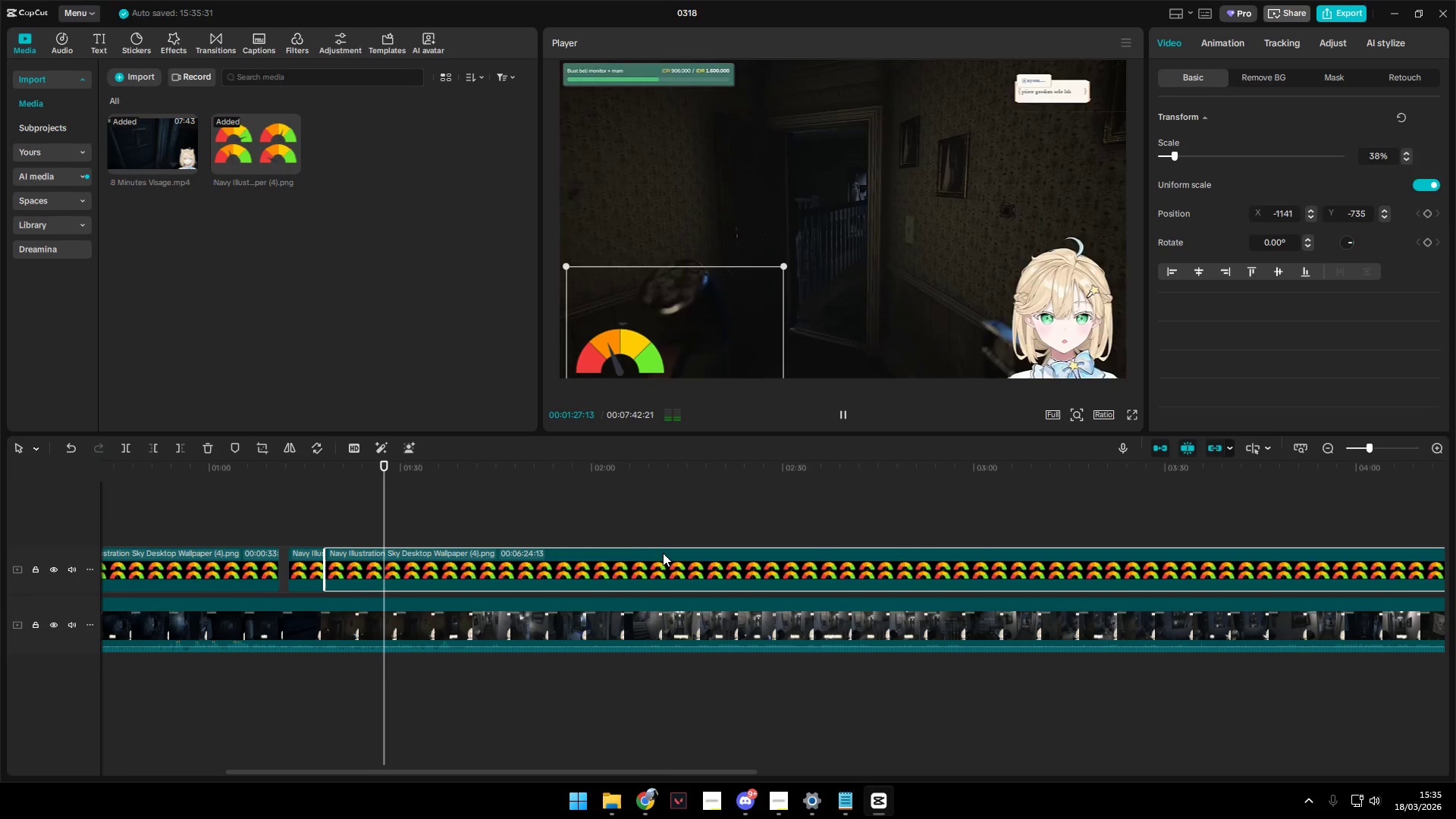 
key(Space)
 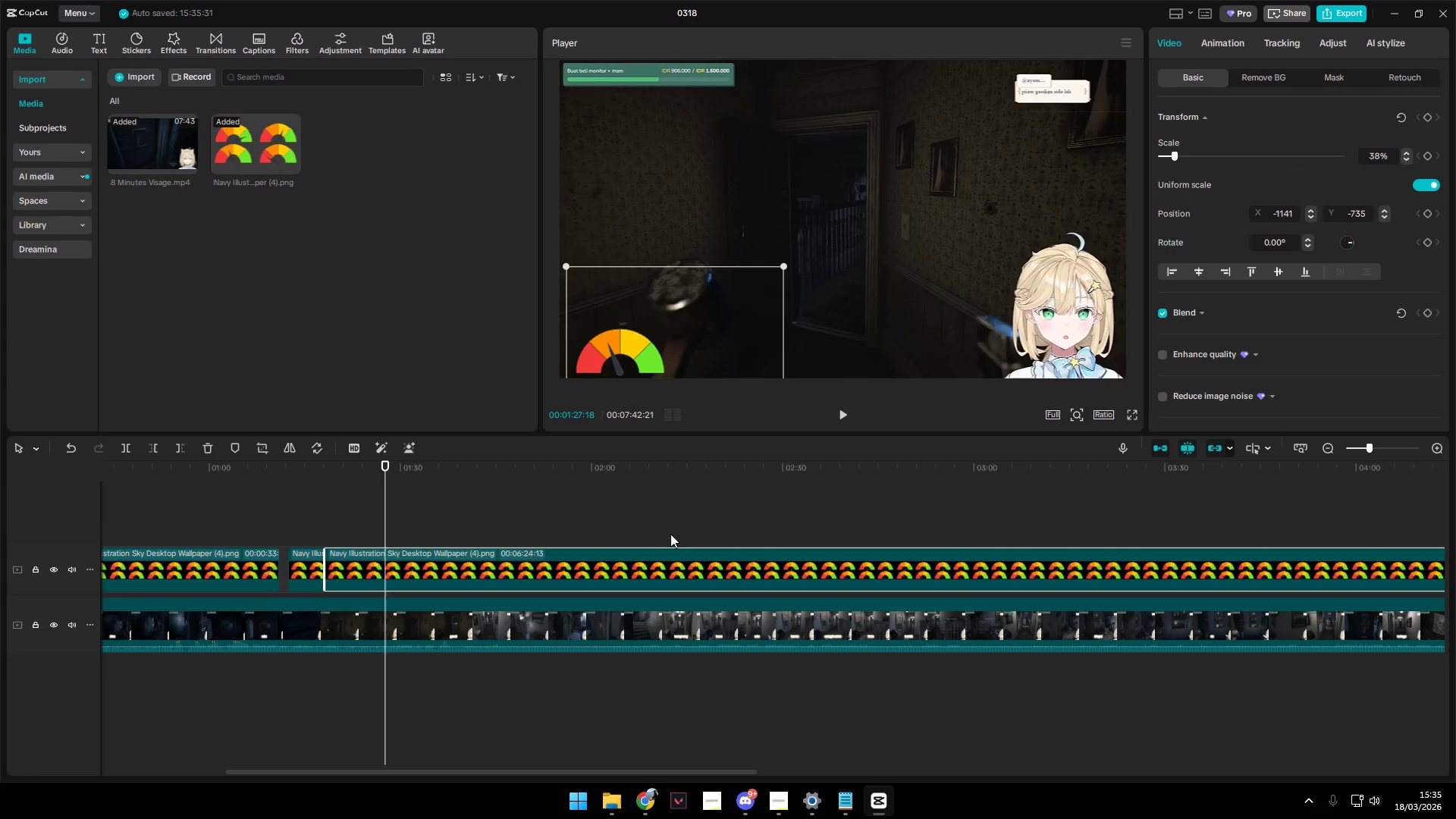 
left_click([670, 523])
 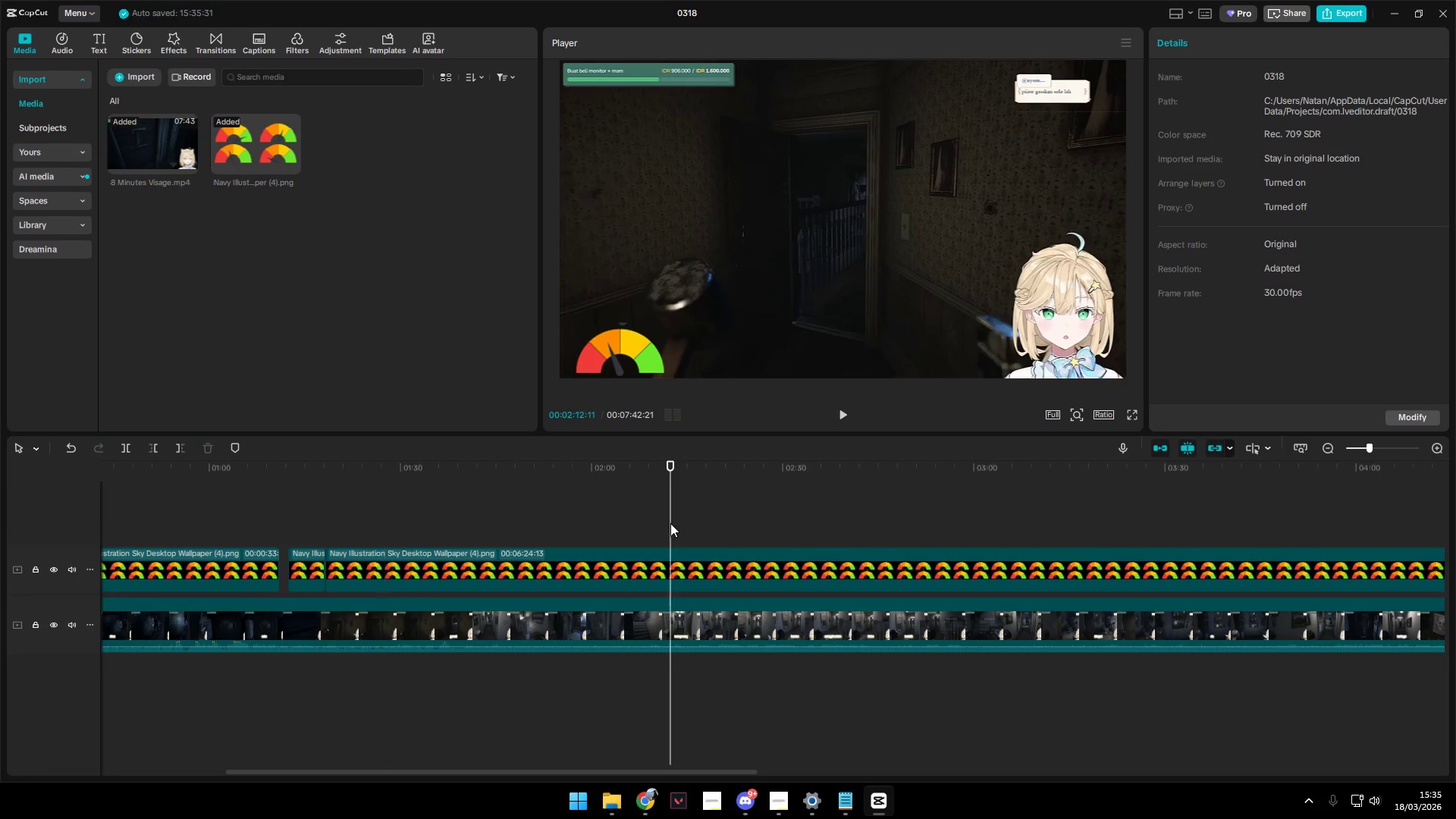 
key(Space)
 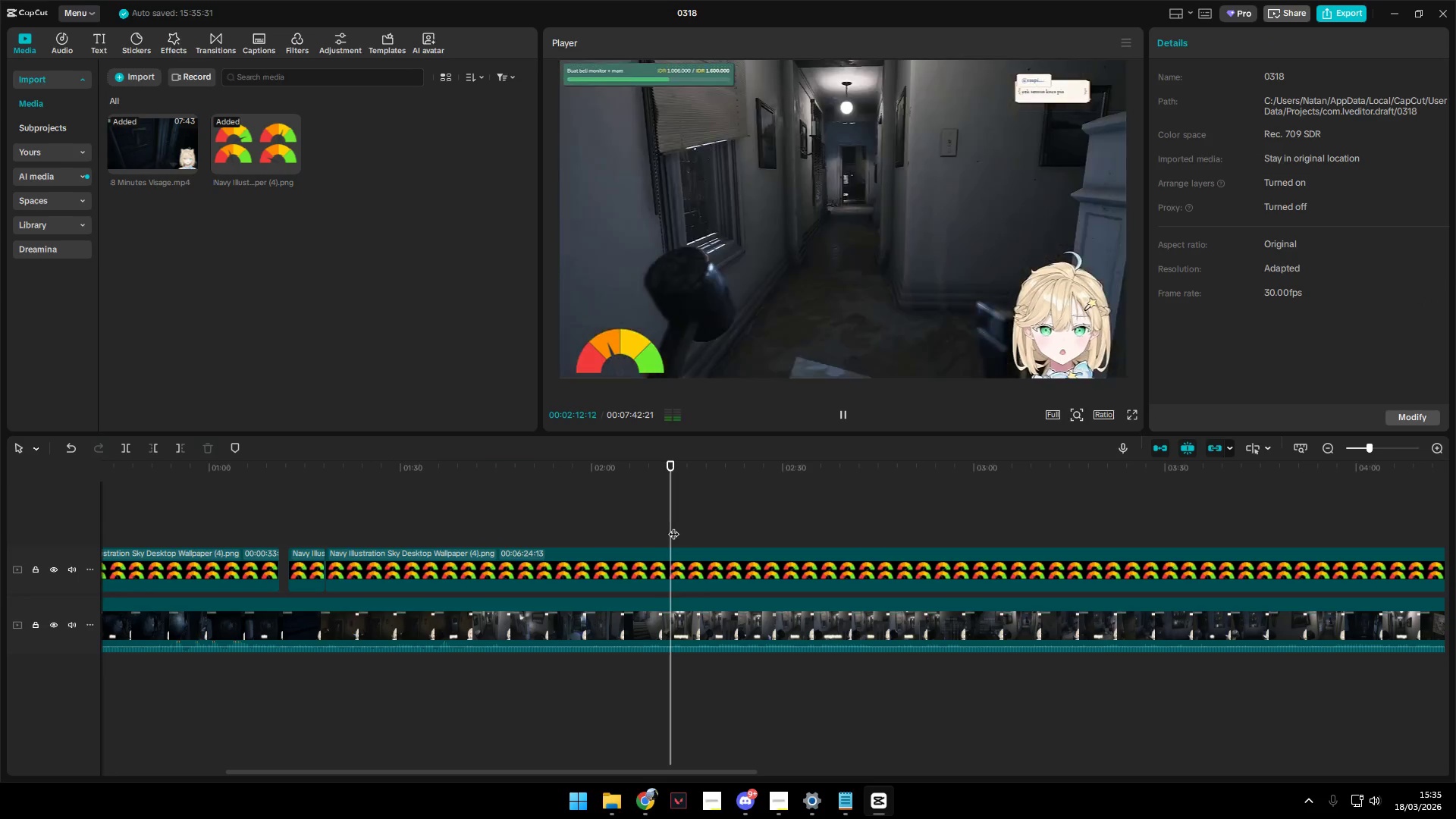 
key(Space)
 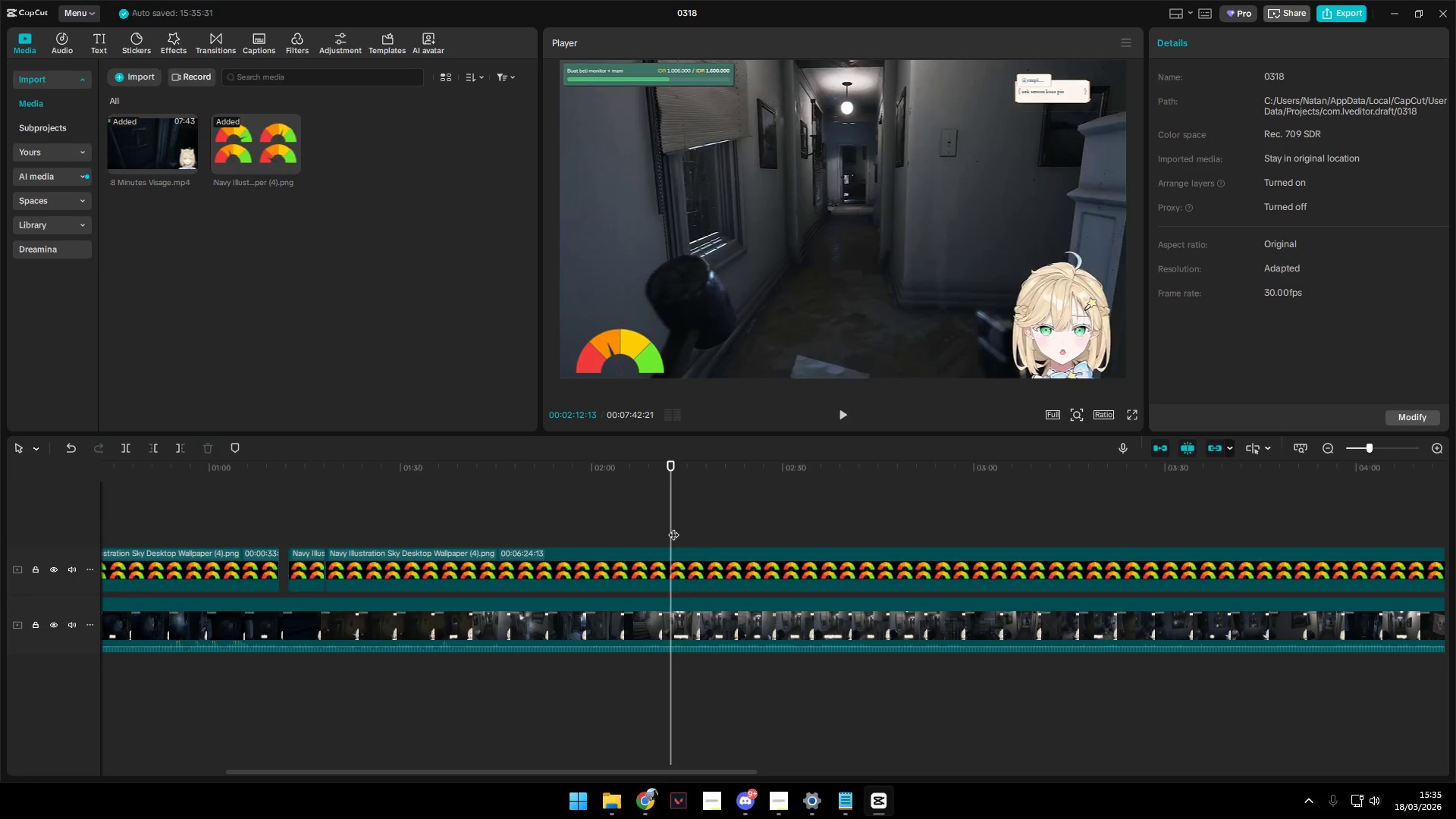 
key(Space)
 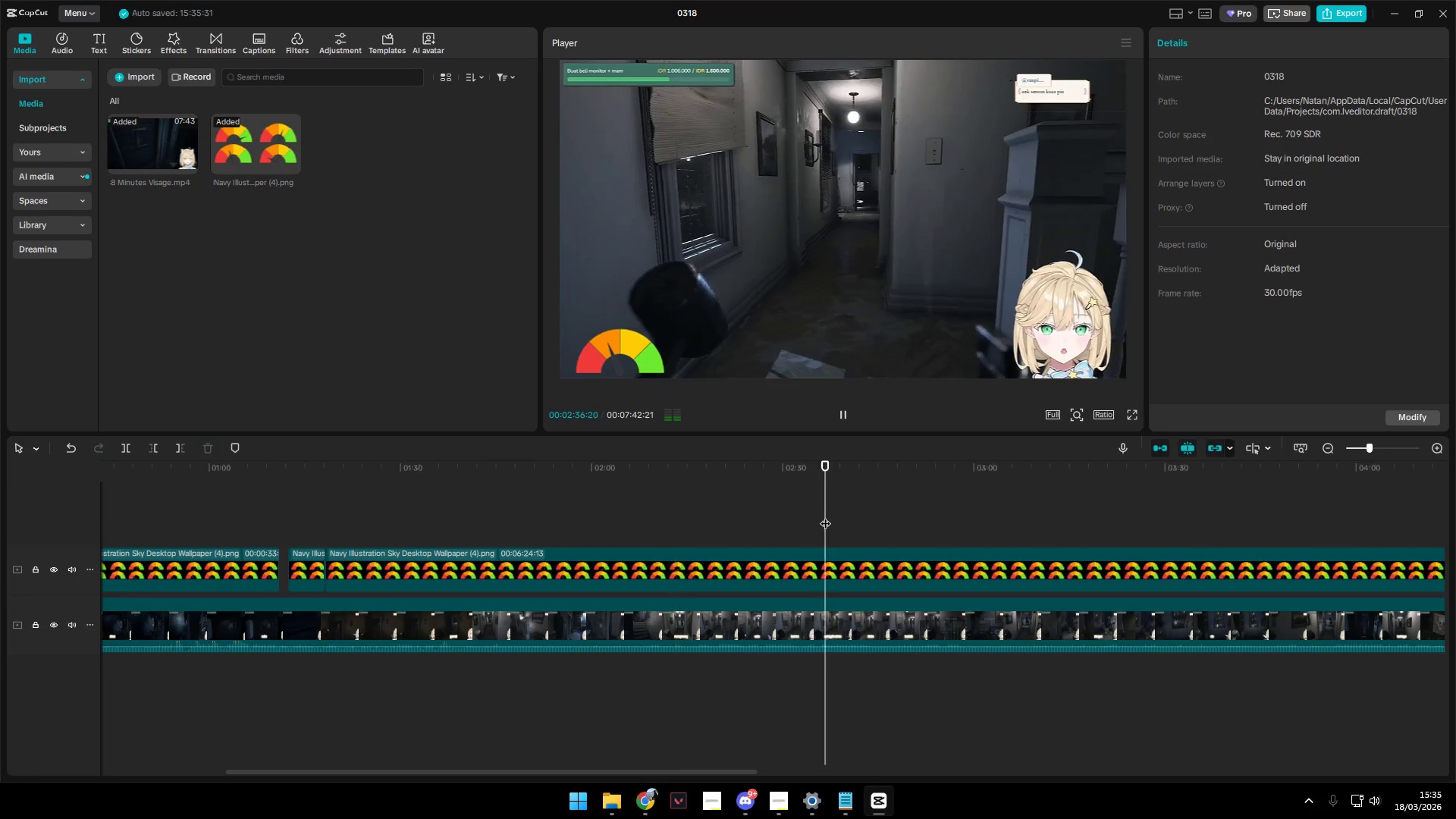 
key(Space)
 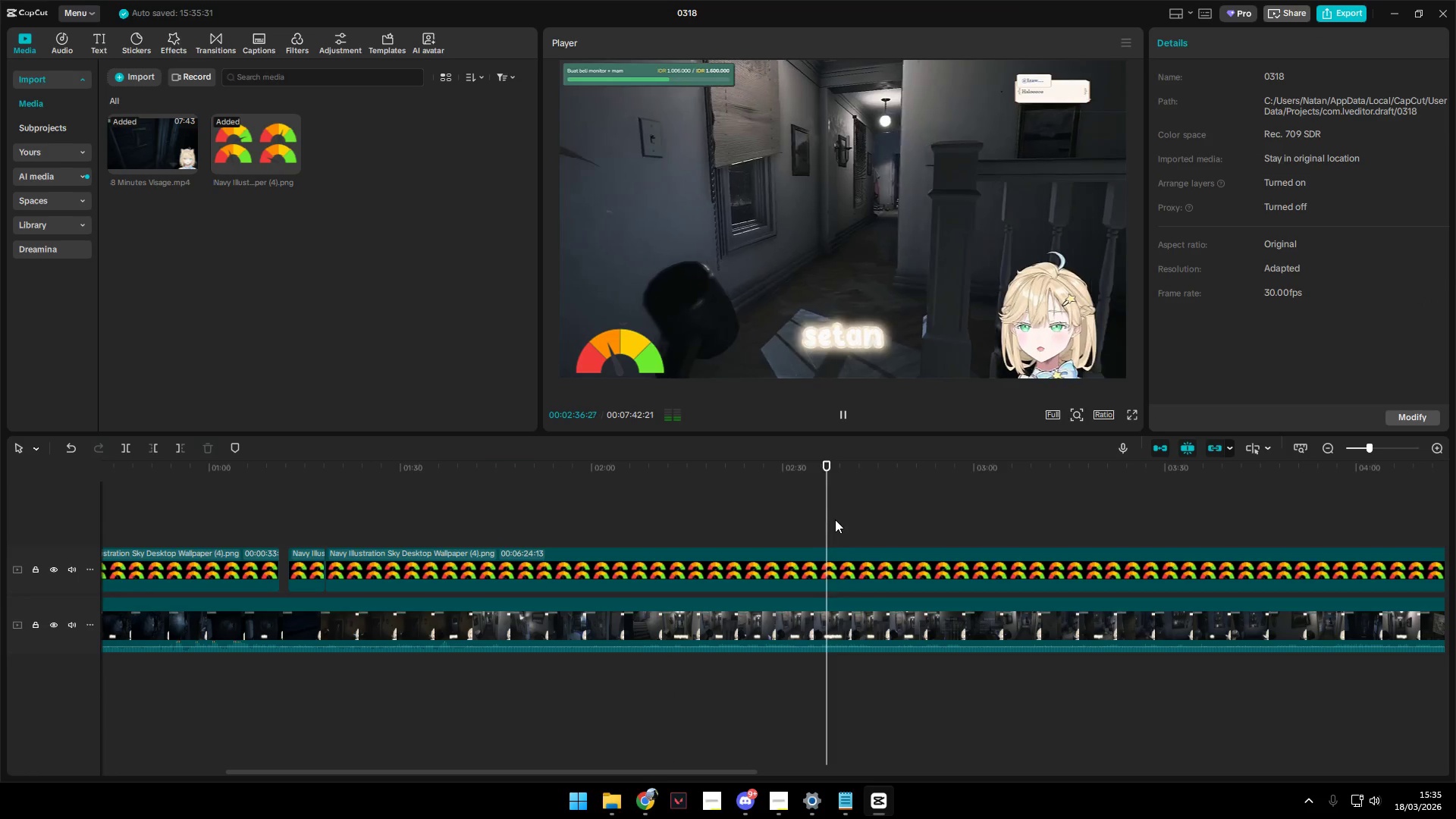 
hold_key(key=ControlLeft, duration=1.12)
scroll: coordinate [849, 525], scroll_direction: down, amount: 11.0
 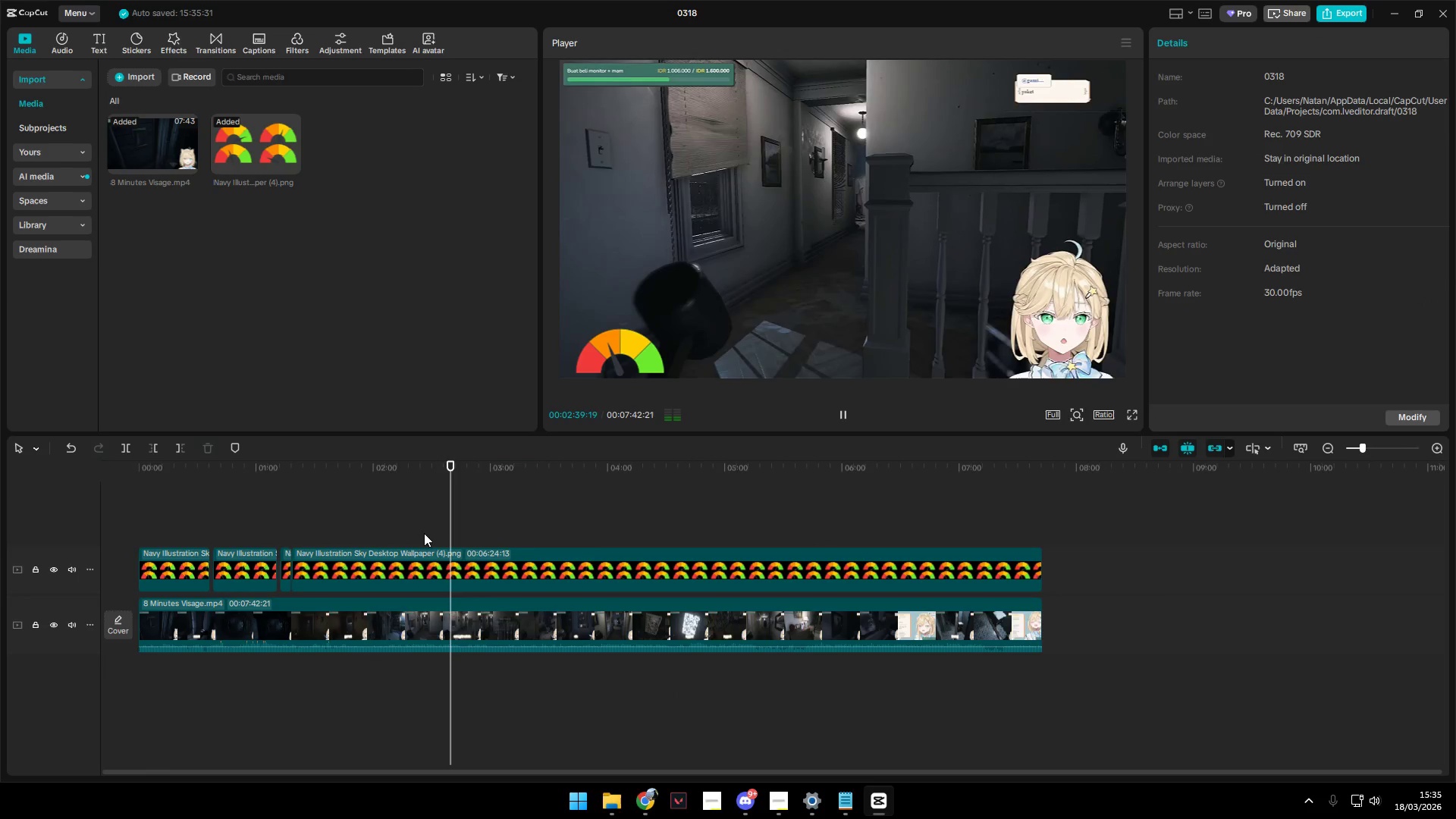 
double_click([388, 535])
 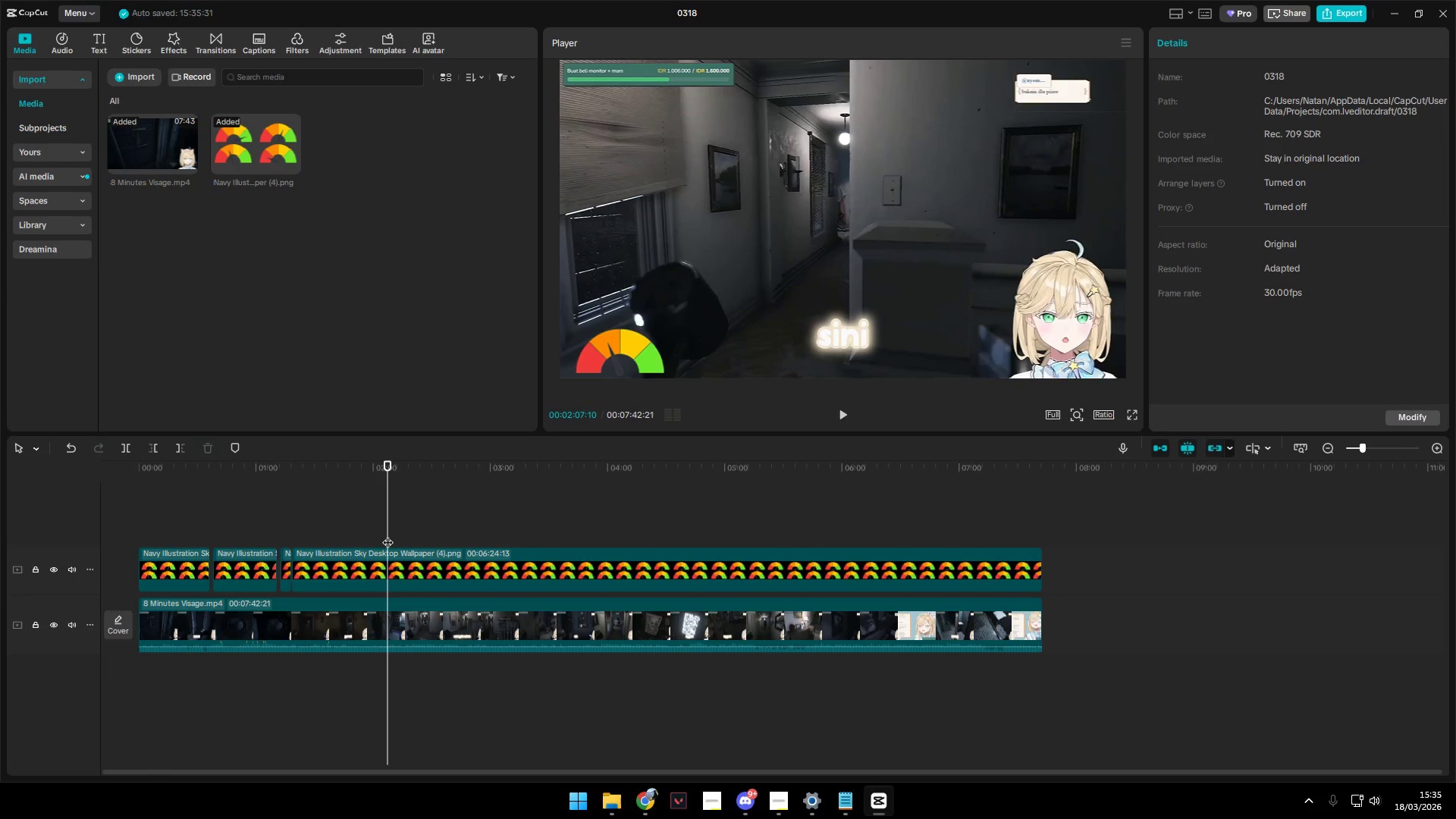 
key(Space)
 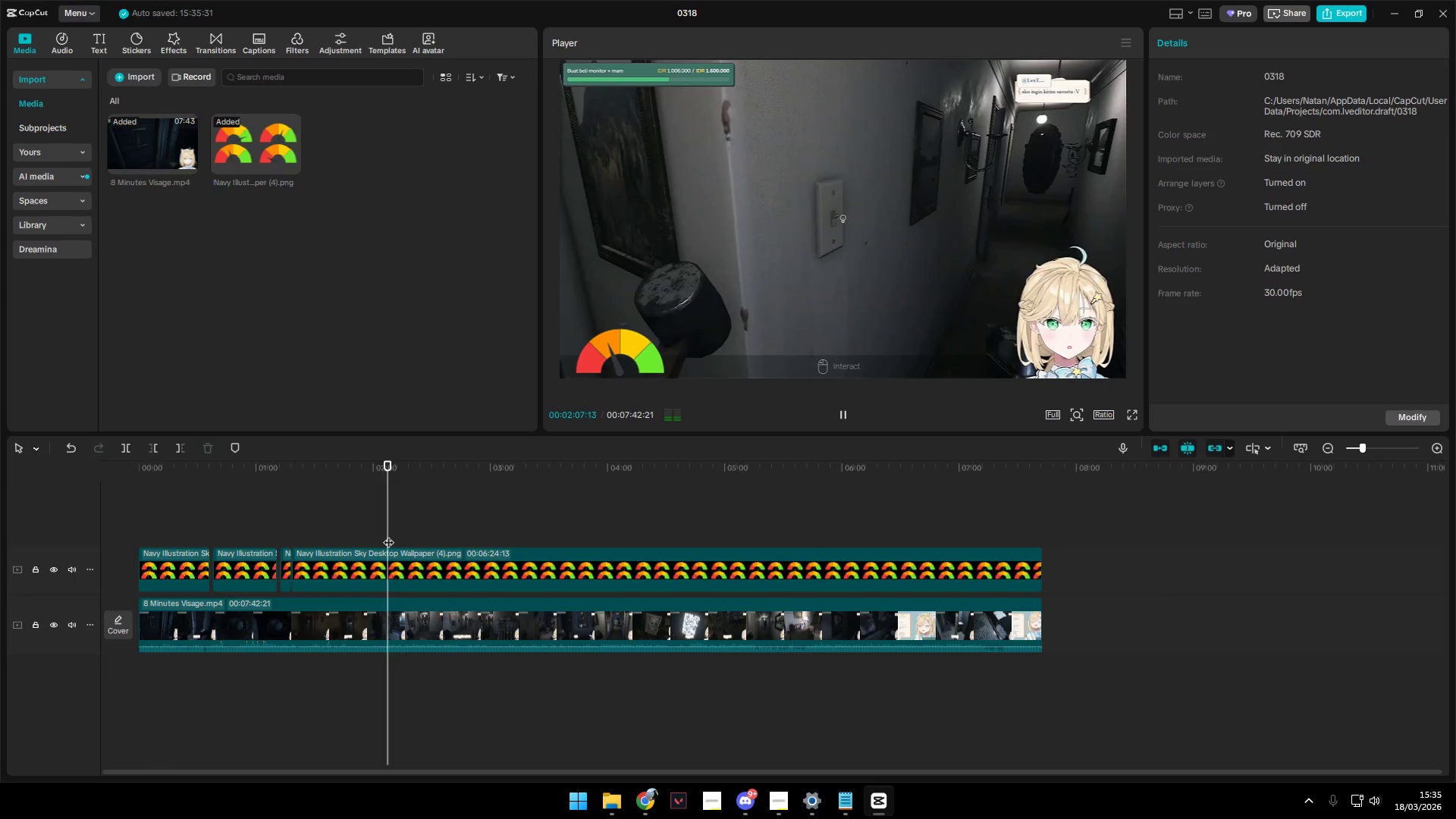 
key(Space)
 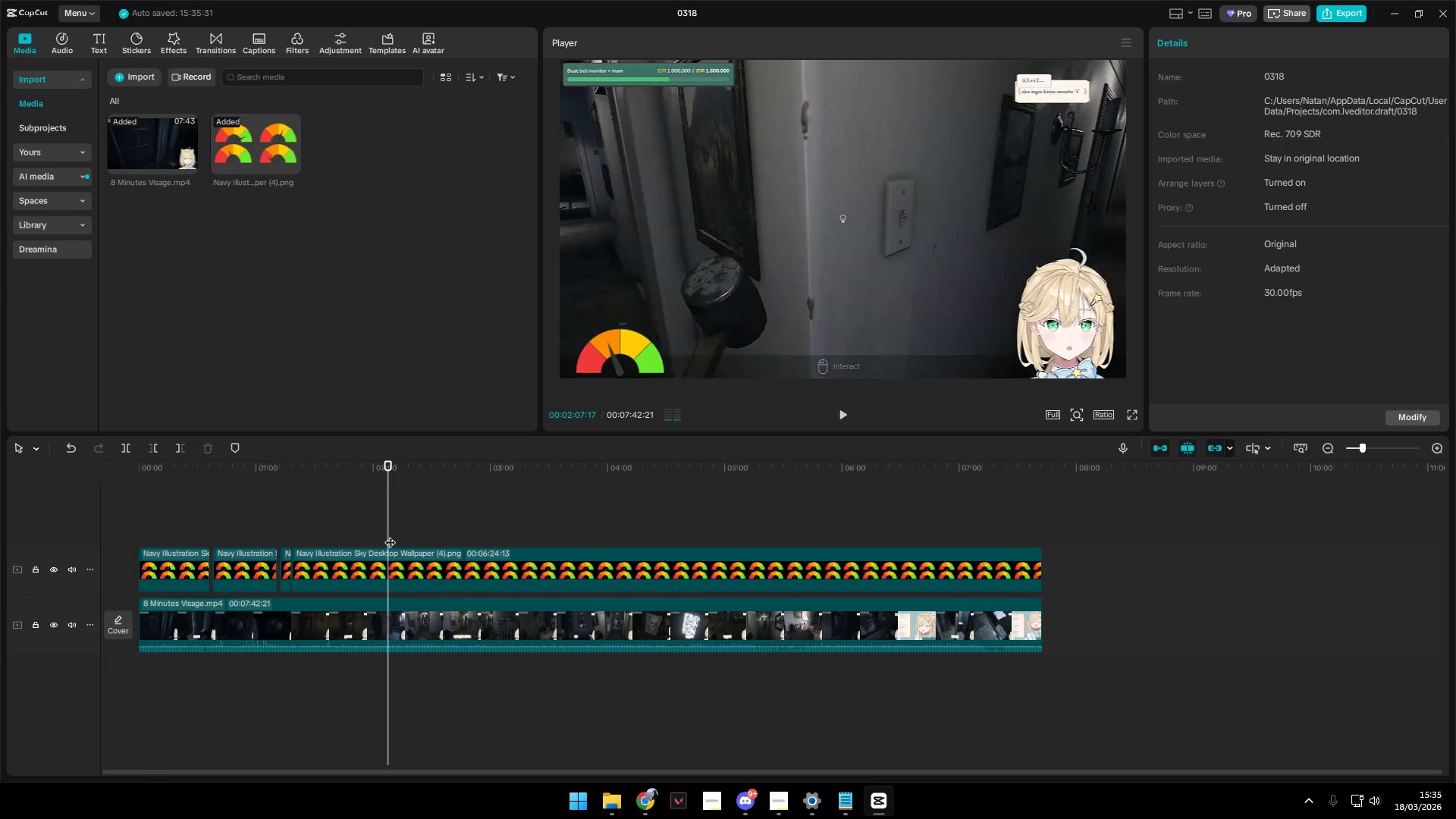 
key(Space)
 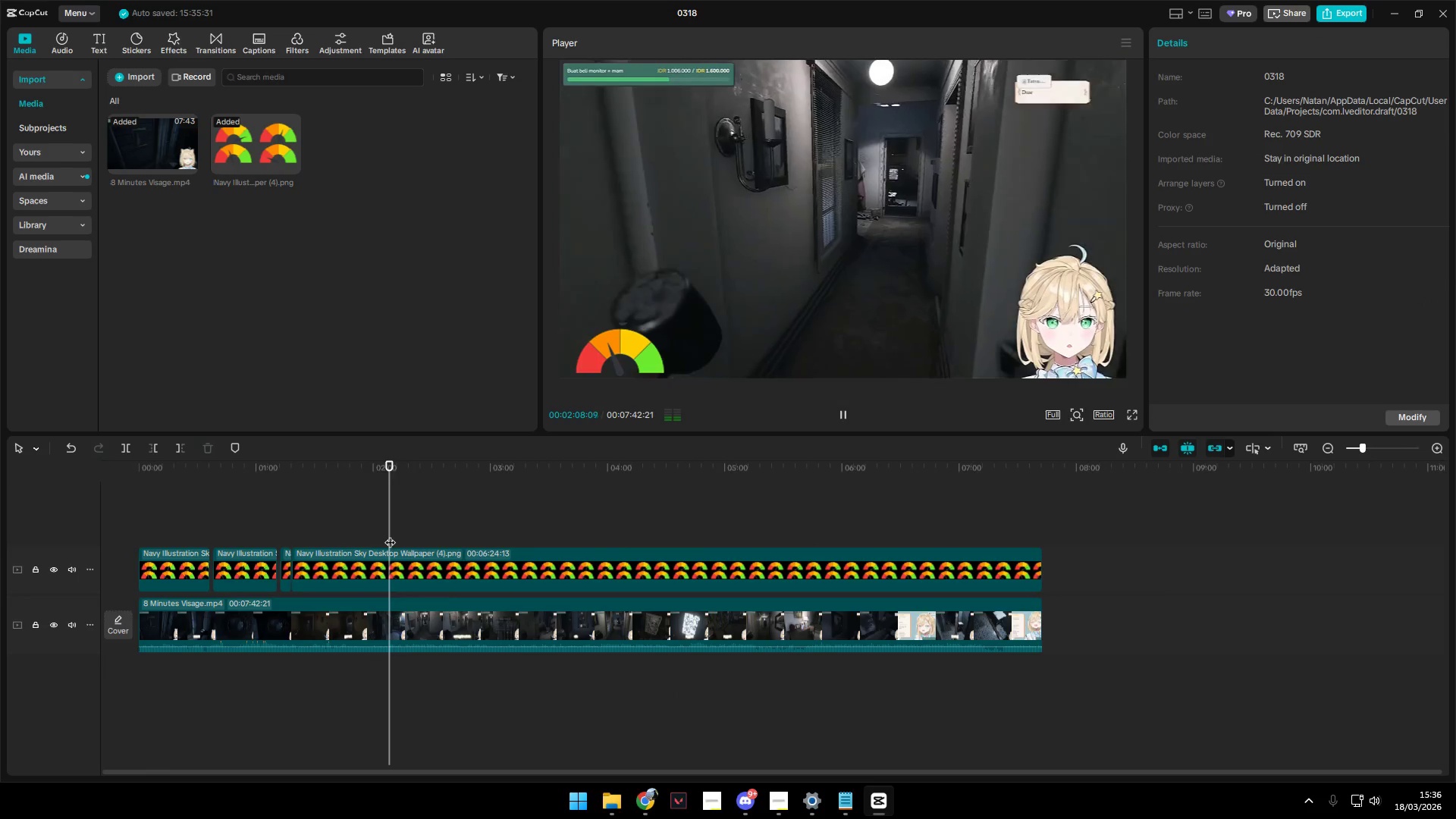 
key(Space)
 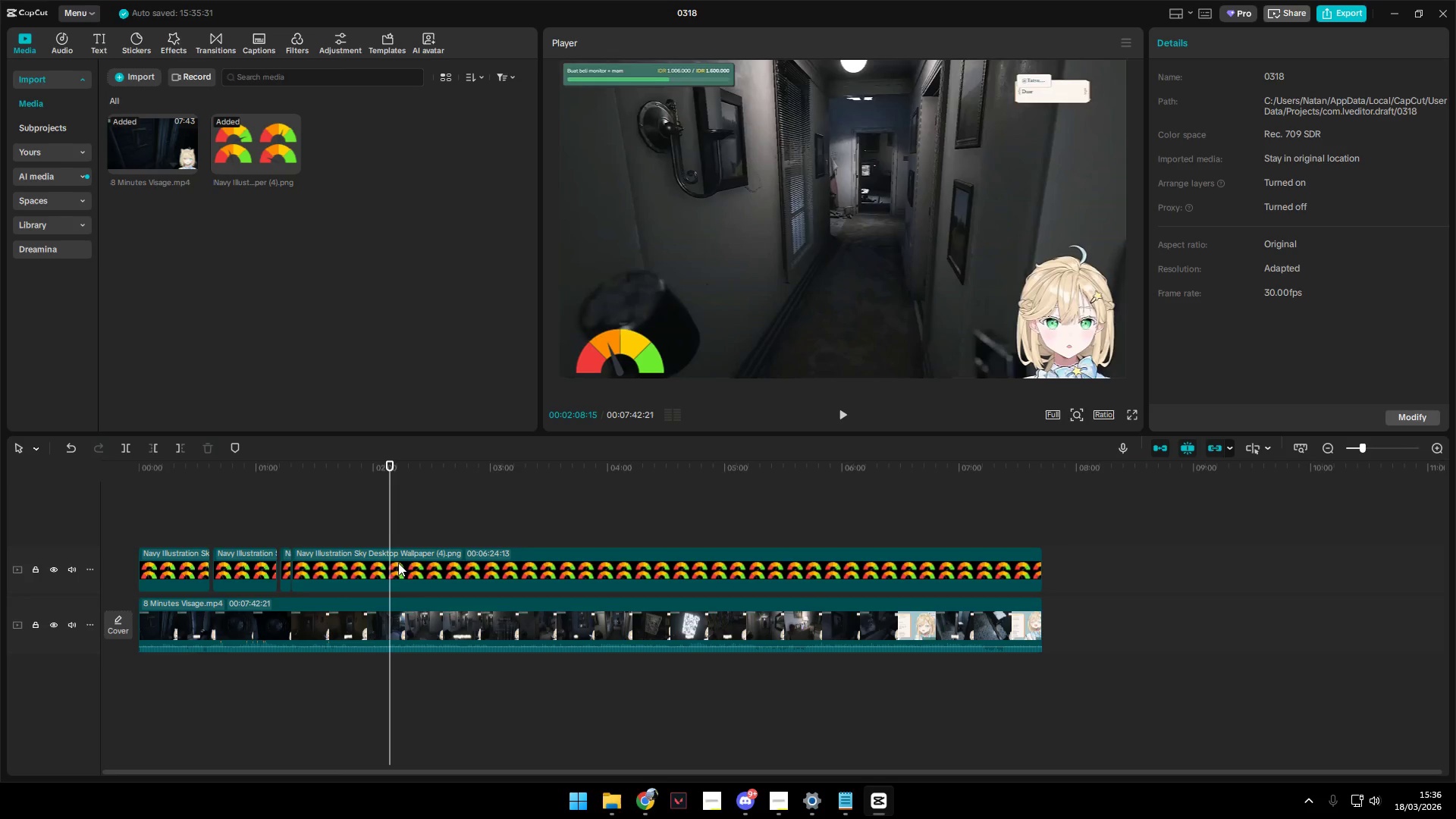 
left_click([392, 563])
 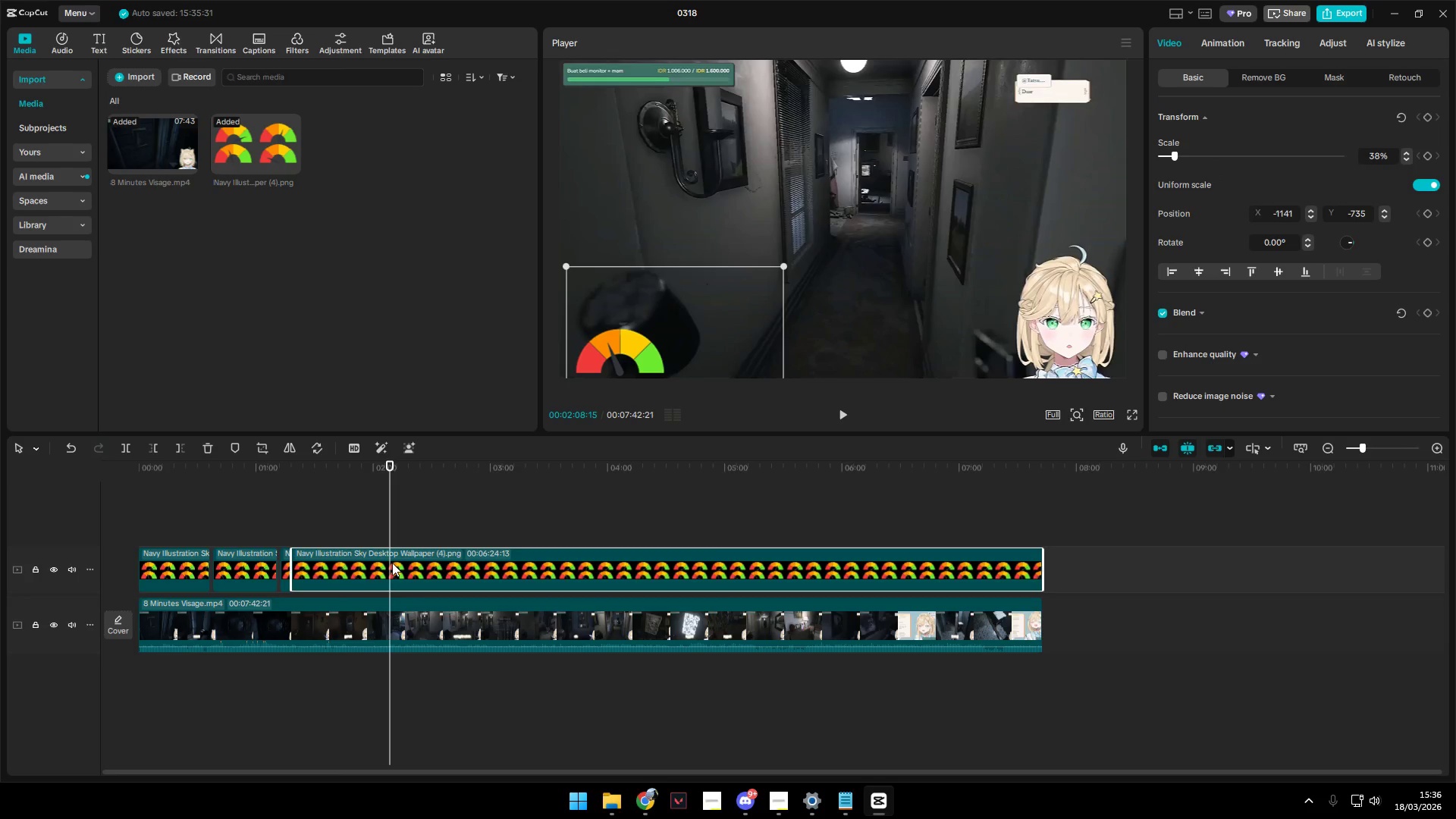 
key(Space)
 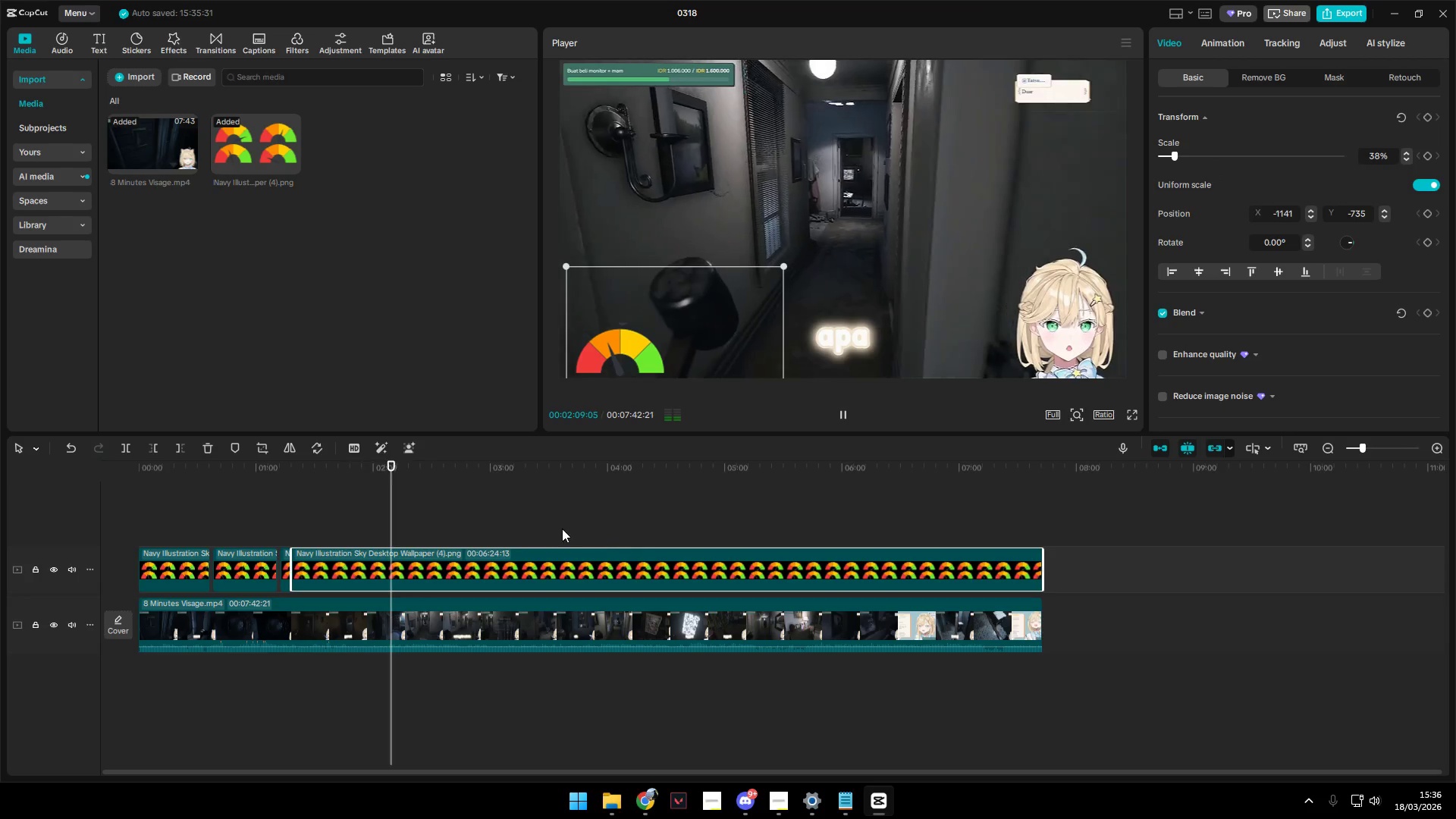 
left_click([541, 526])
 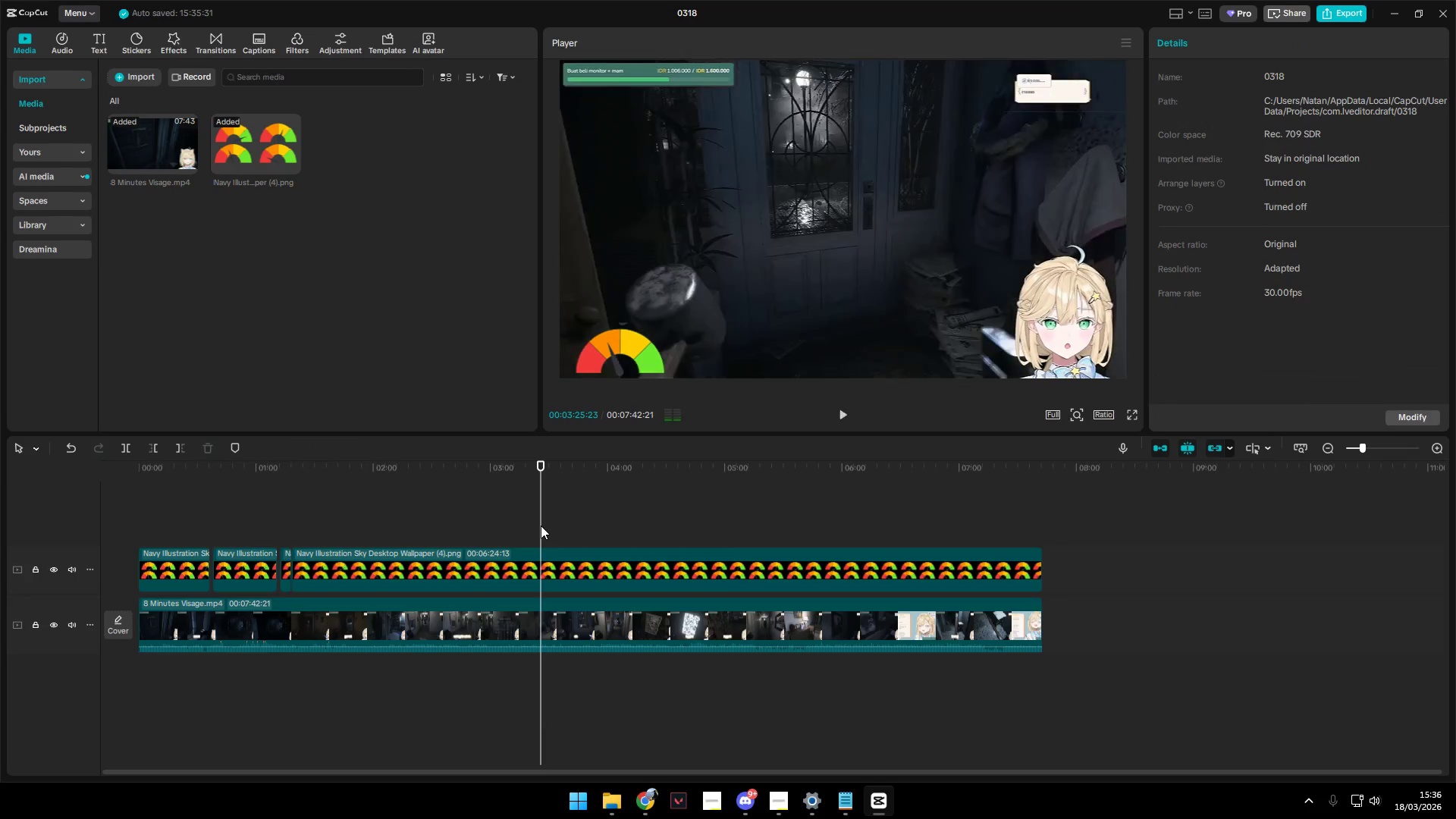 
key(Space)
 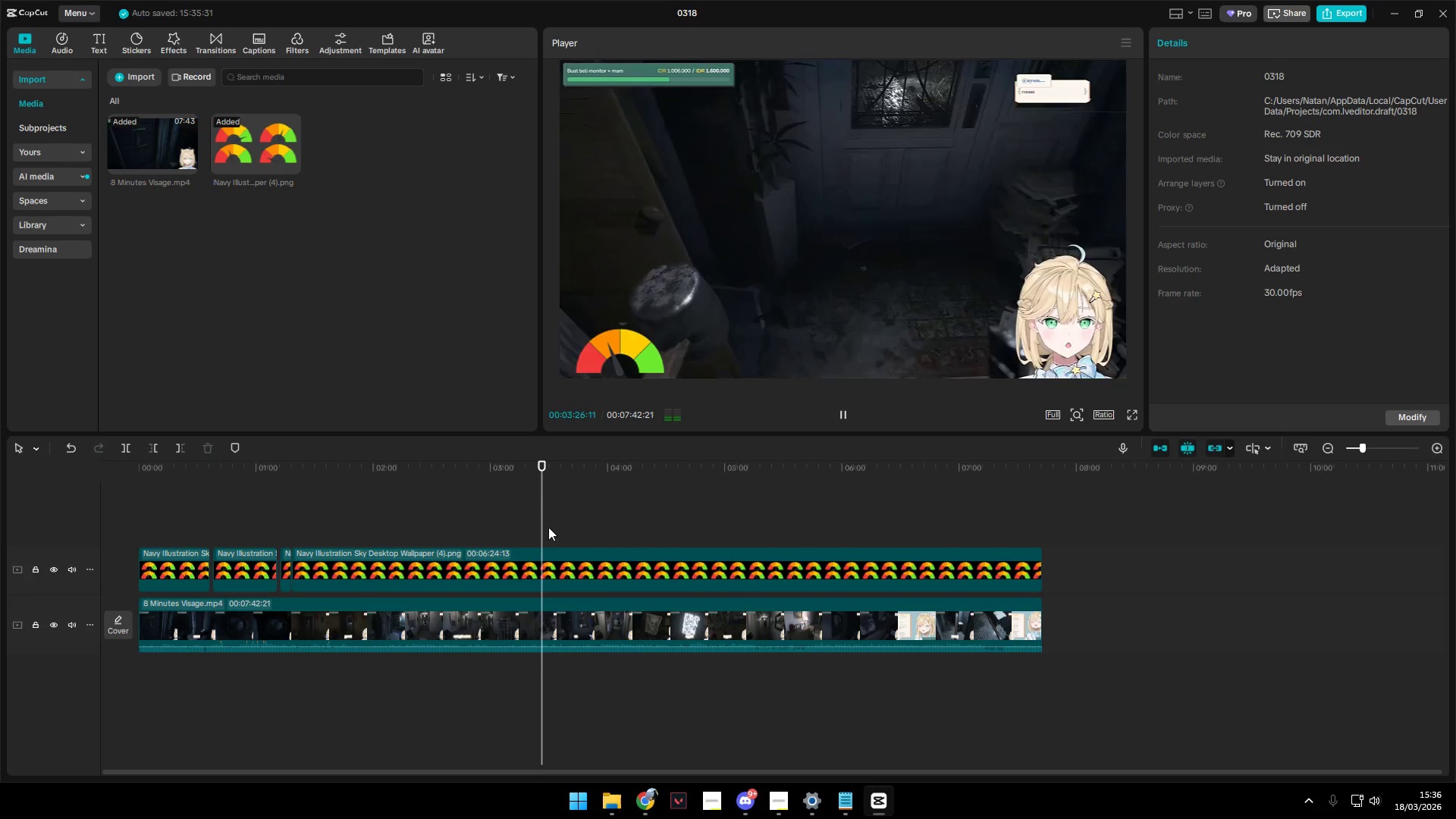 
left_click([577, 532])
 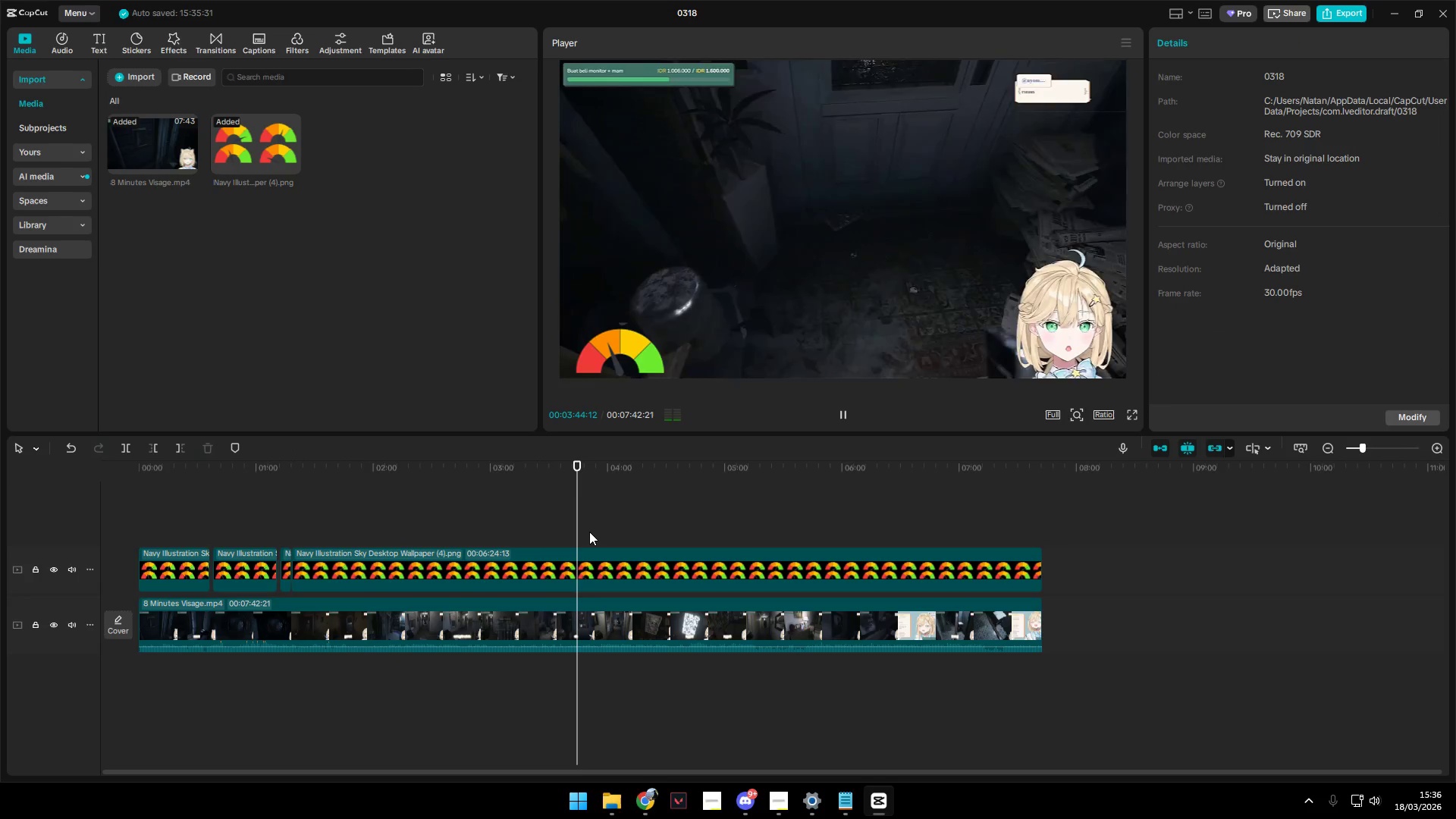 
key(Space)
 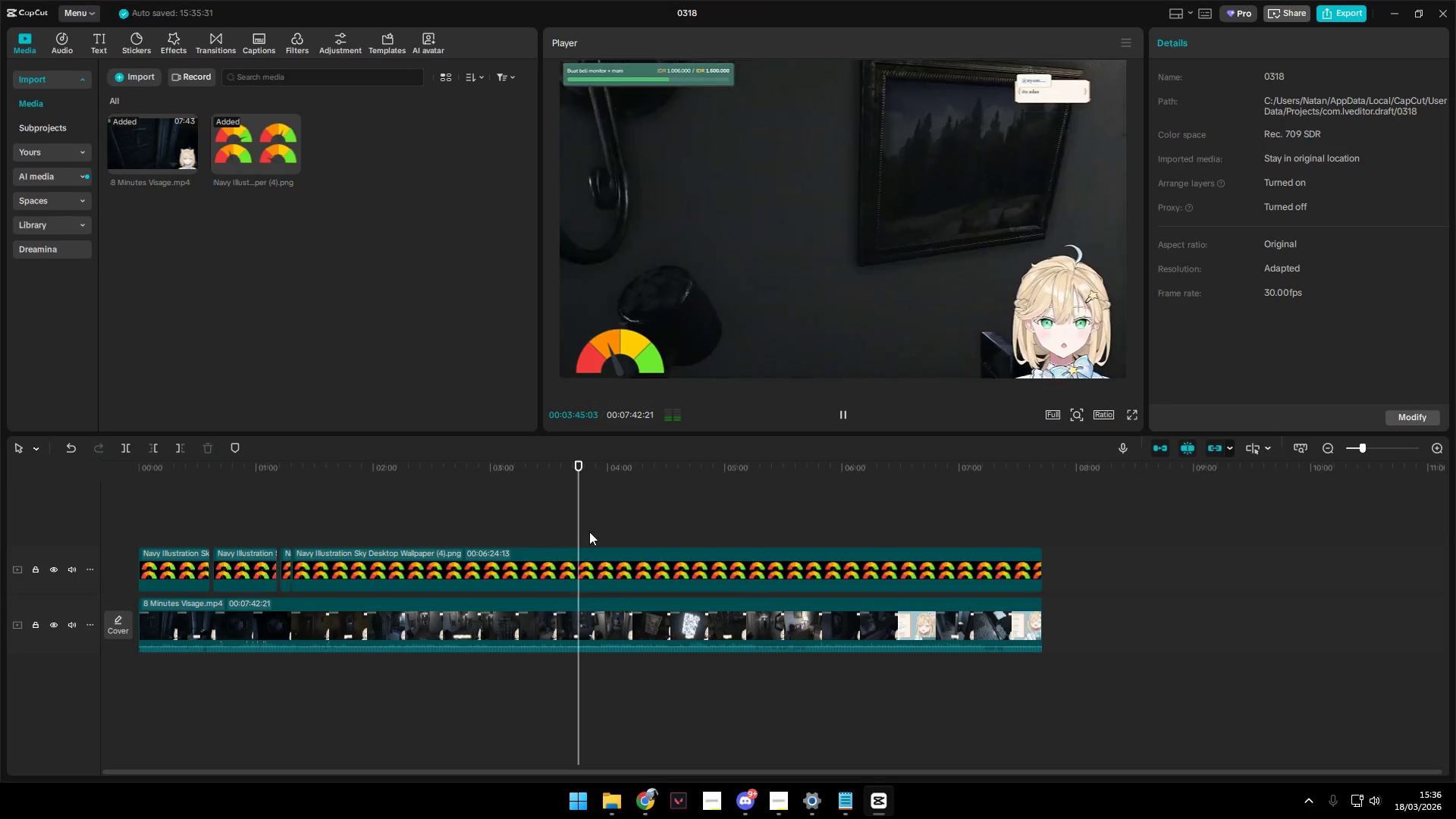 
left_click([610, 531])
 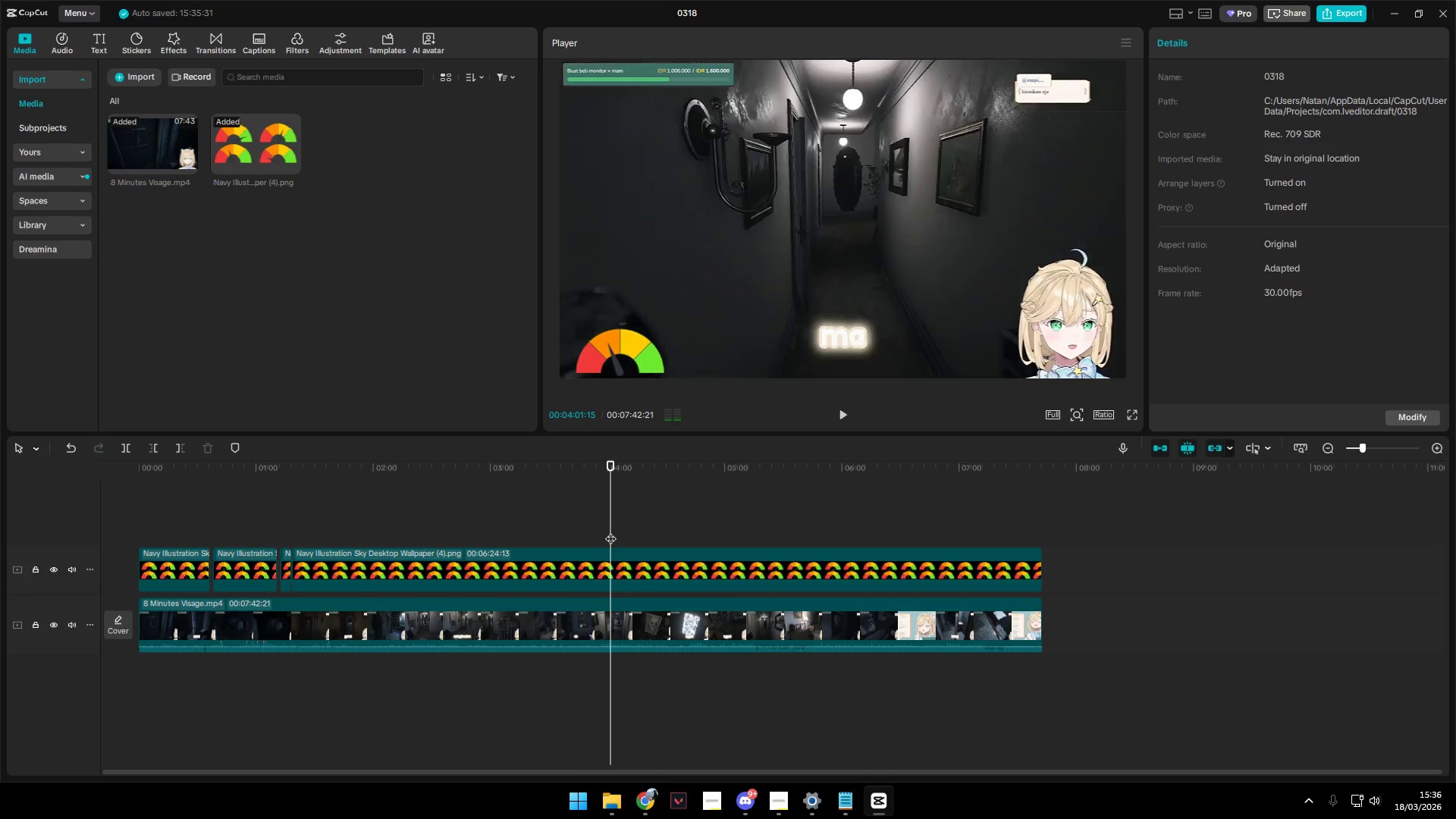 
key(Space)
 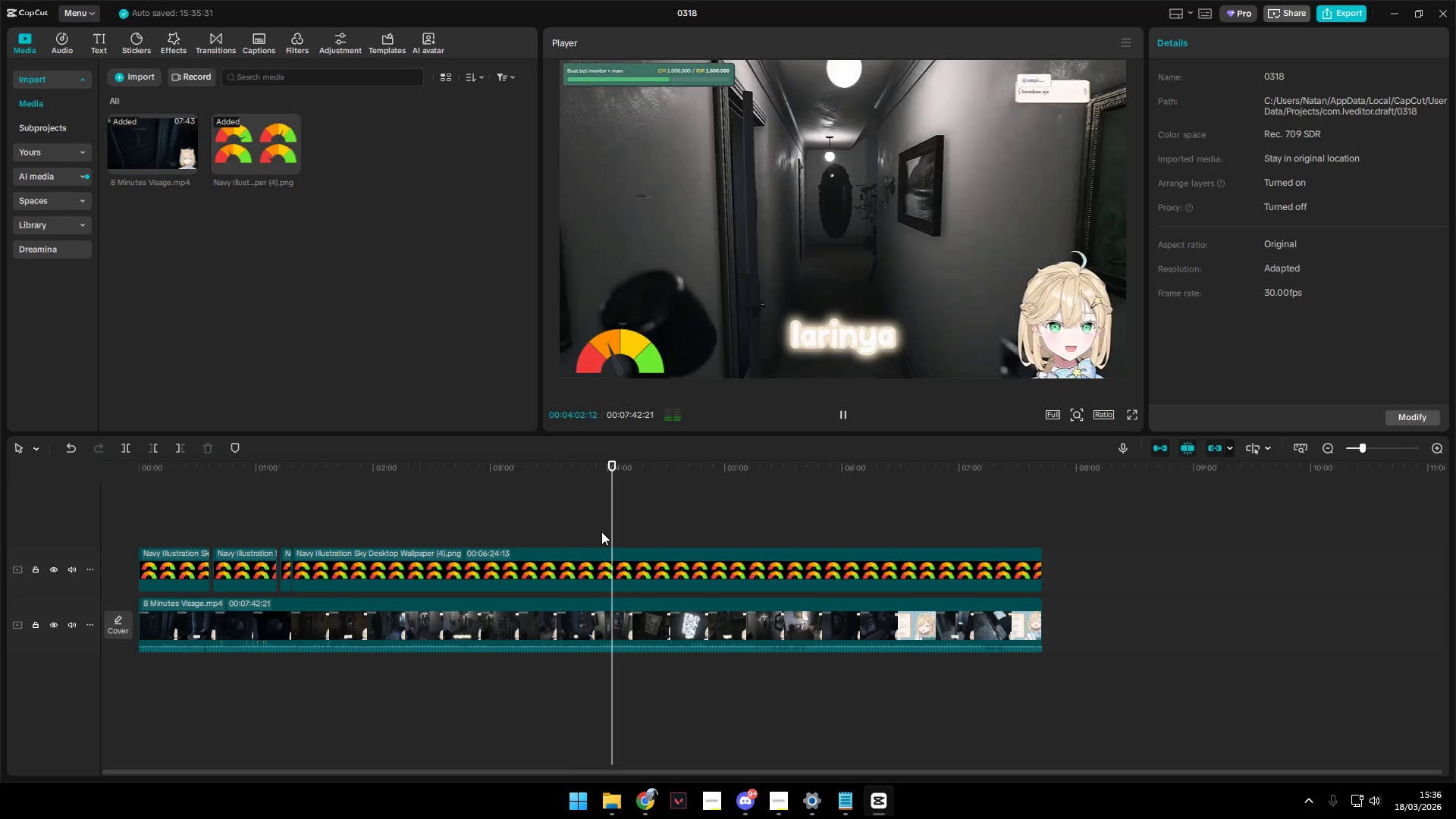 
double_click([591, 533])
 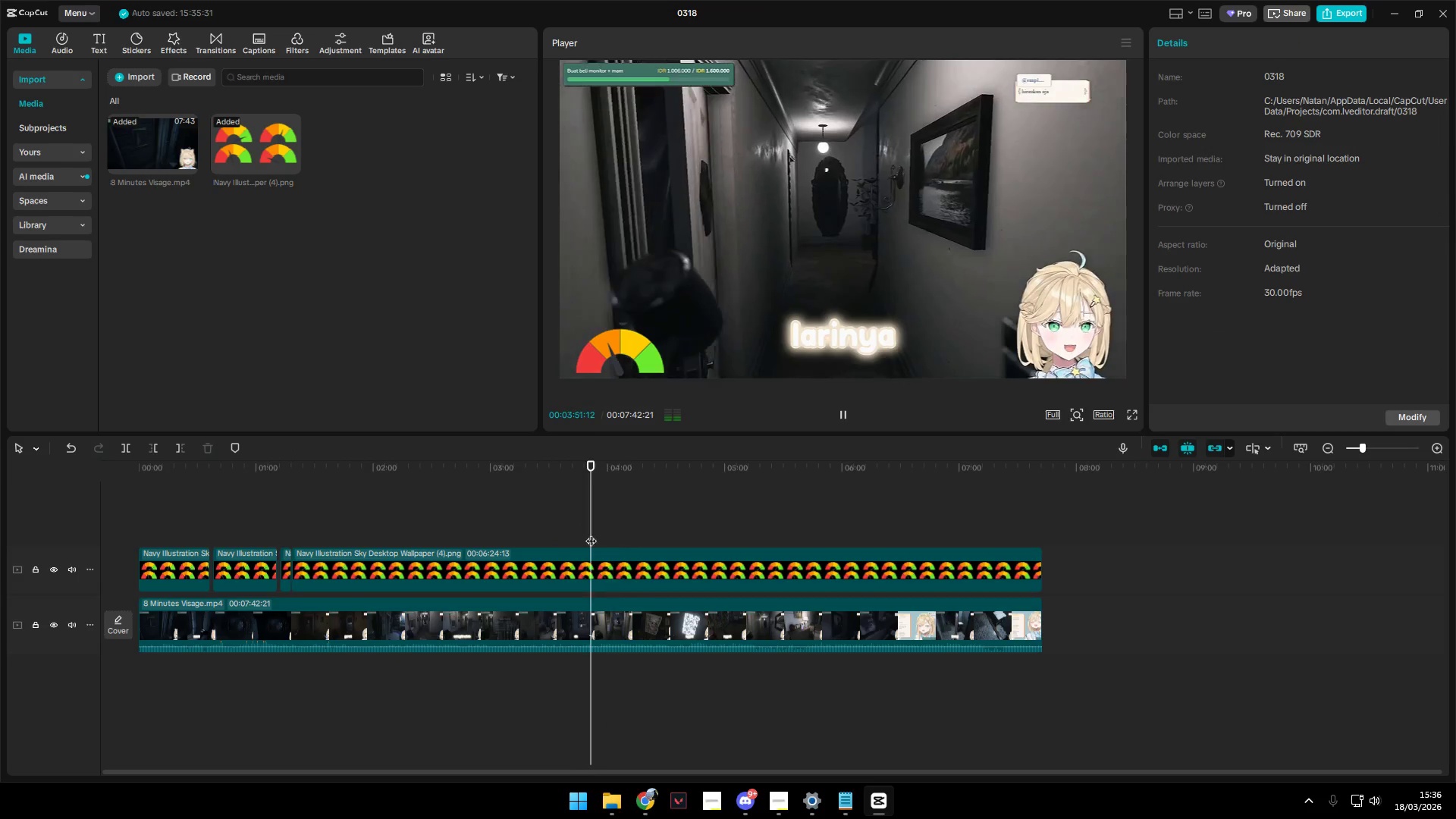 
key(Space)
 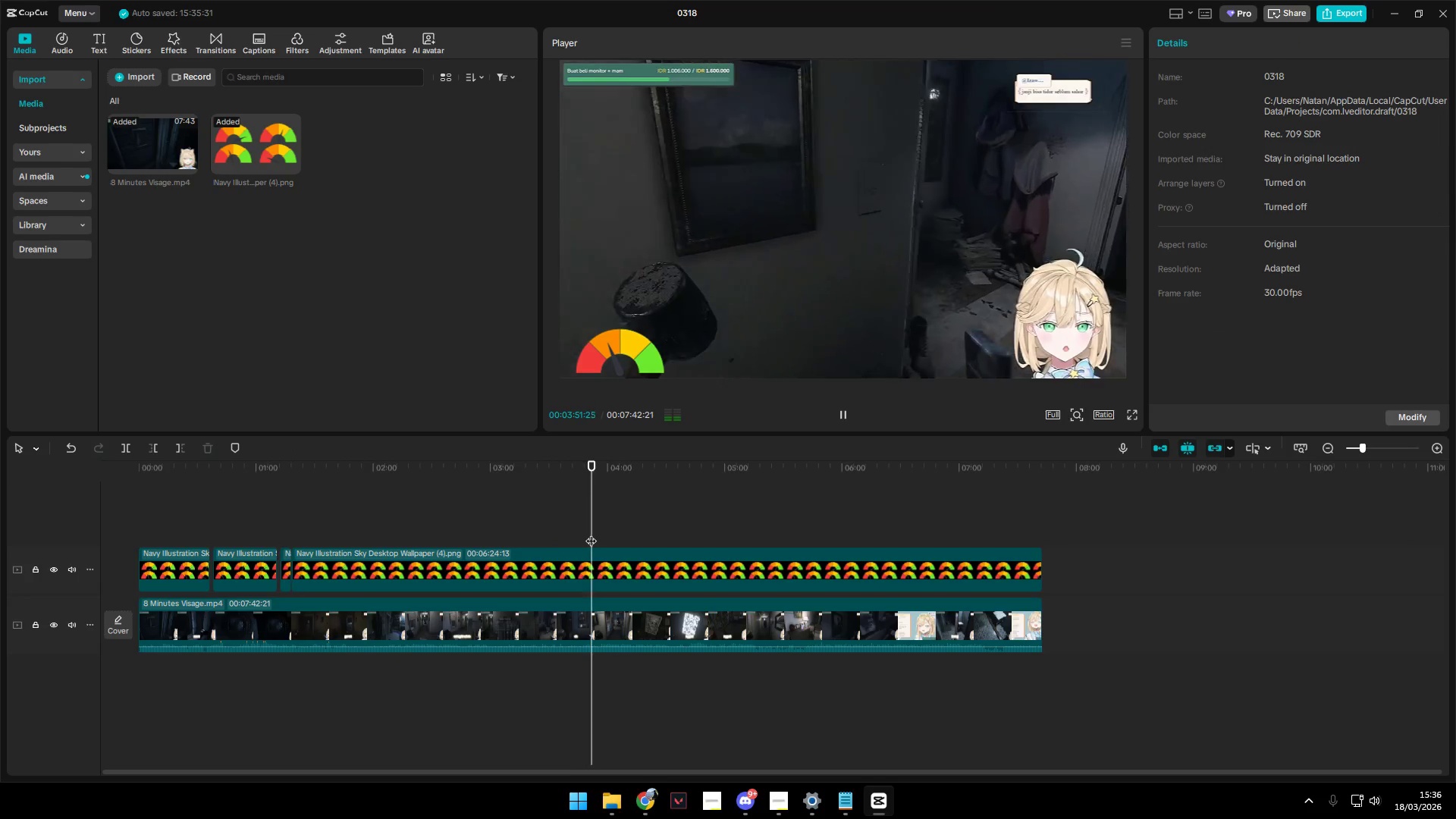 
key(Space)
 